 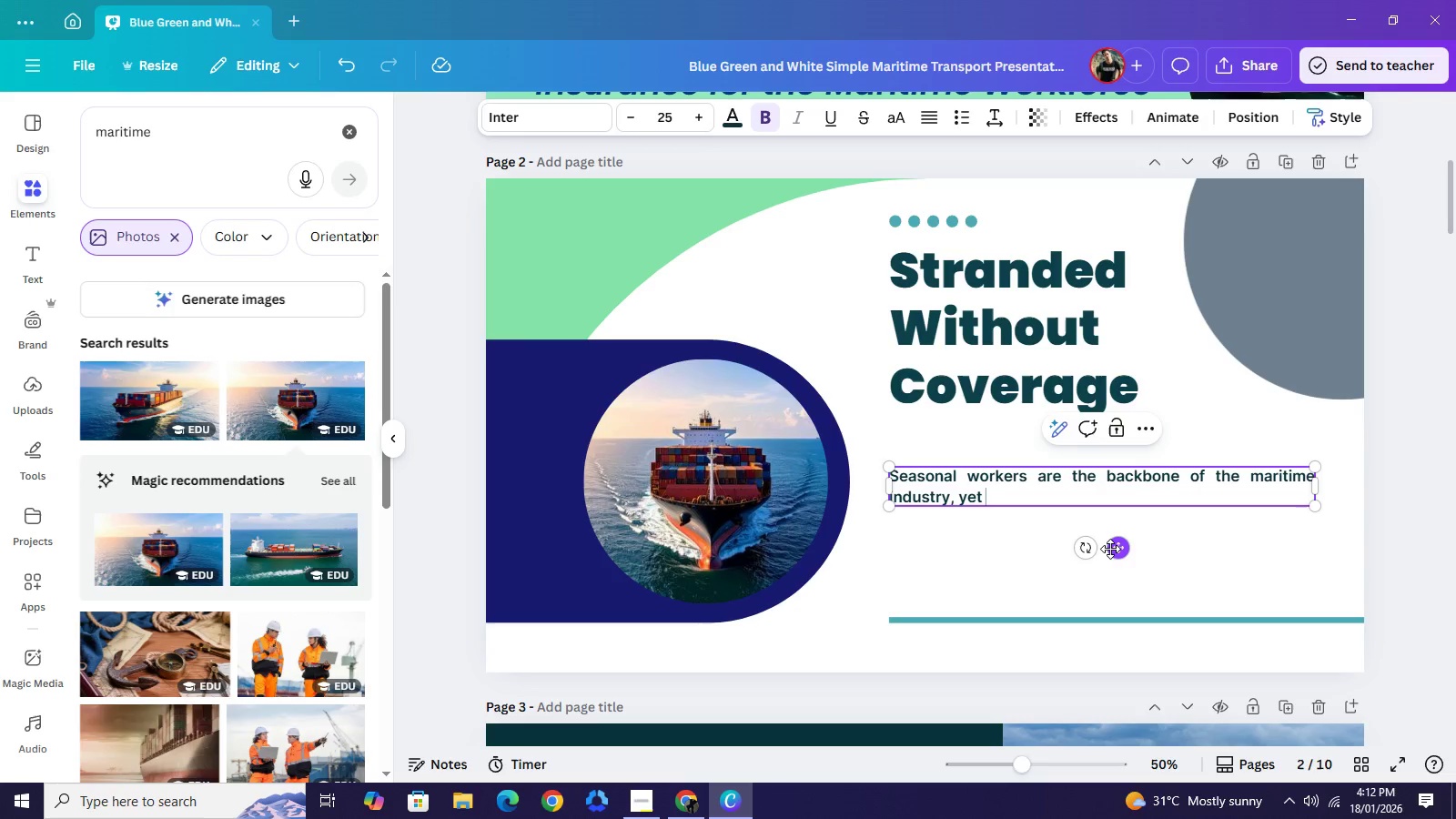 
hold_key(key=ShiftRight, duration=0.42)
 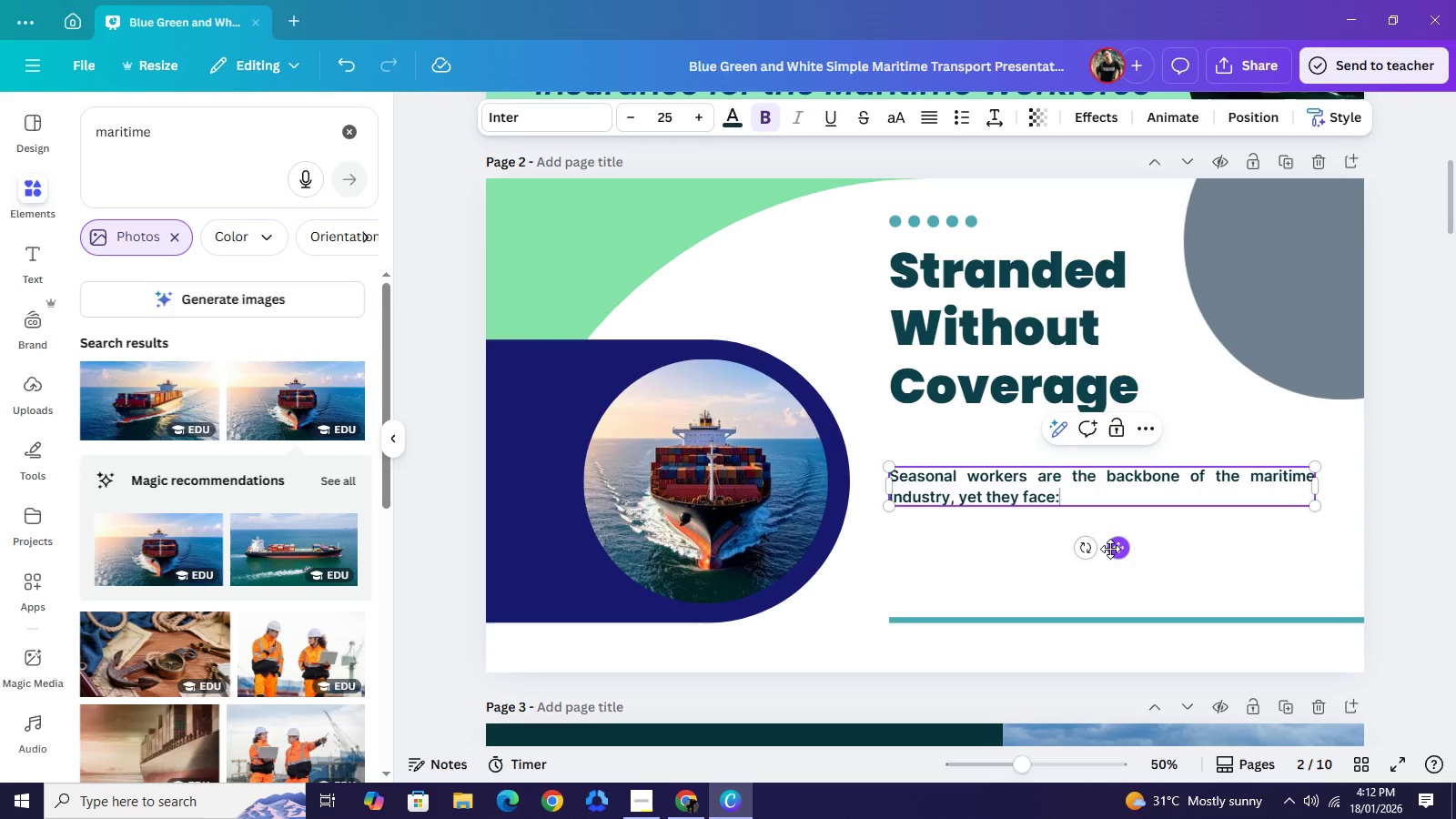 
key(Shift+Enter)
 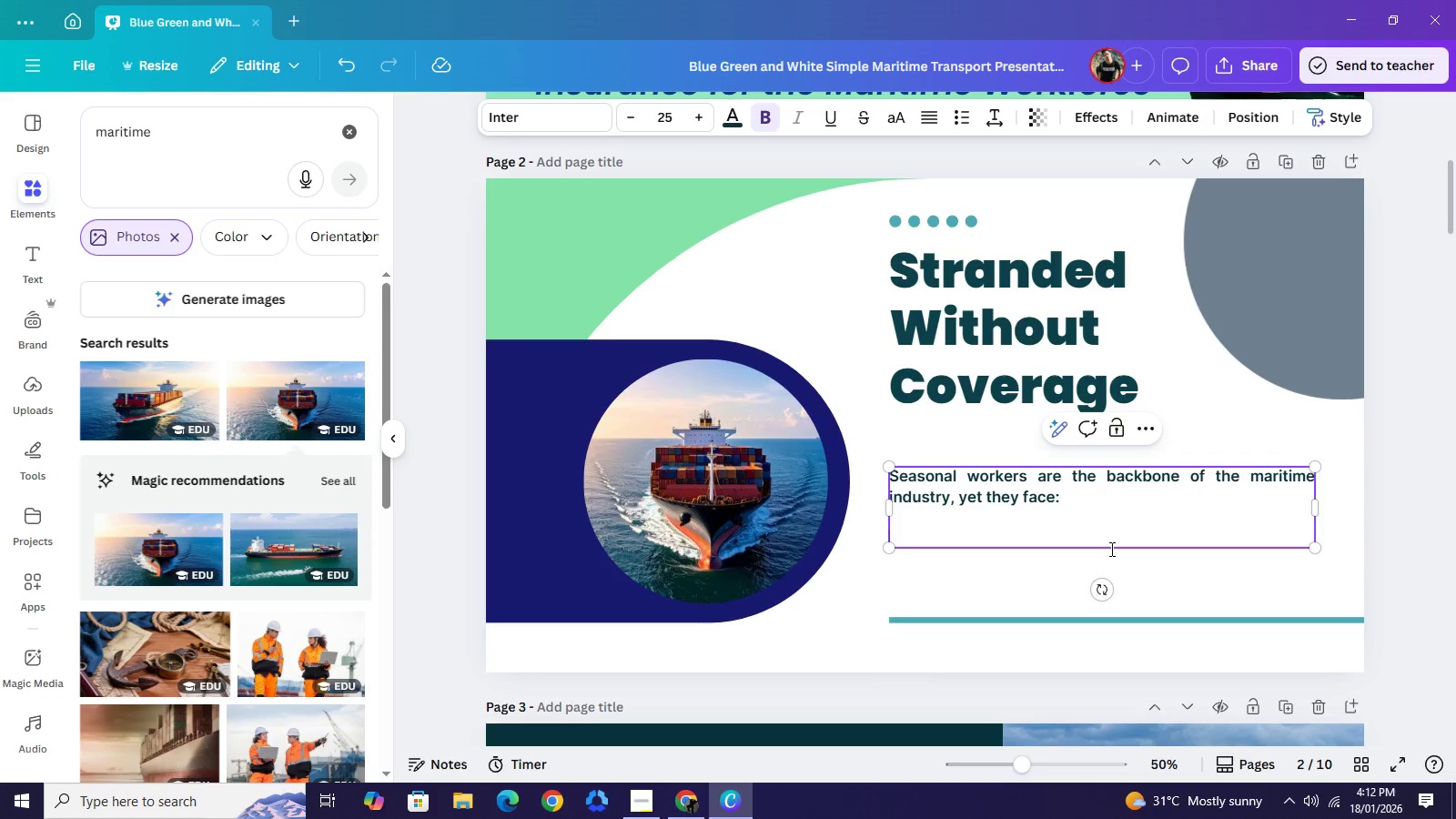 
key(Shift+Enter)
 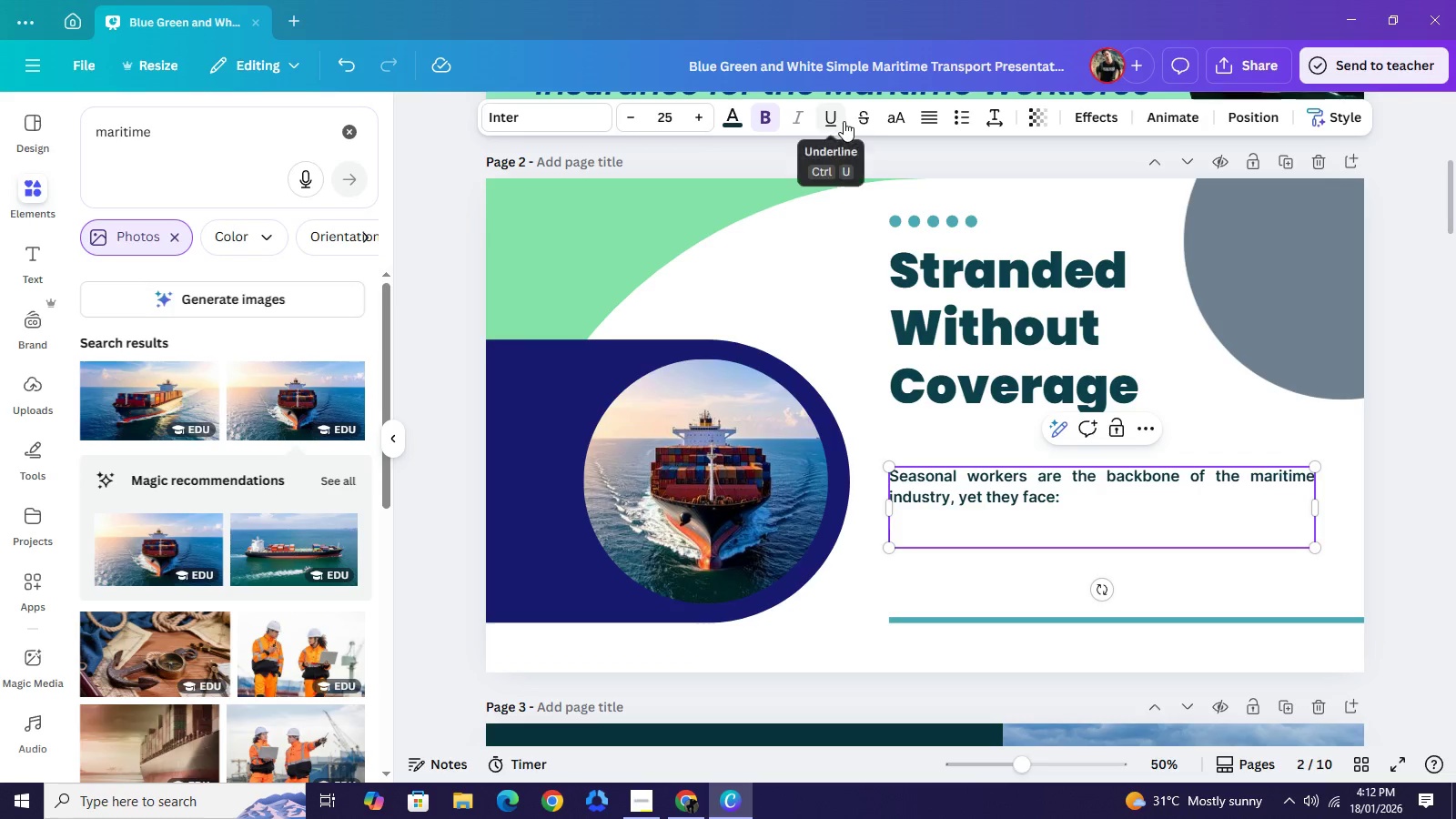 
left_click([957, 114])
 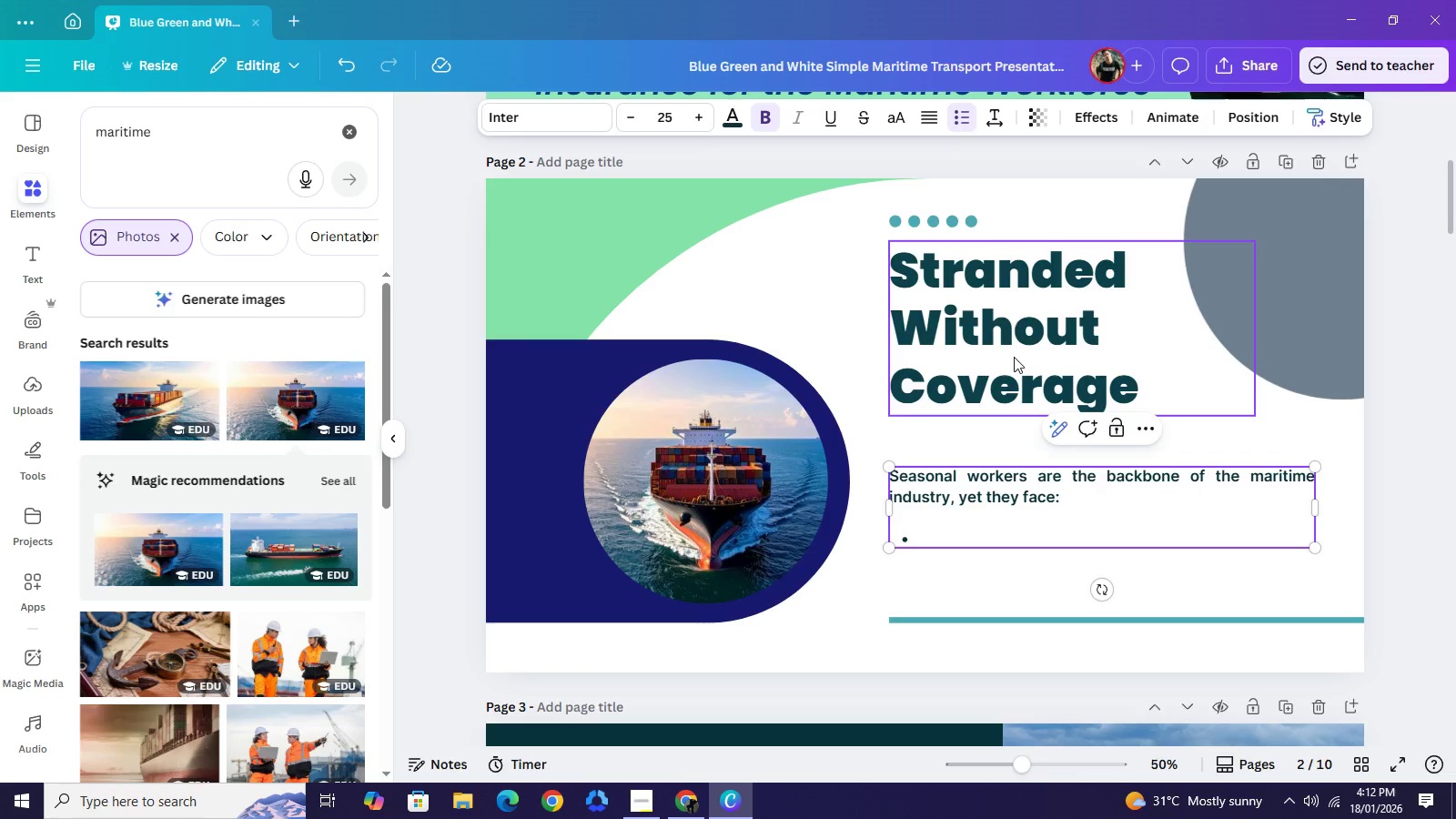 
type(Lack of Portability: Coverahe e)
key(Backspace)
key(Backspace)
key(Backspace)
key(Backspace)
type(ge ends when the seasi)
key(Backspace)
type(on does.)
 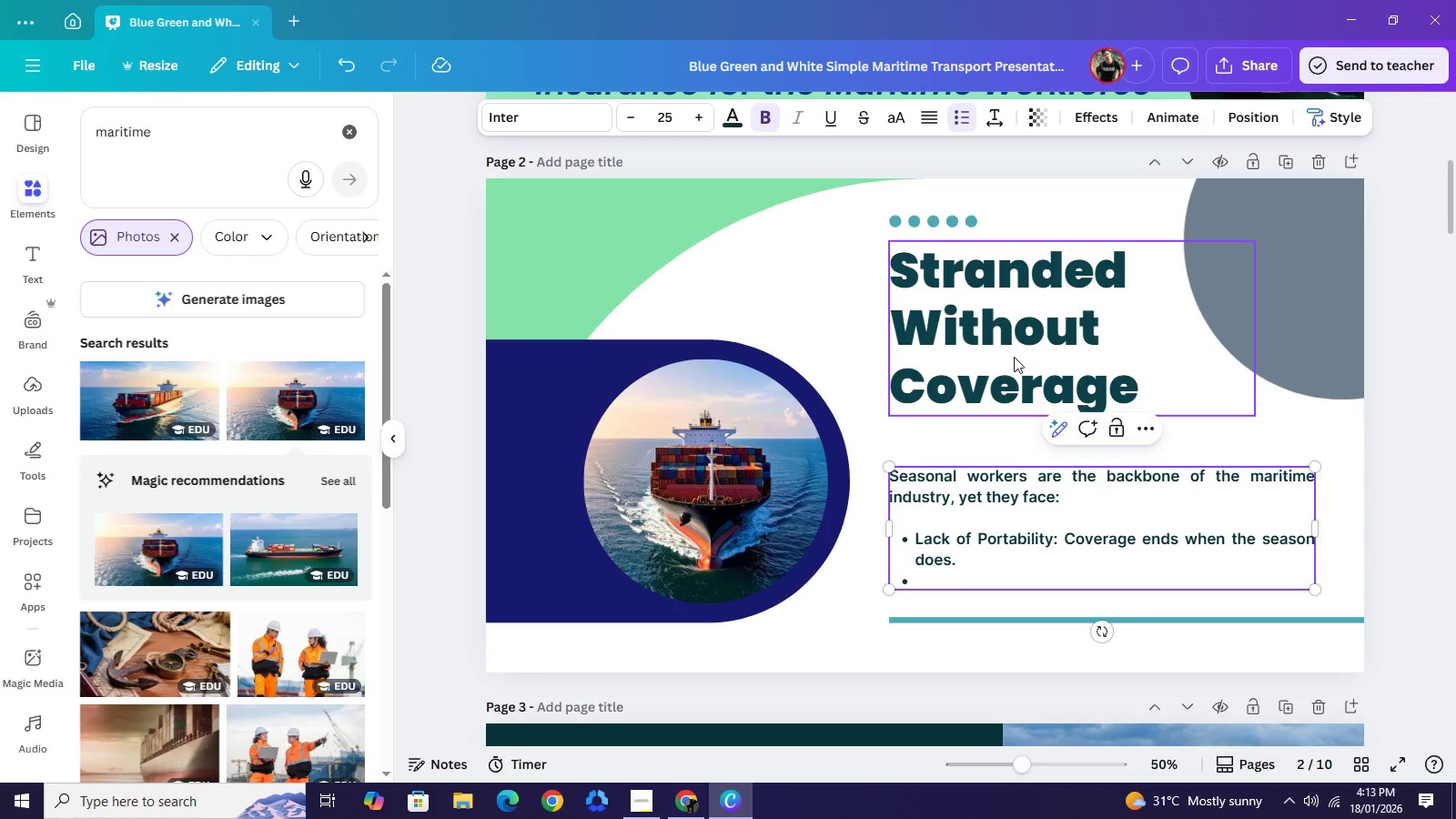 
 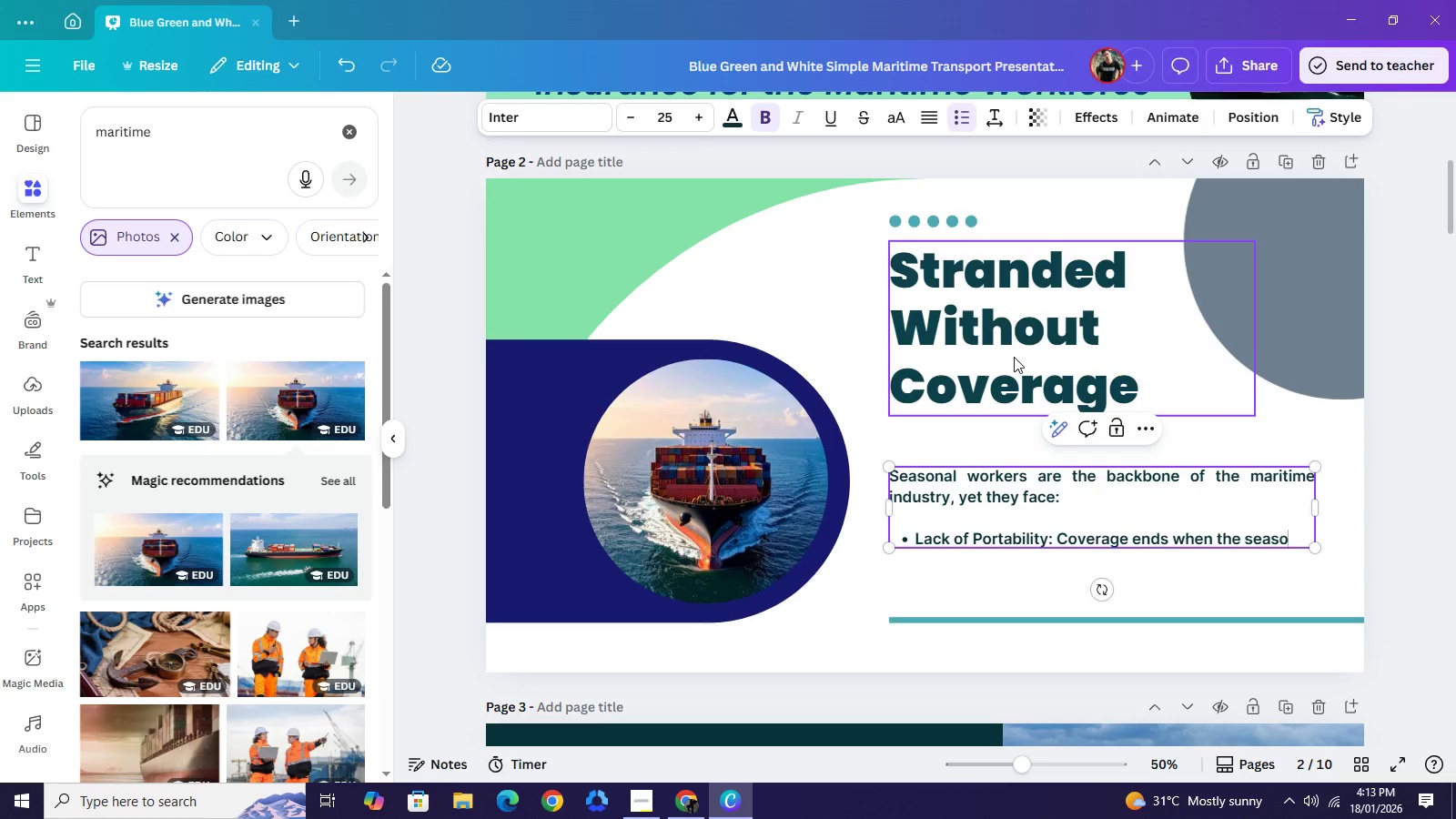 
key(Shift+Enter)
 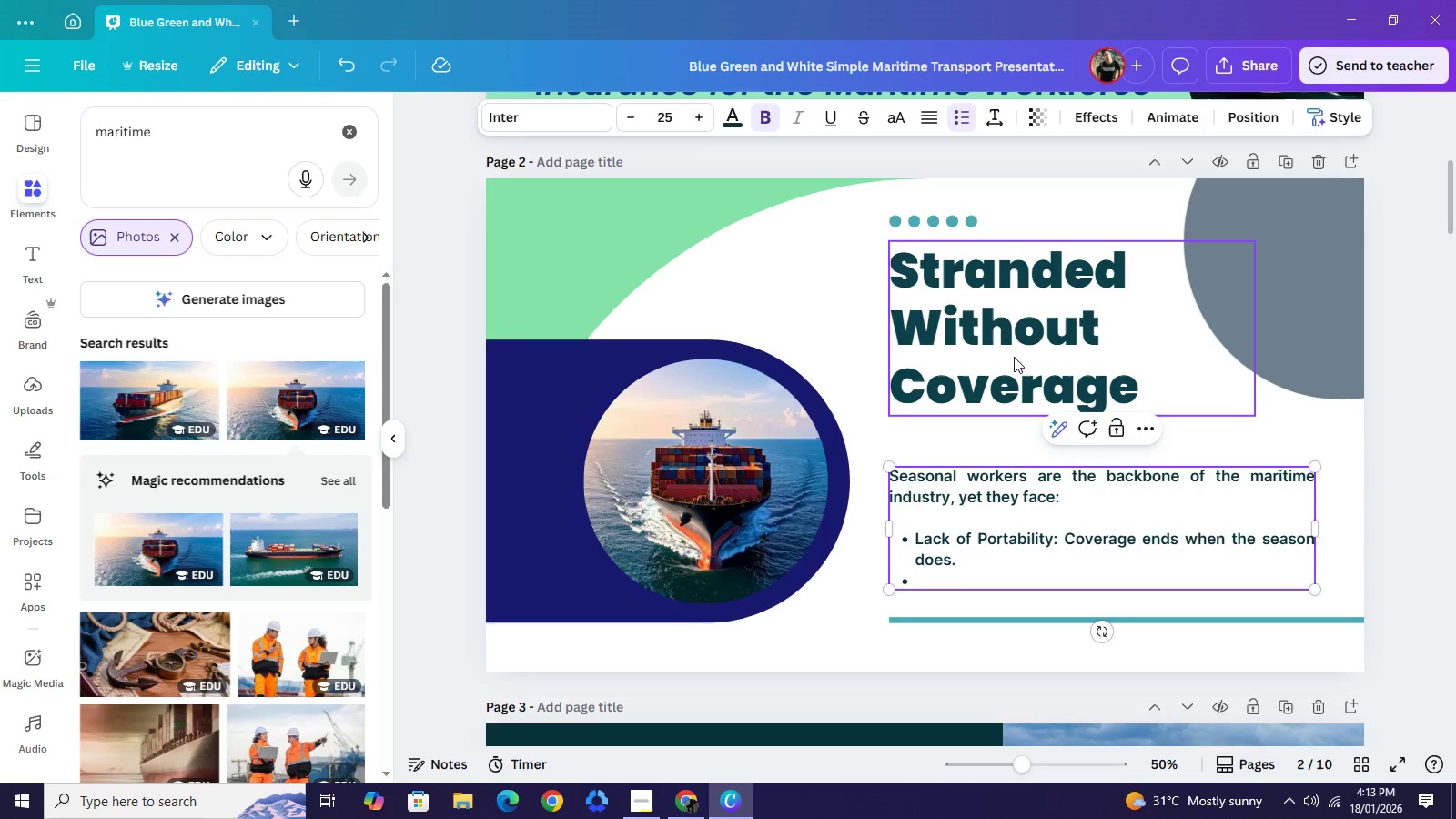 
type(High-Risk Exclusion: Standard )
 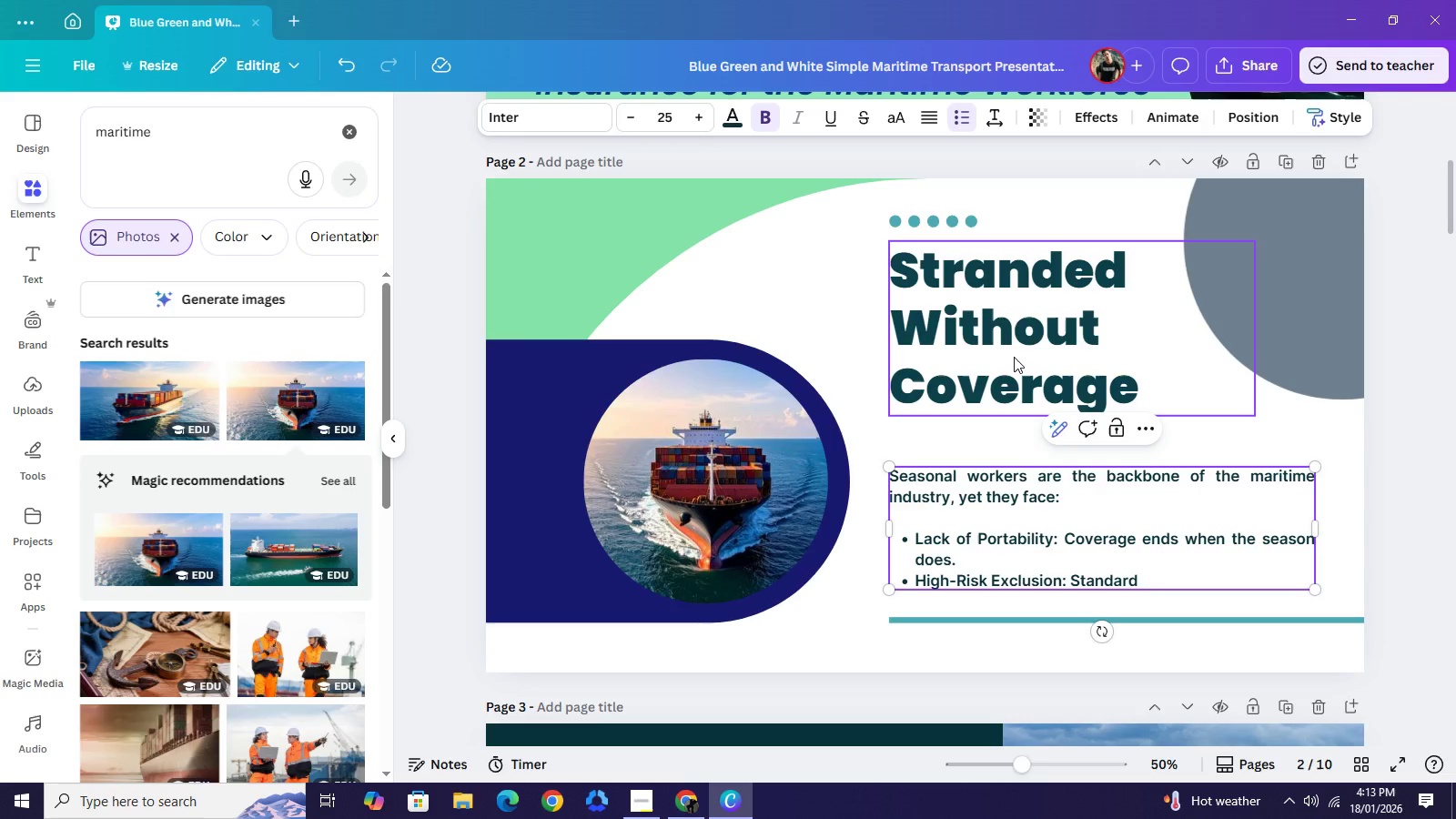 
type(insurers)
 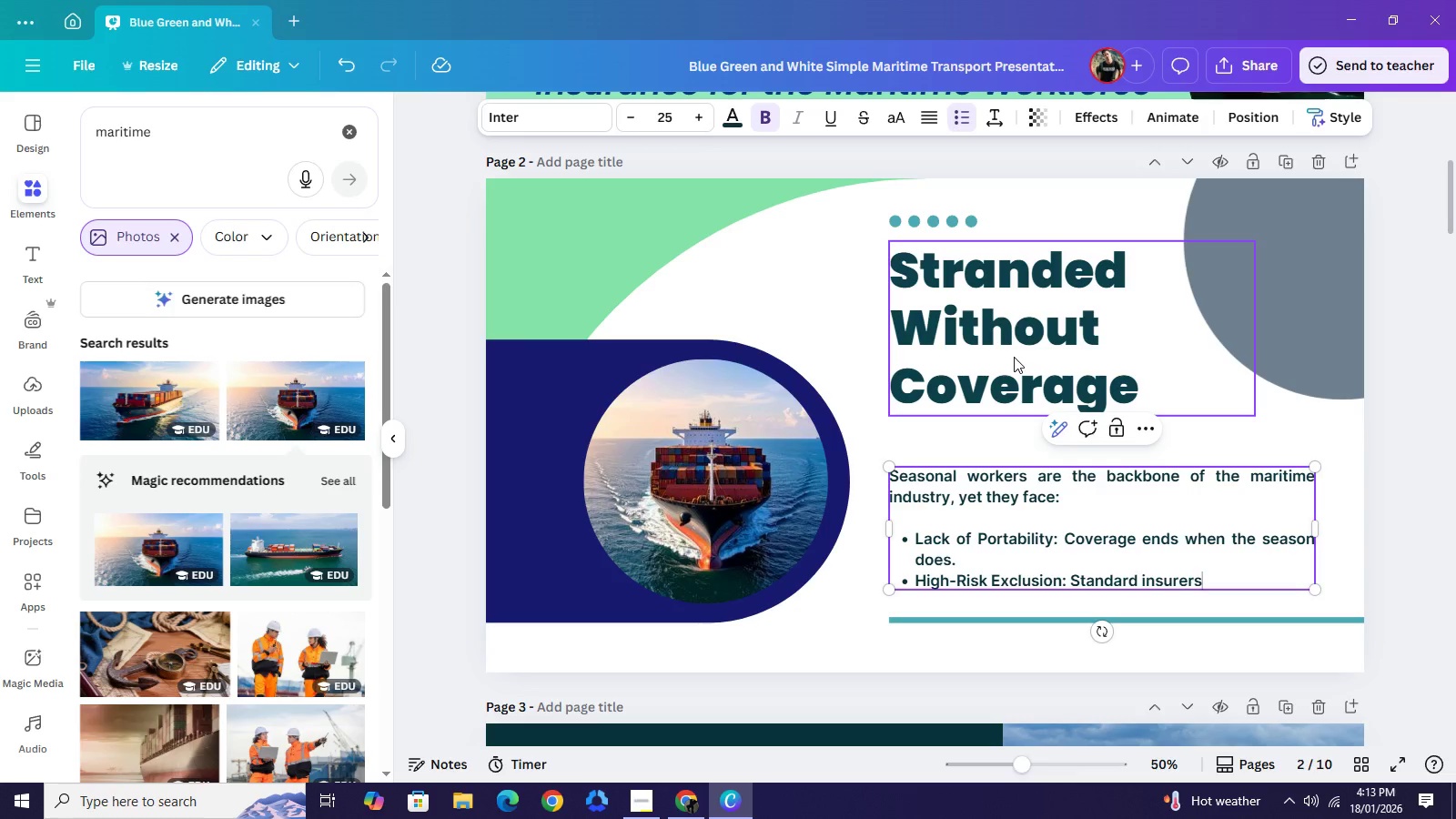 
type( avoid "dangerous )
key(Backspace)
type(" maritime roles.)
 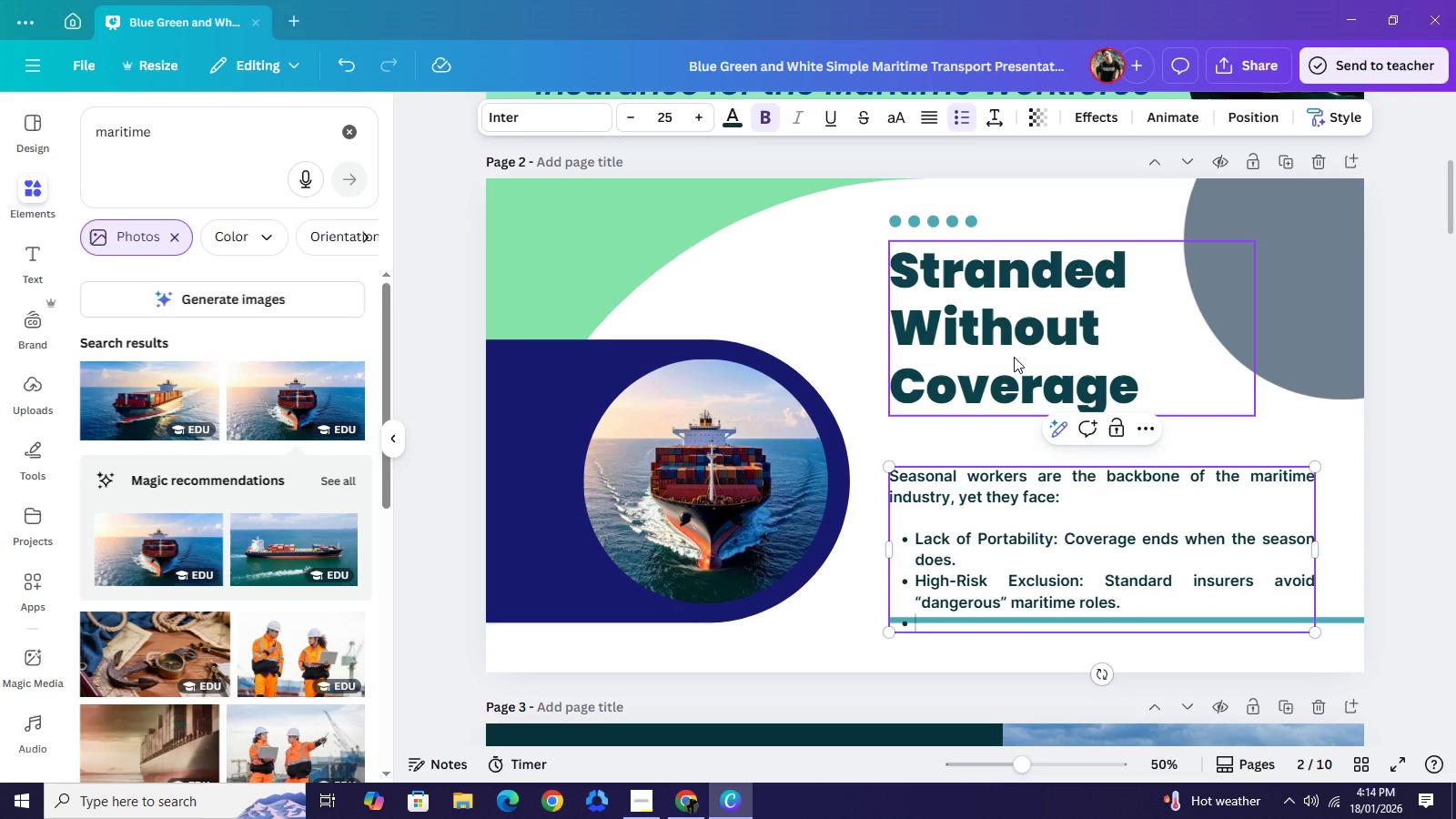 
key(Shift+Enter)
 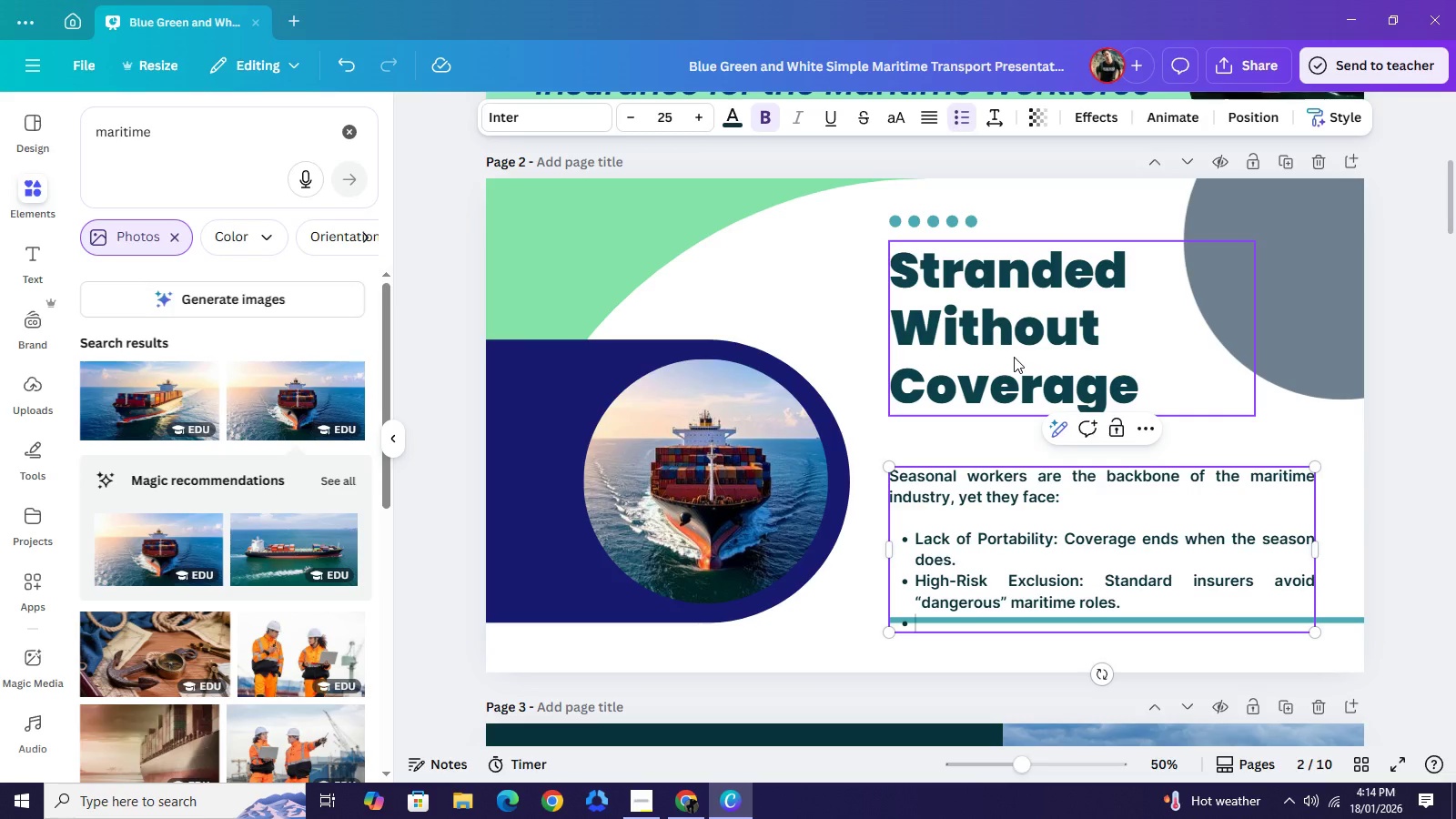 
type(Compel)
key(Backspace)
key(Backspace)
type(lec)
key(Backspace)
type(xity)
 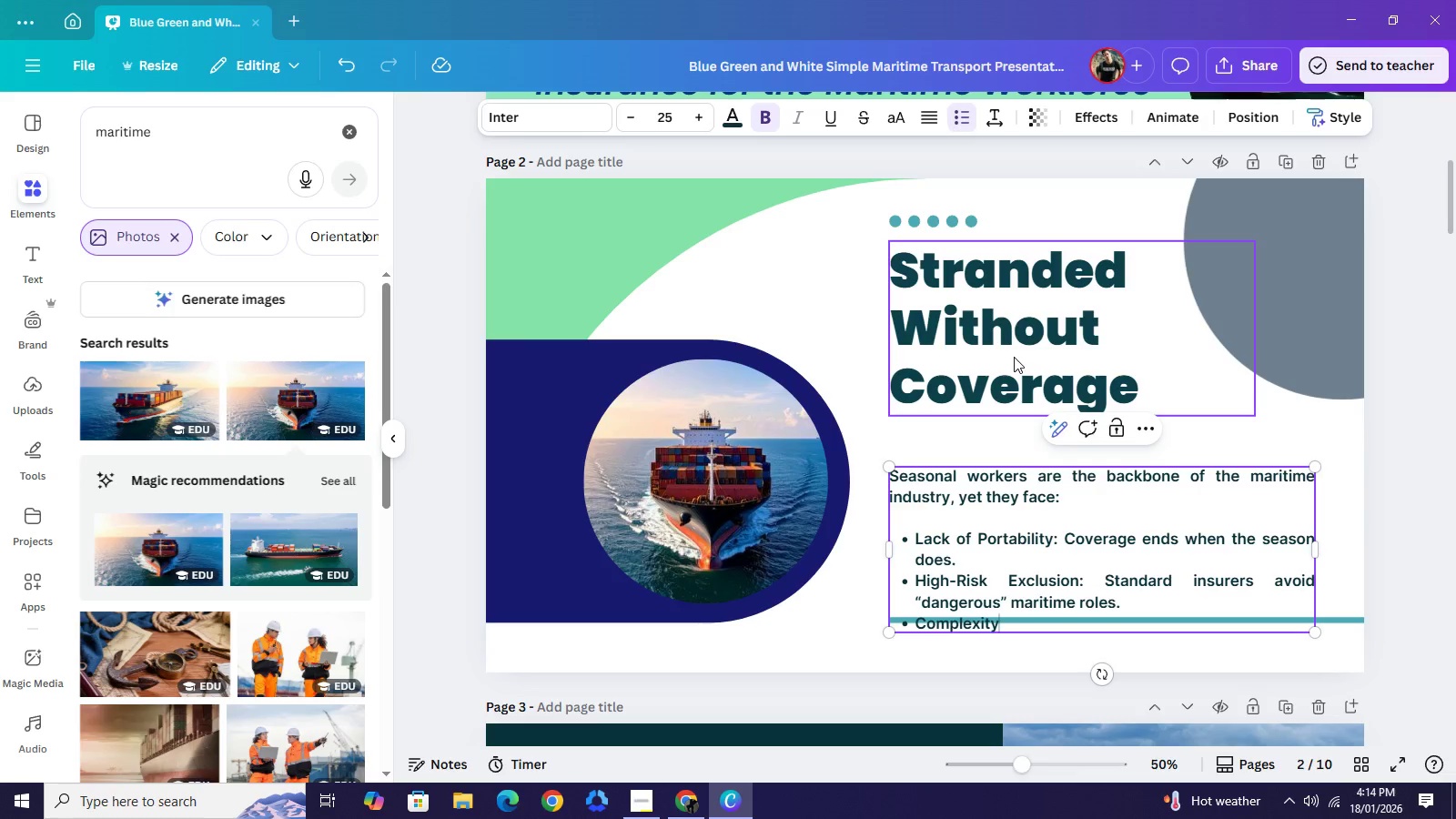 
wait(6.77)
 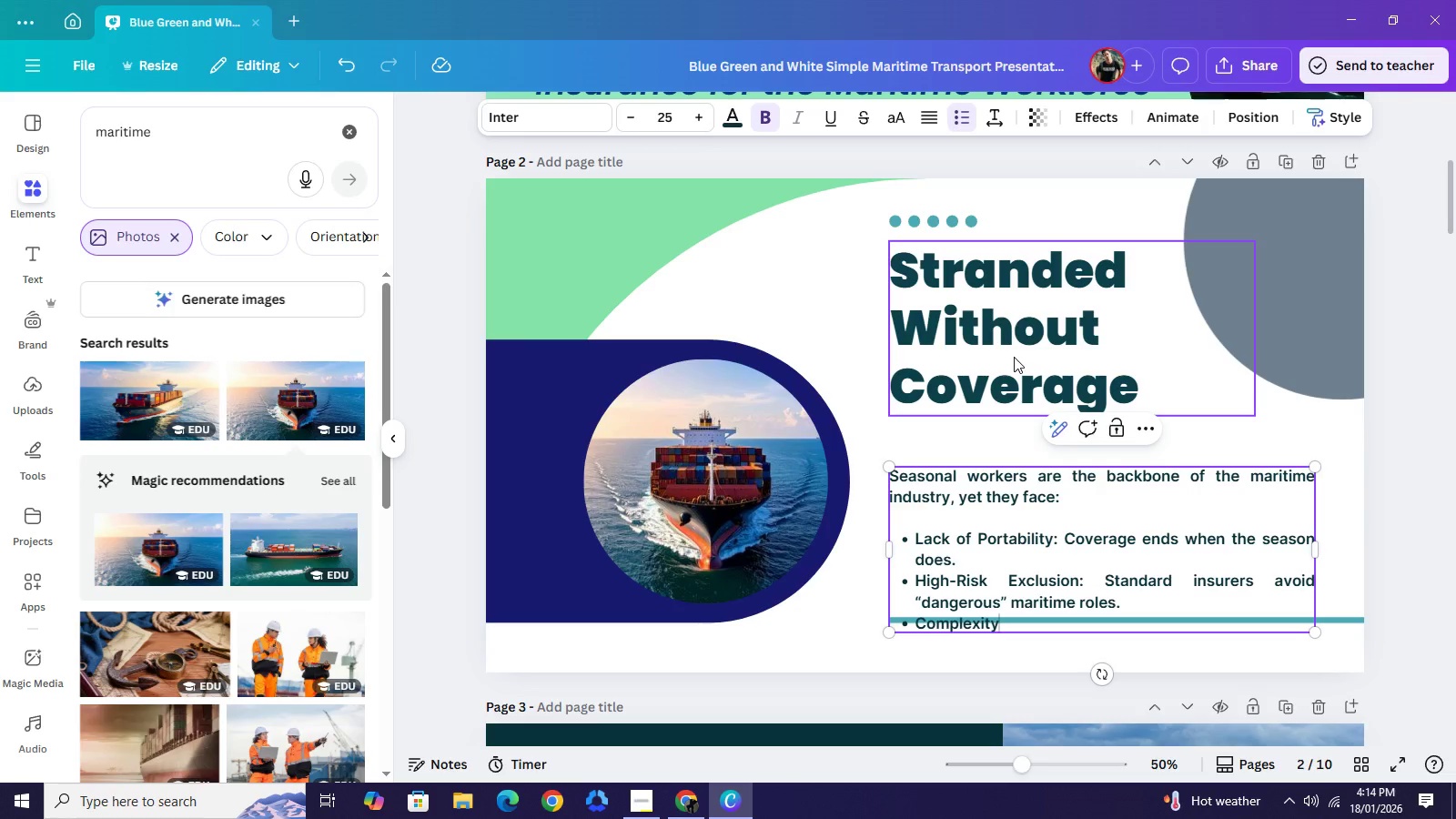 
key(Shift+ShiftRight)
 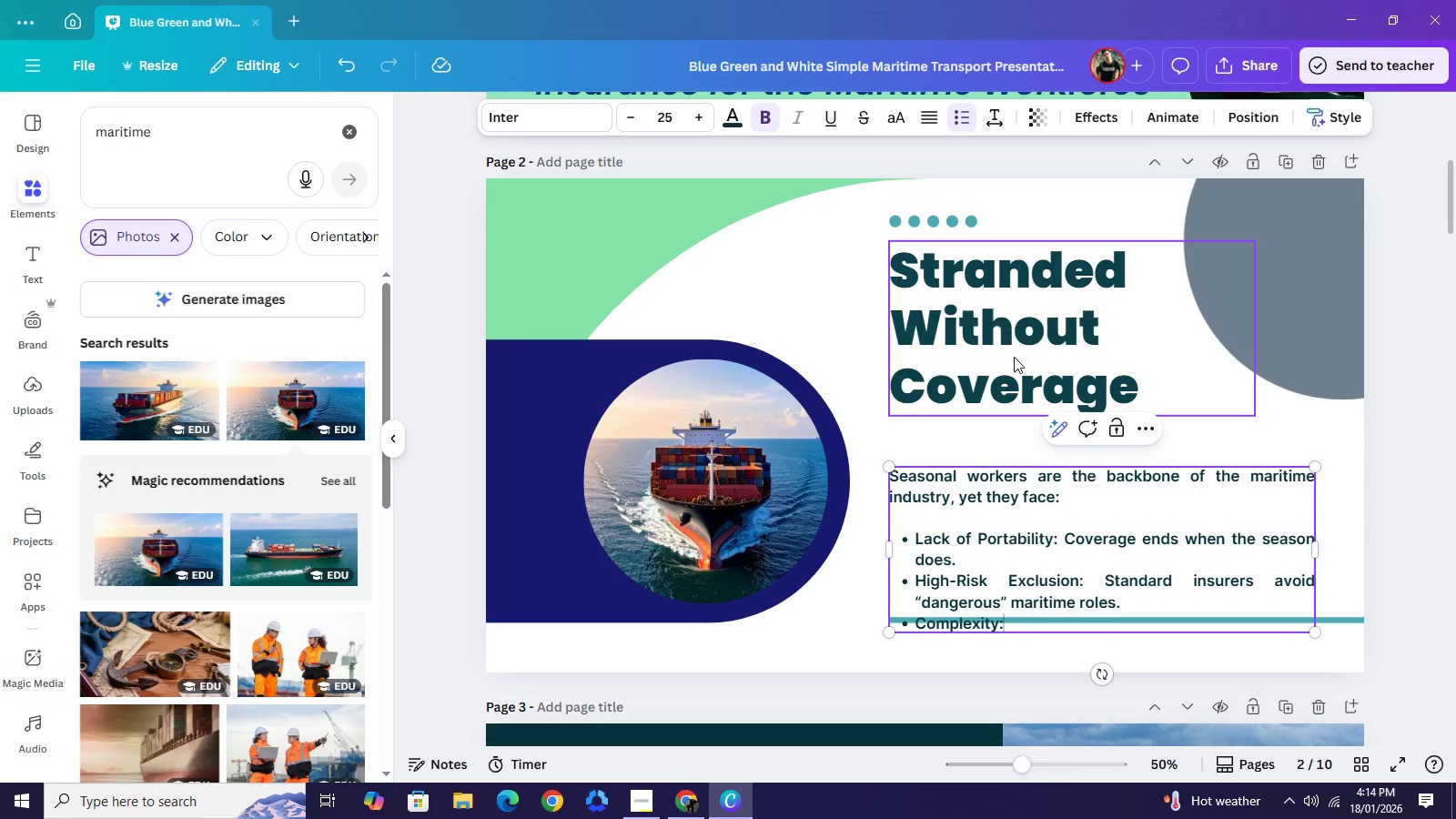 
key(Shift+Semicolon)
 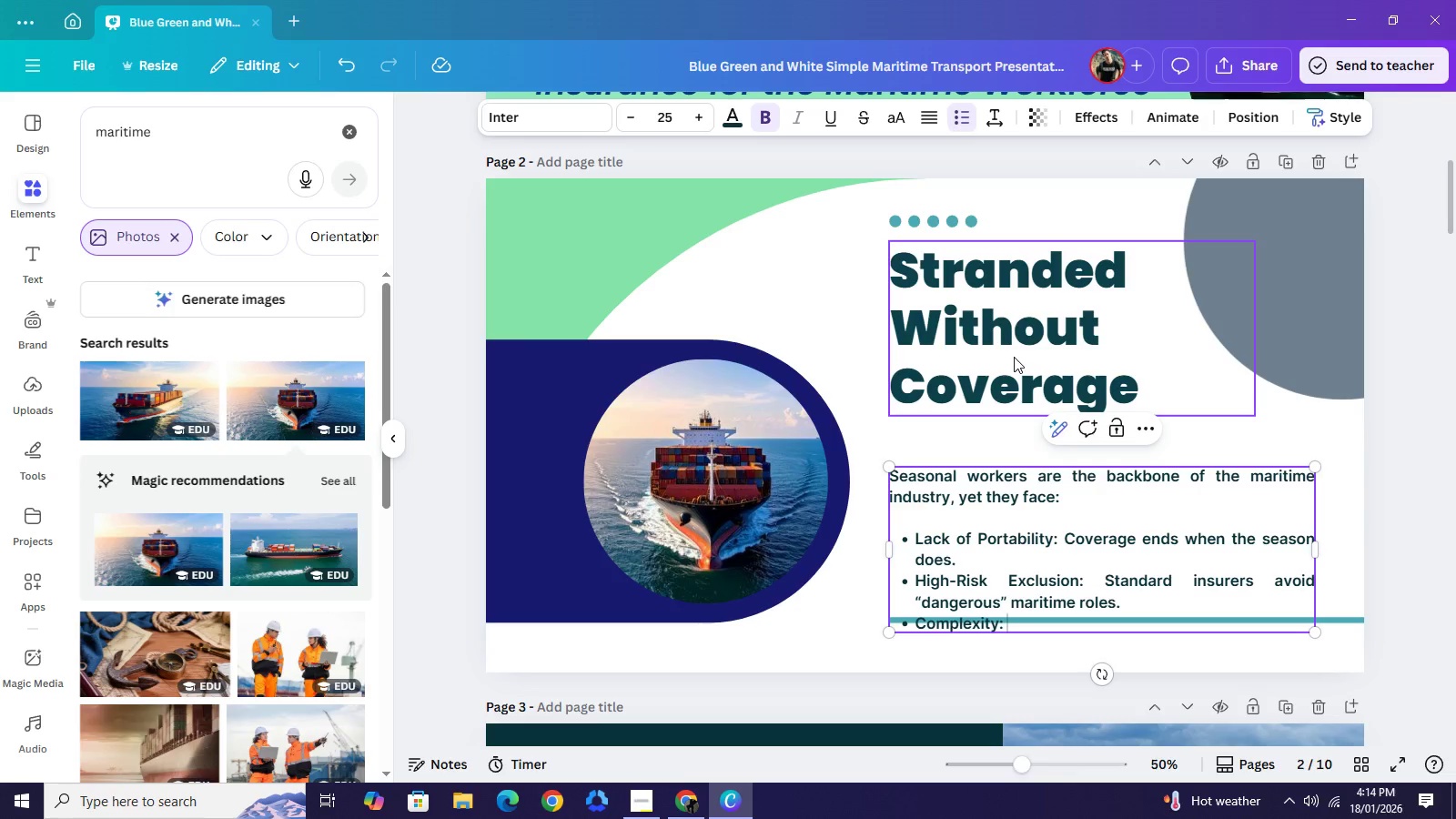 
key(Space)
 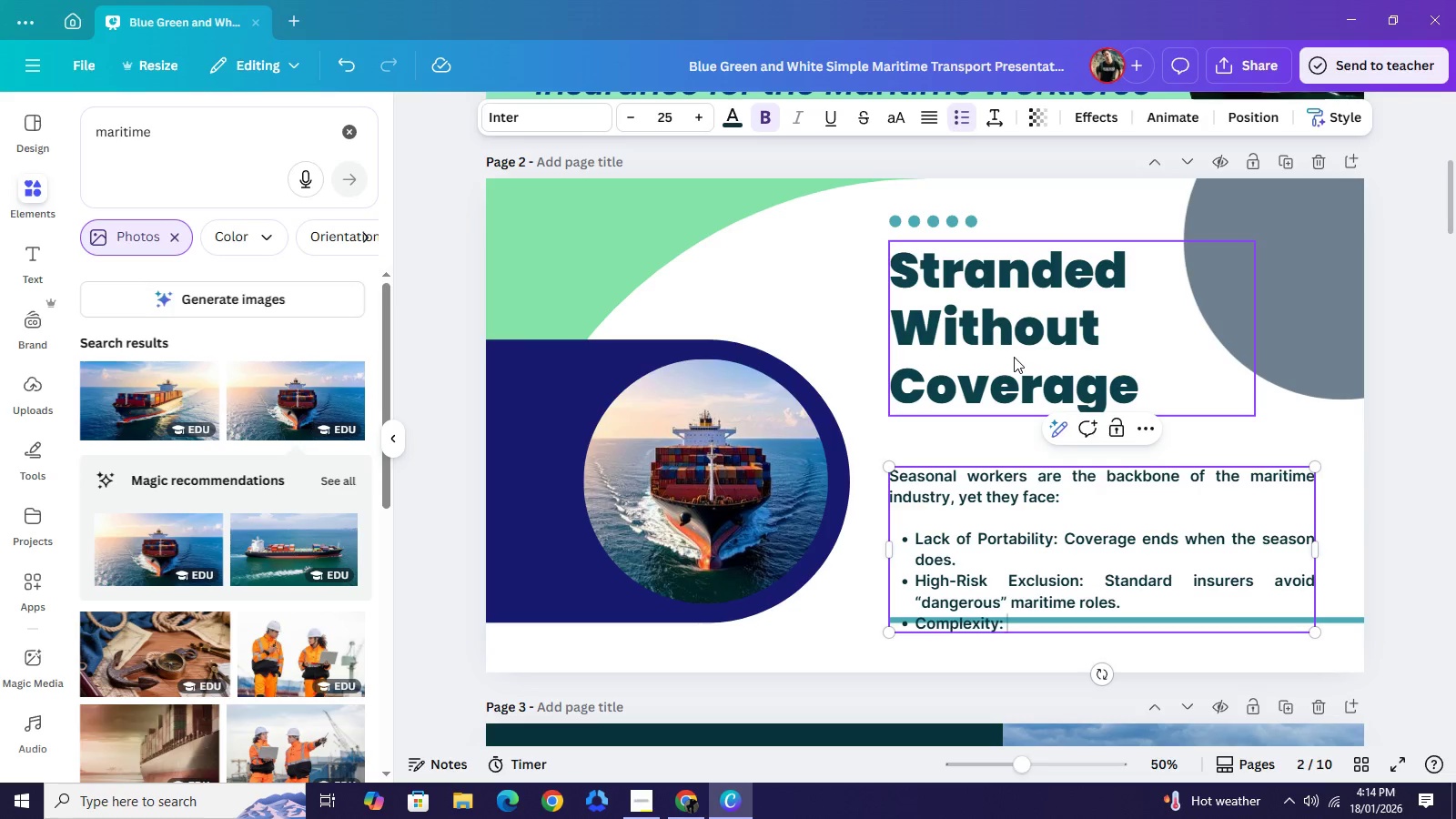 
type(85% of crew members )
 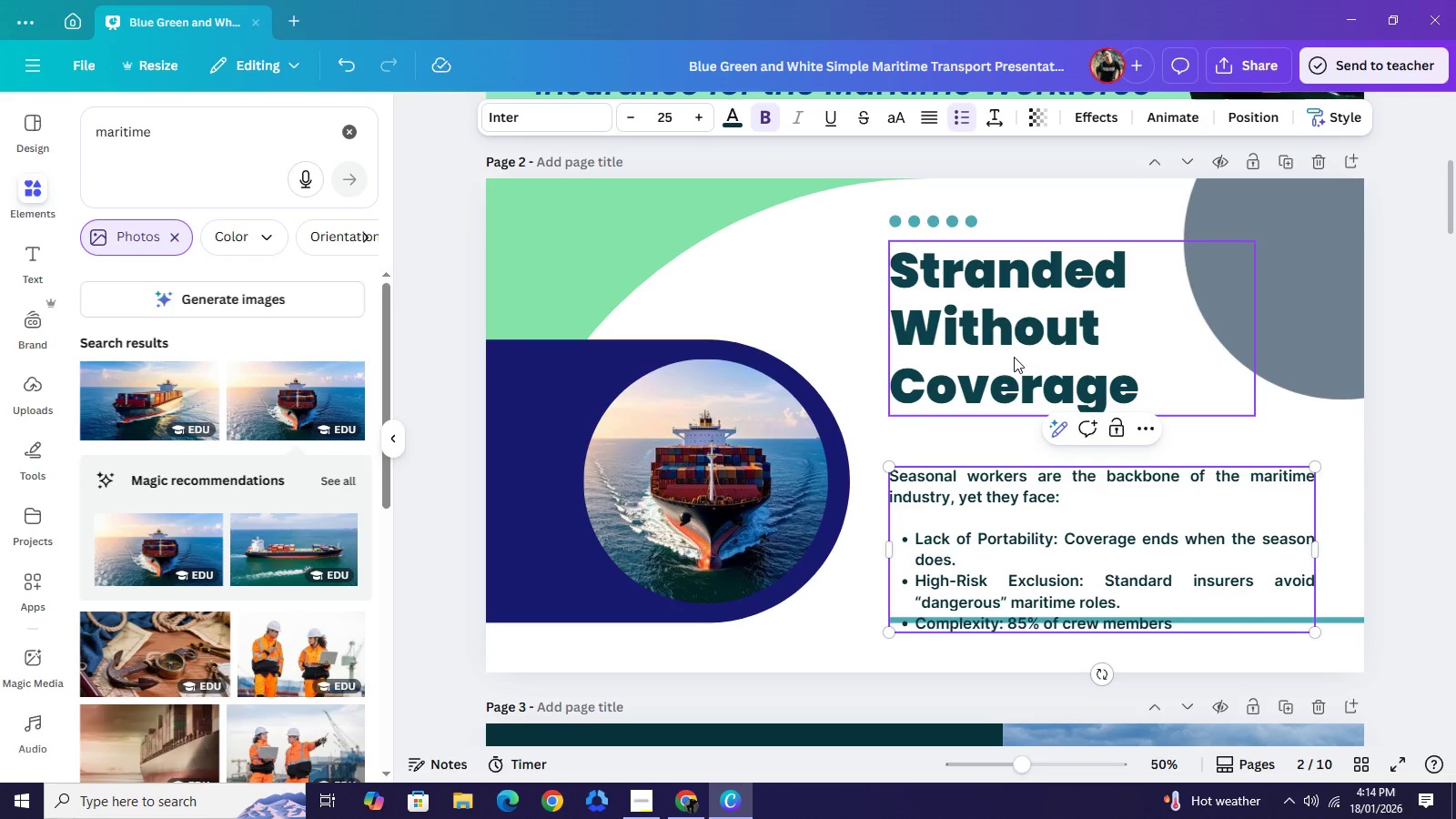 
type(don't )
 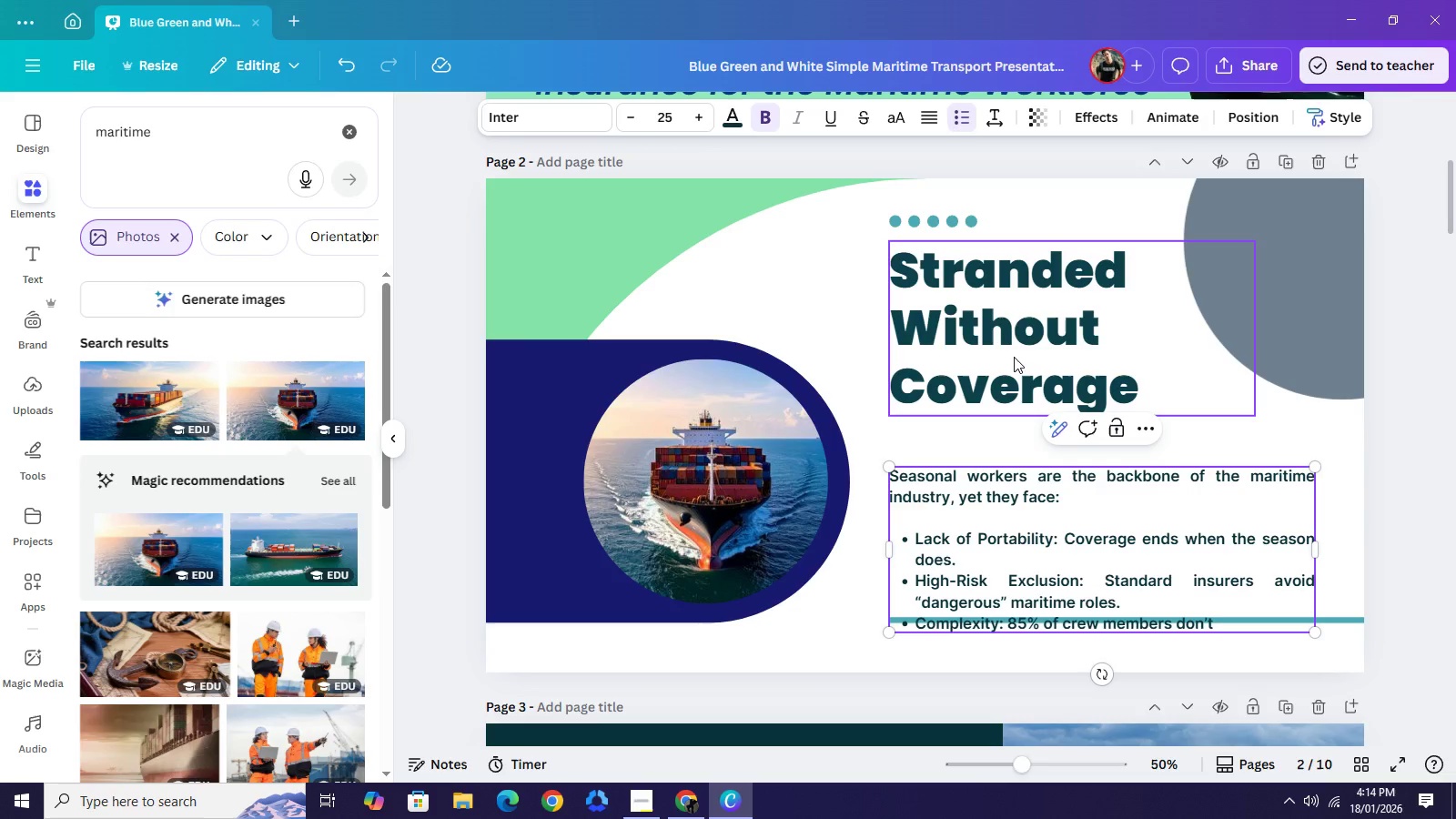 
type(understand their maritime-specific liability.)
 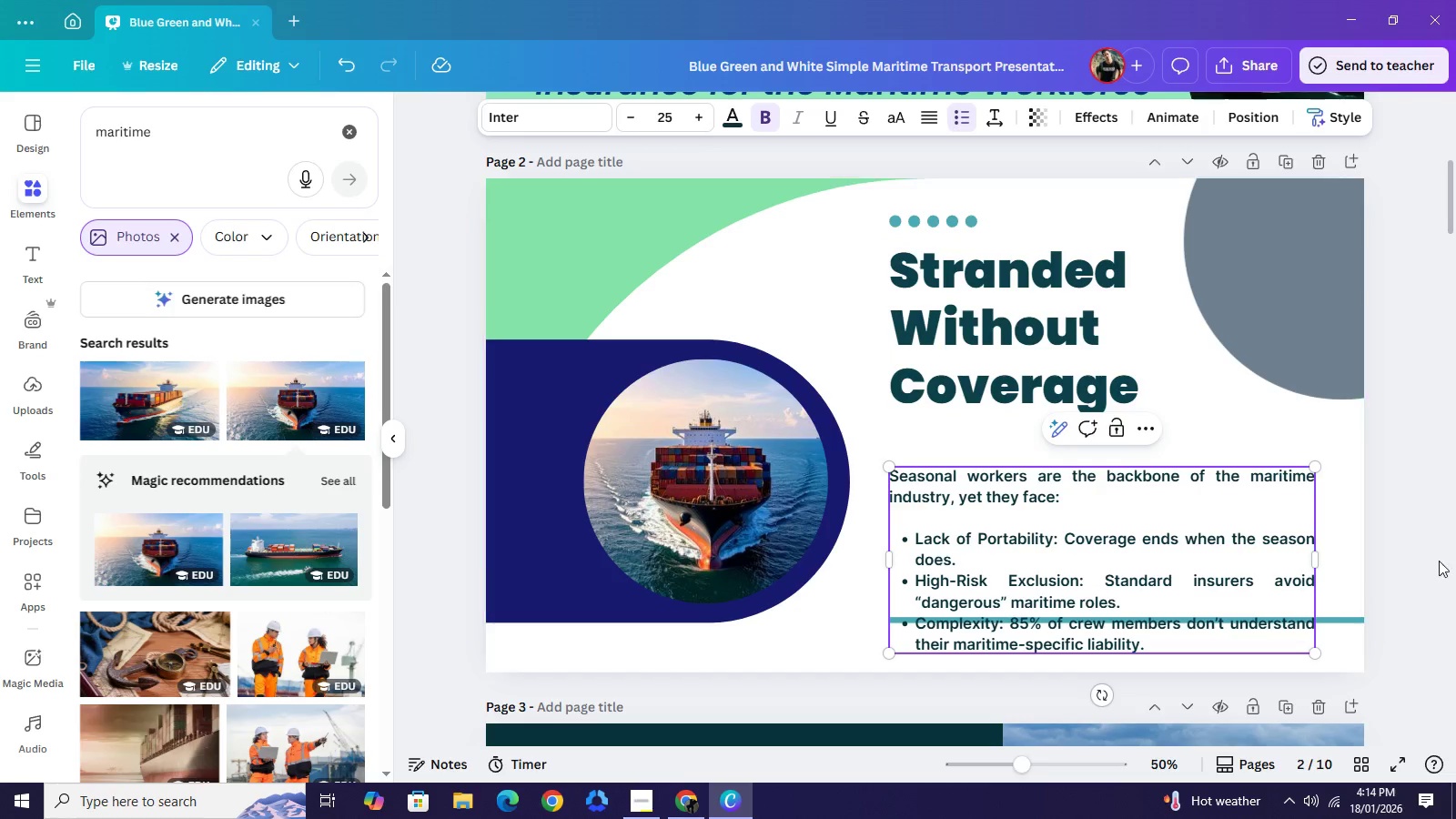 
left_click([1425, 539])
 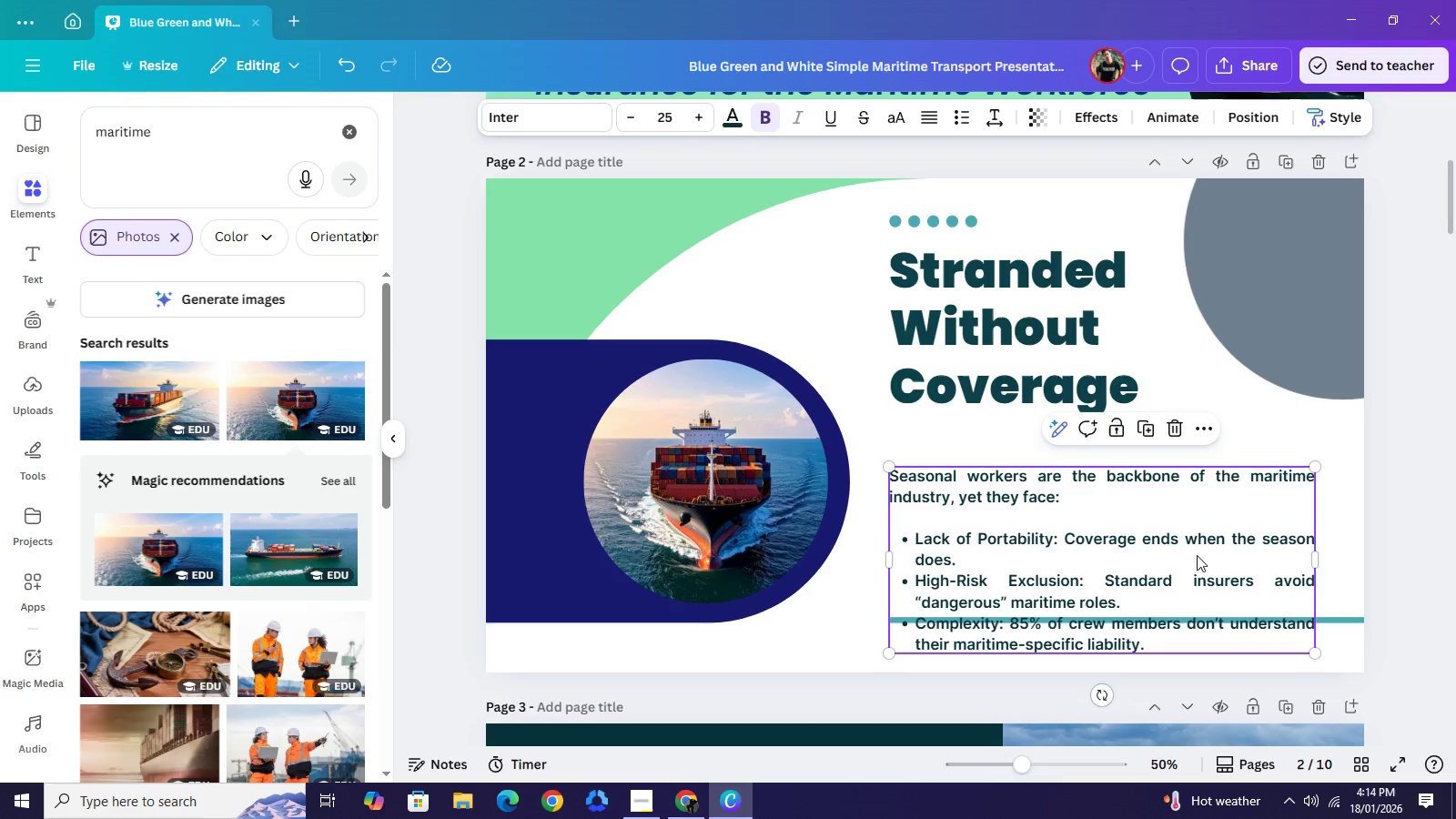 
left_click([1197, 555])
 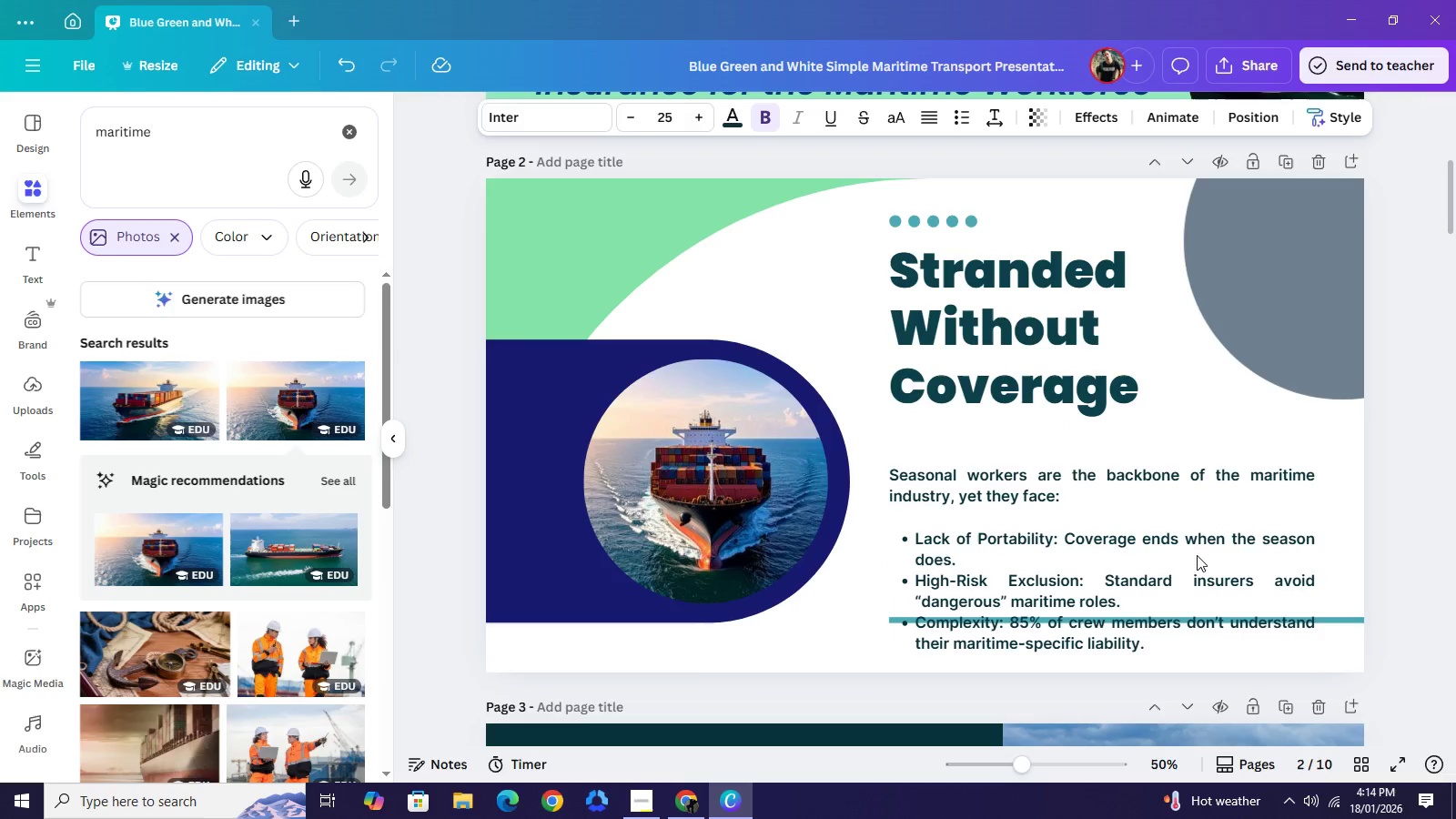 
hold_key(key=ArrowUp, duration=1.52)
 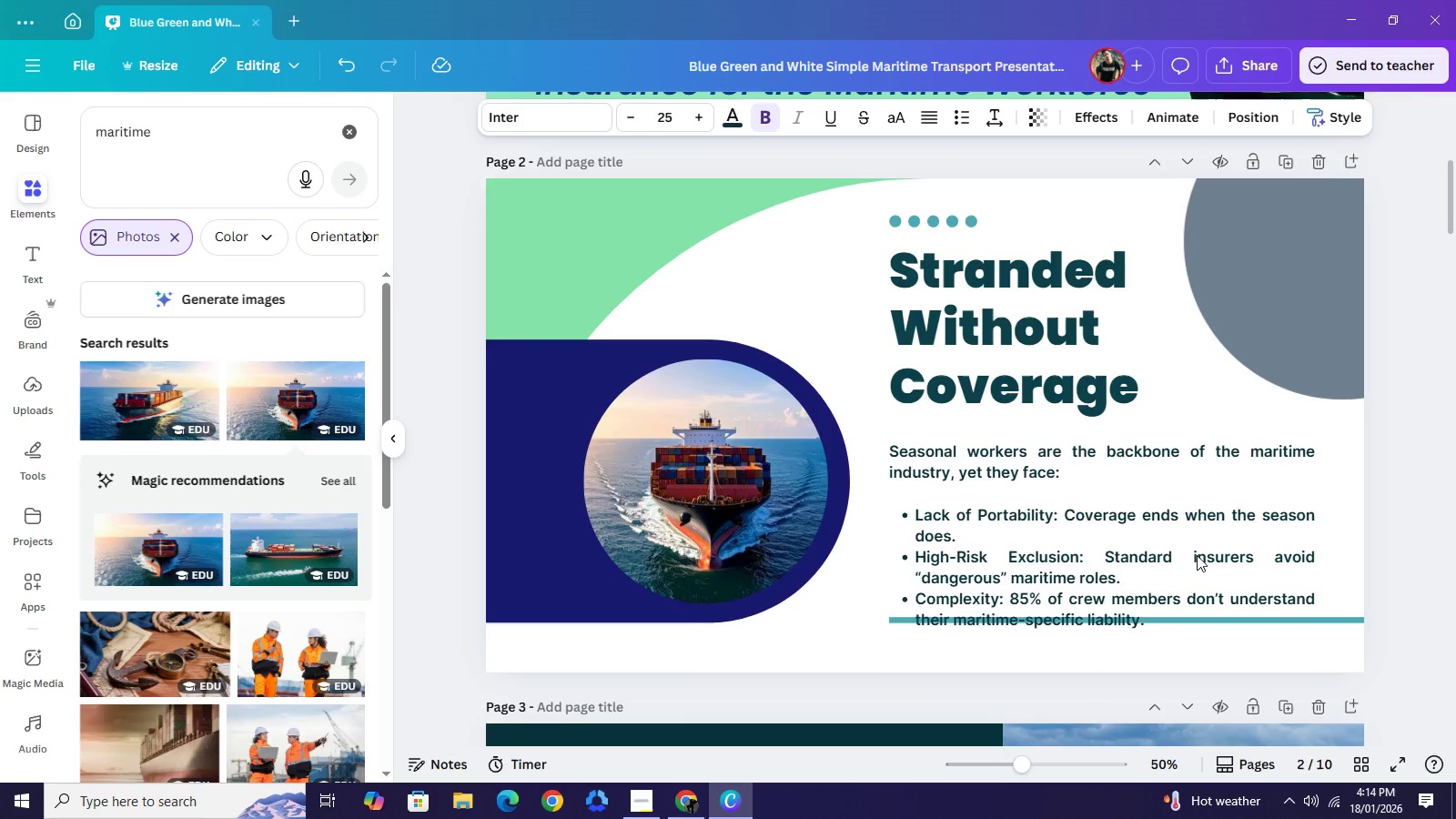 
hold_key(key=ArrowUp, duration=0.95)
 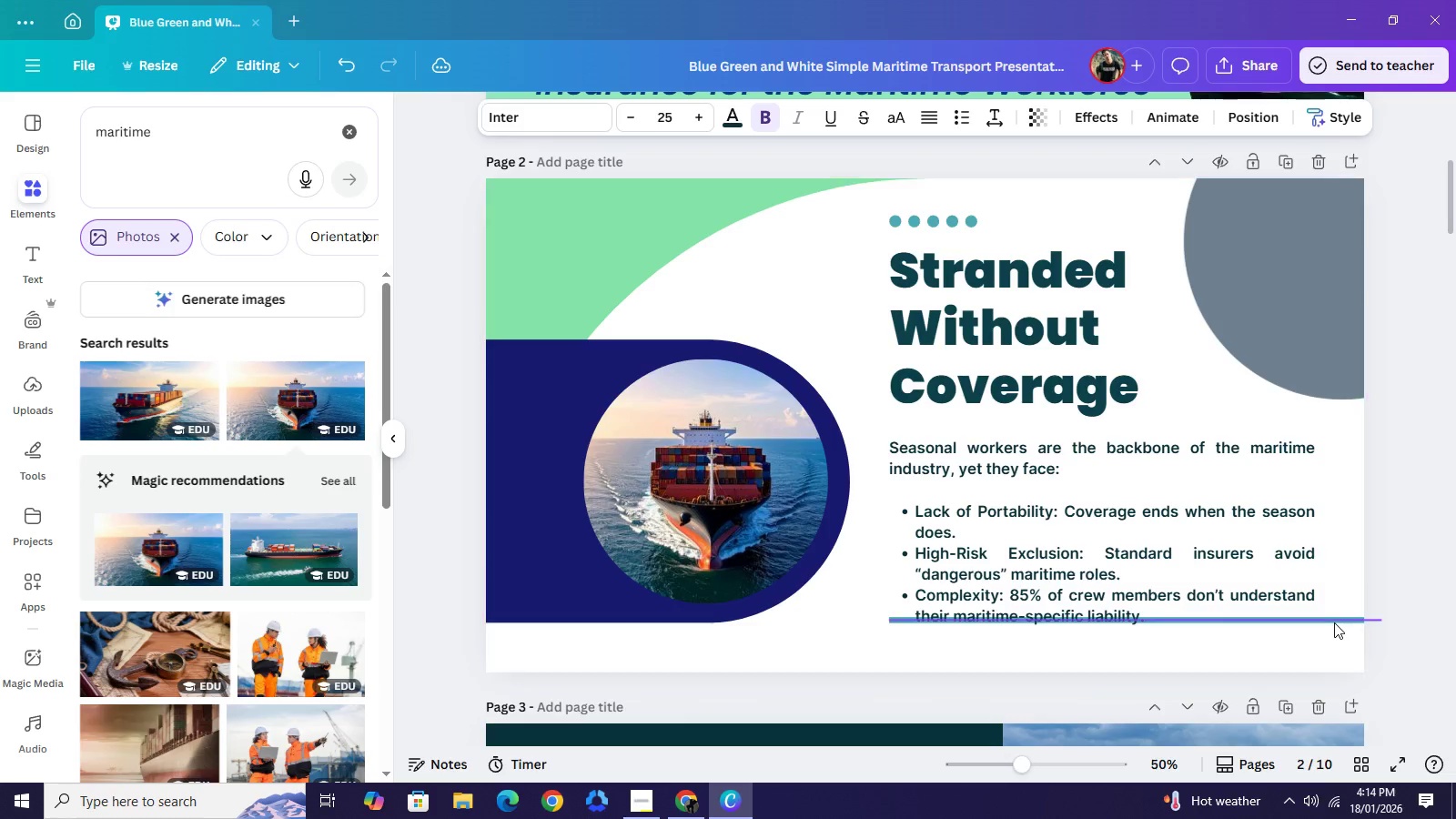 
left_click([1334, 622])
 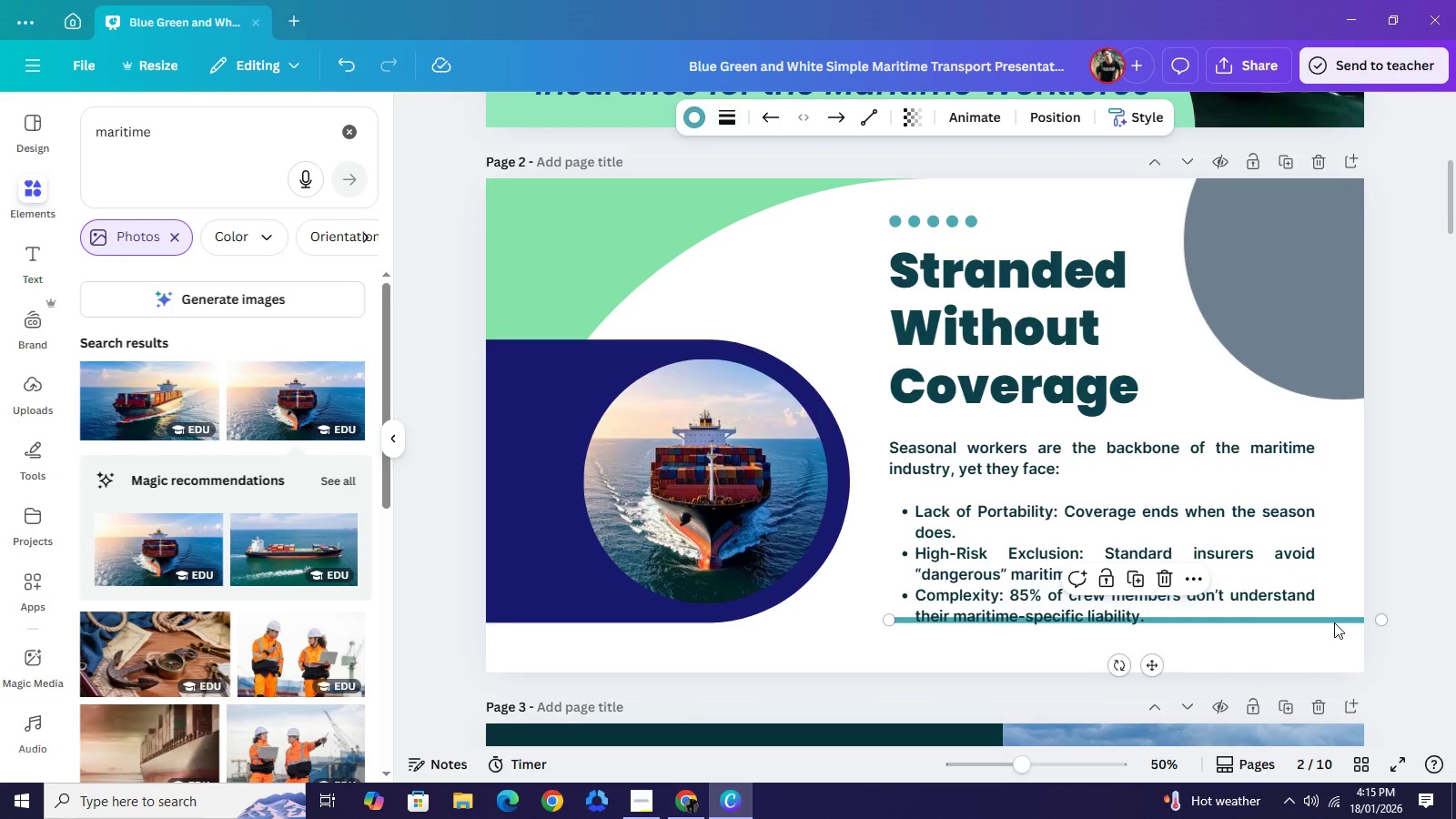 
hold_key(key=ArrowDown, duration=1.5)
 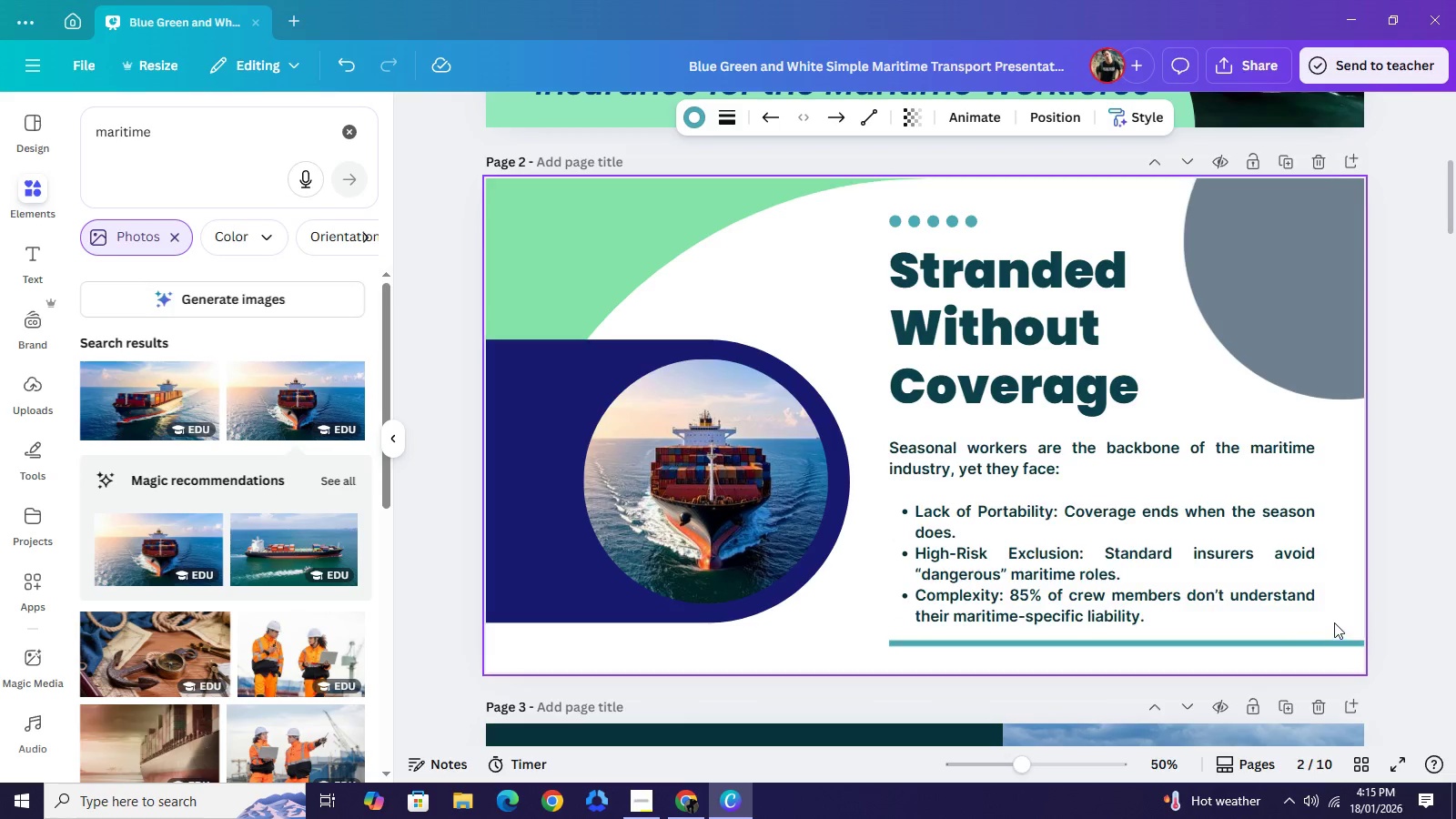 
hold_key(key=ArrowDown, duration=1.23)
 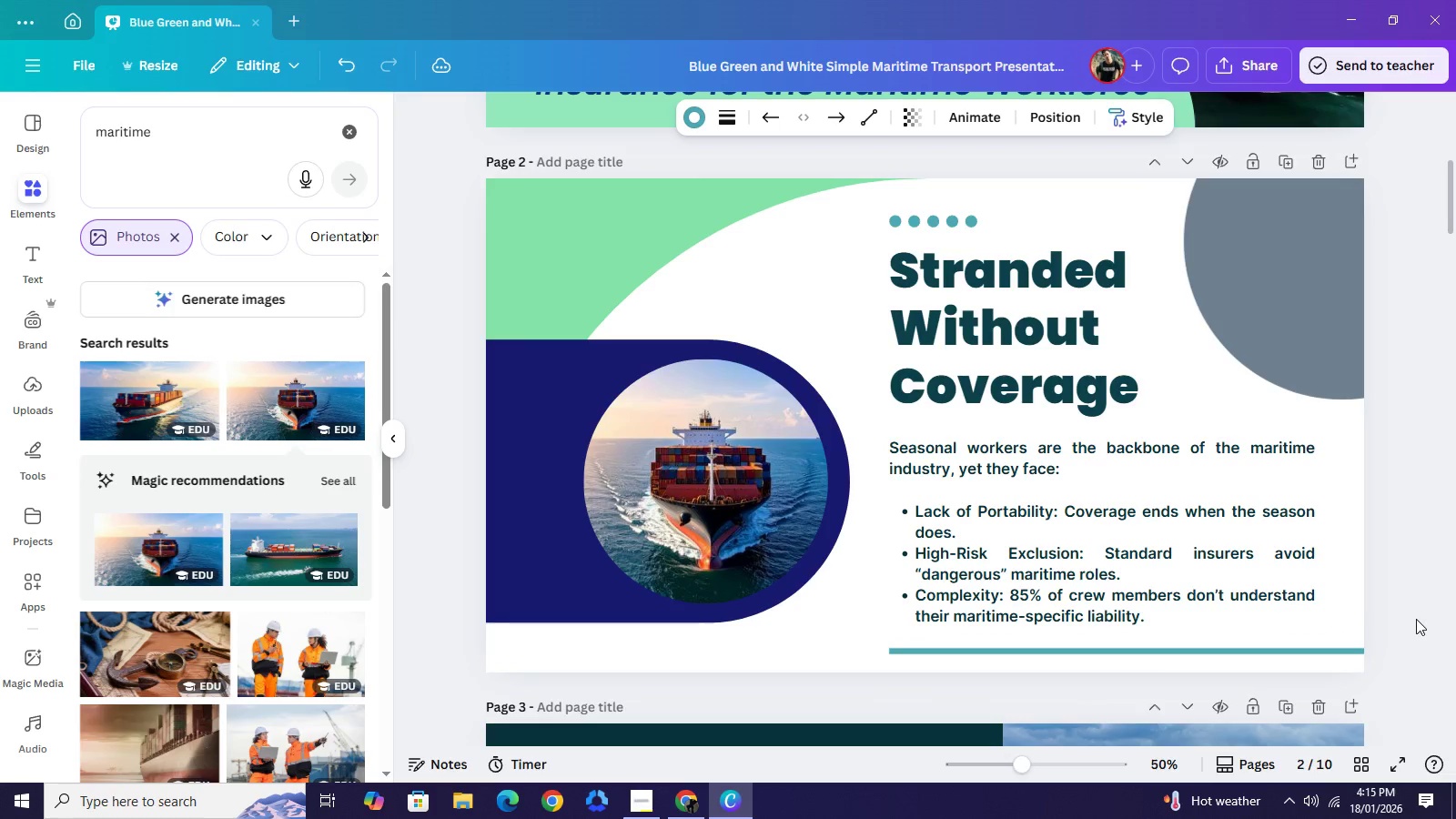 
left_click([1416, 619])
 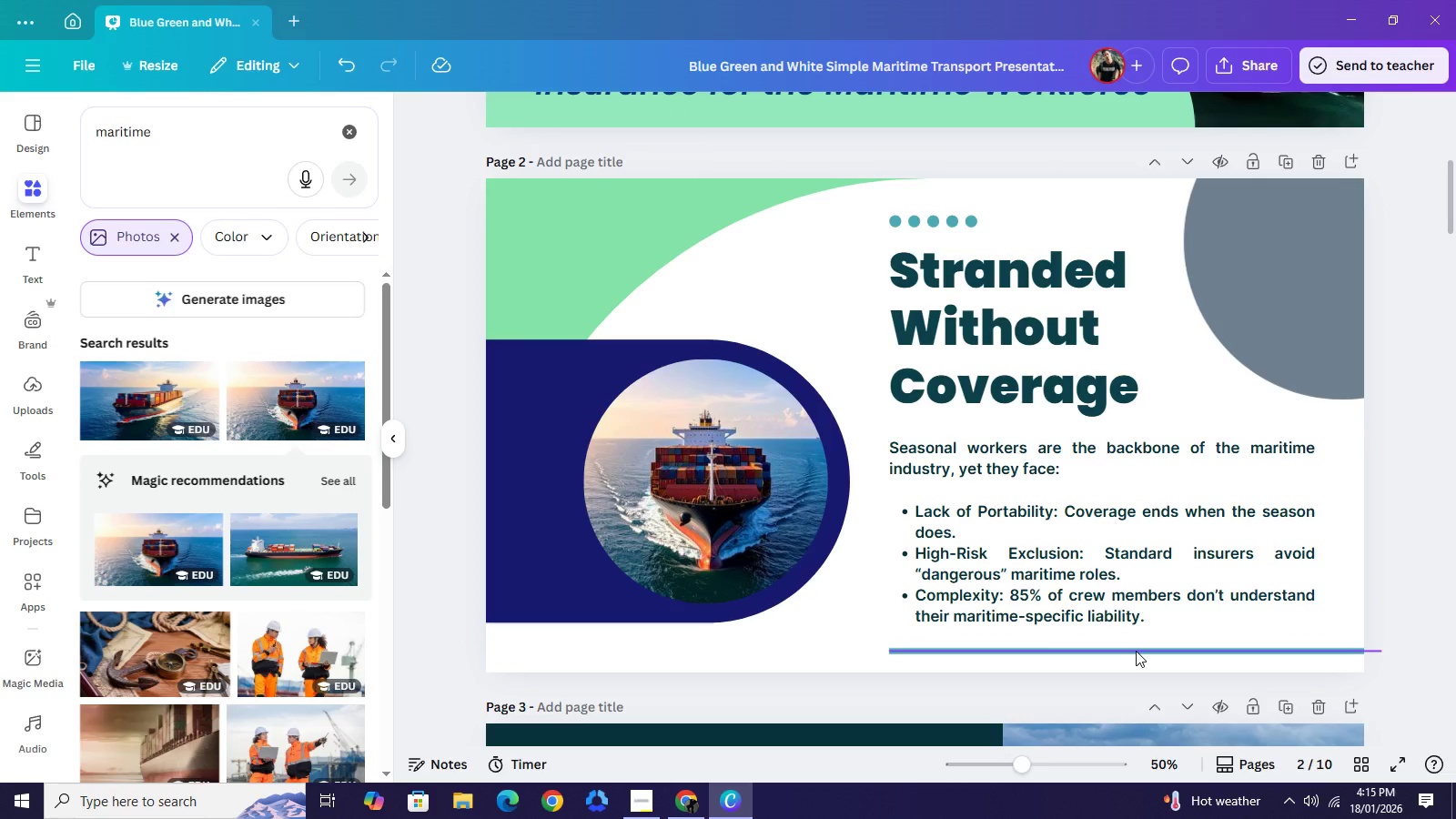 
left_click([1136, 651])
 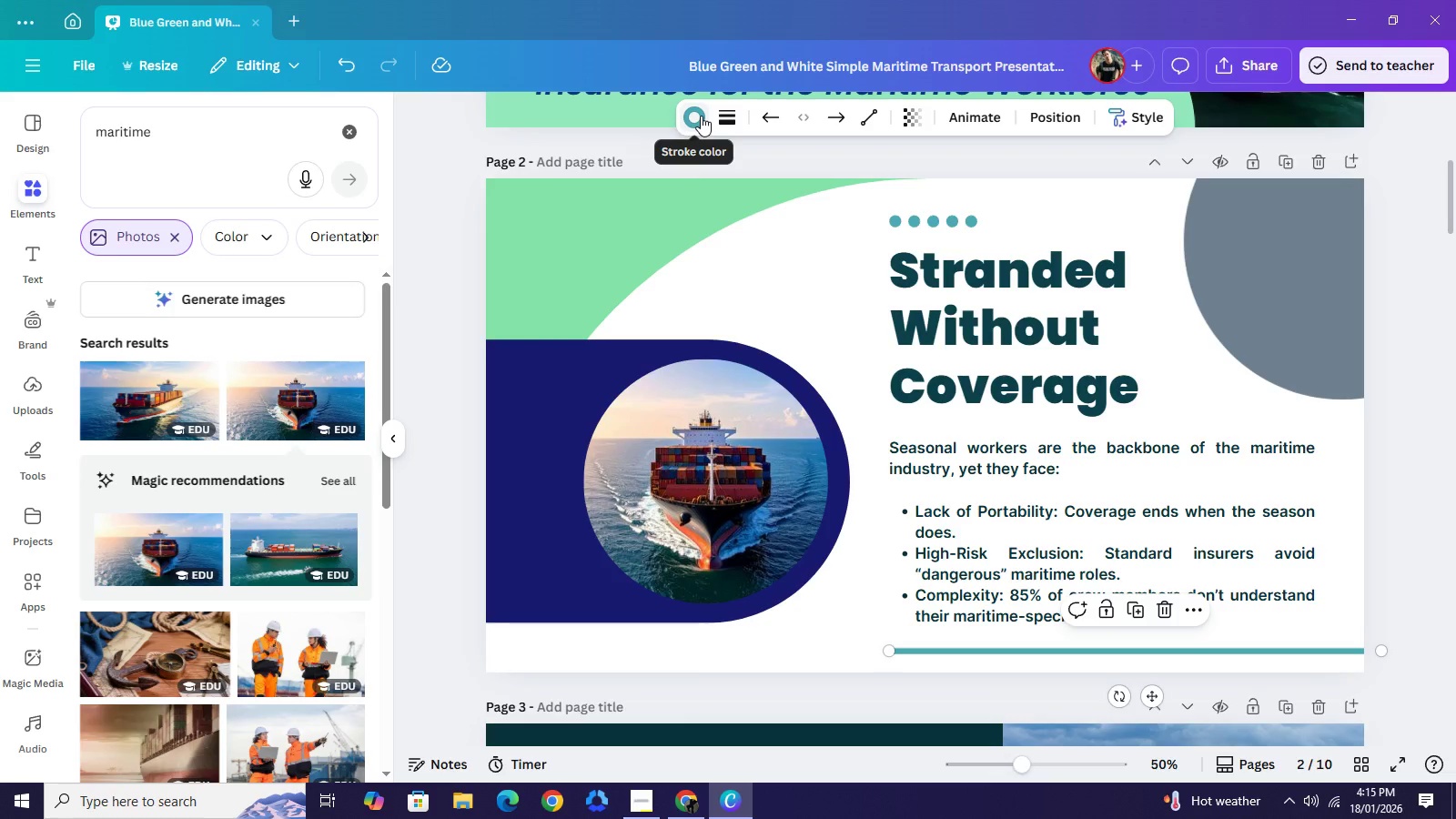 
left_click([701, 116])
 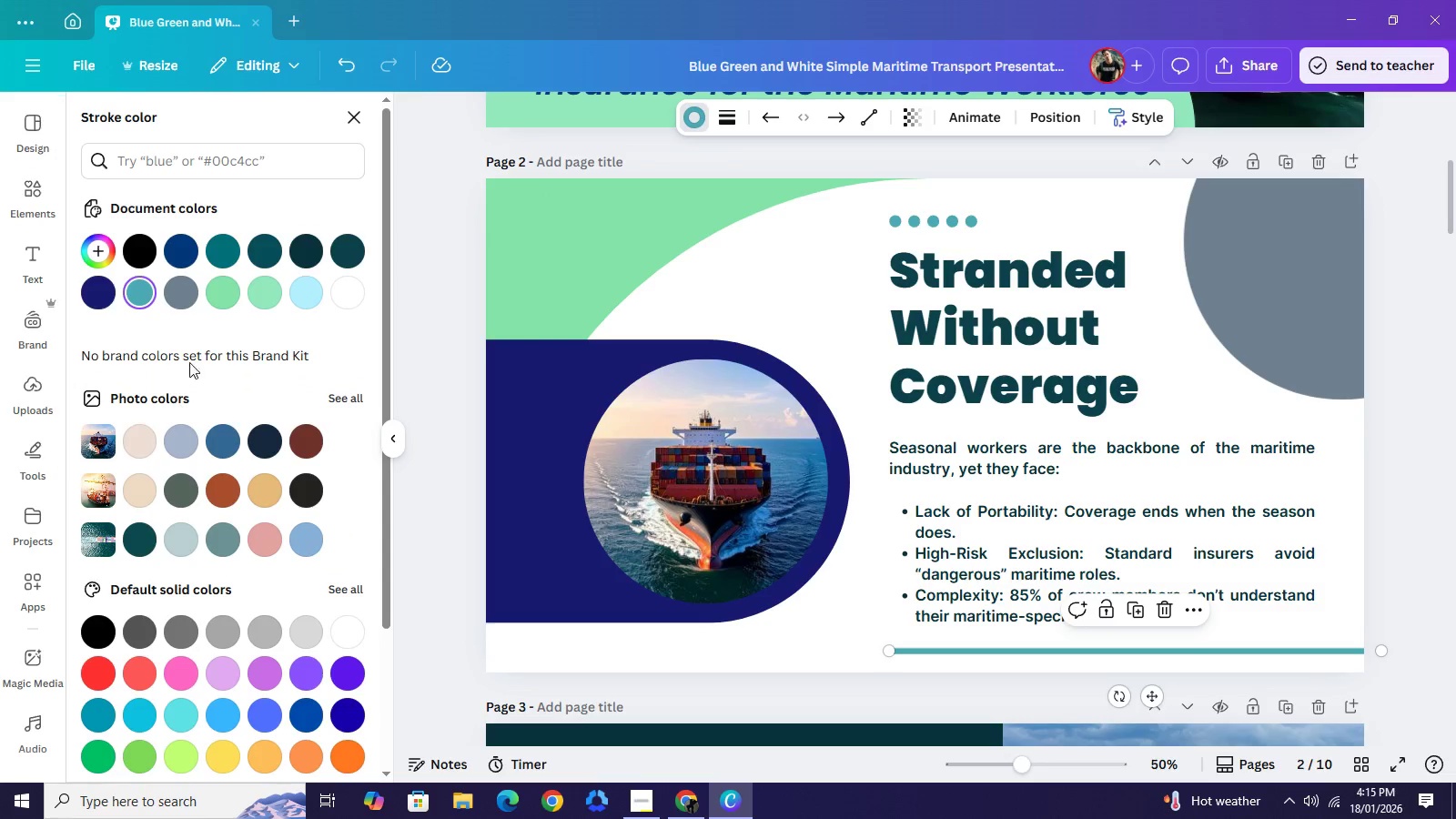 
left_click([217, 297])
 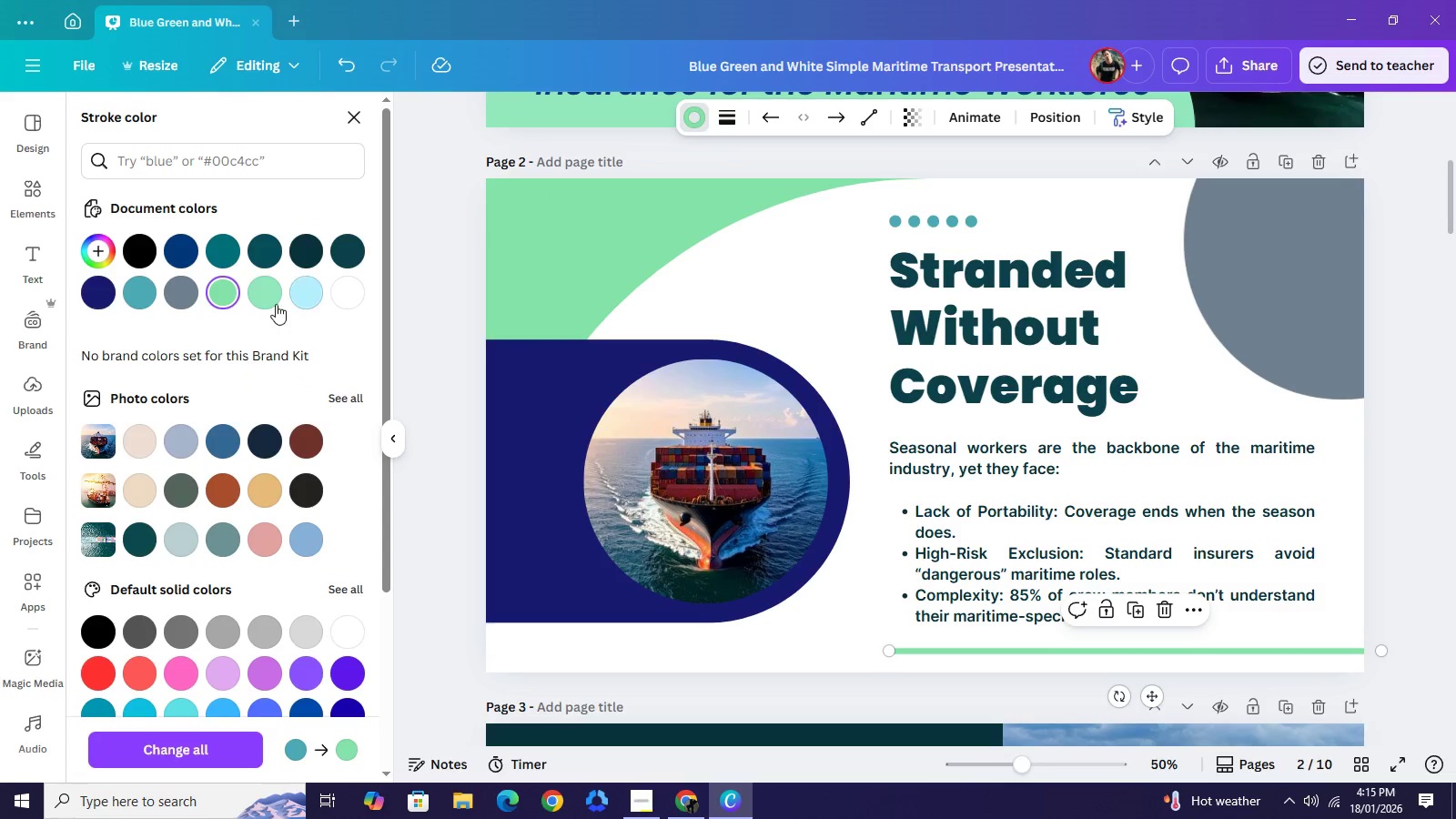 
left_click([269, 299])
 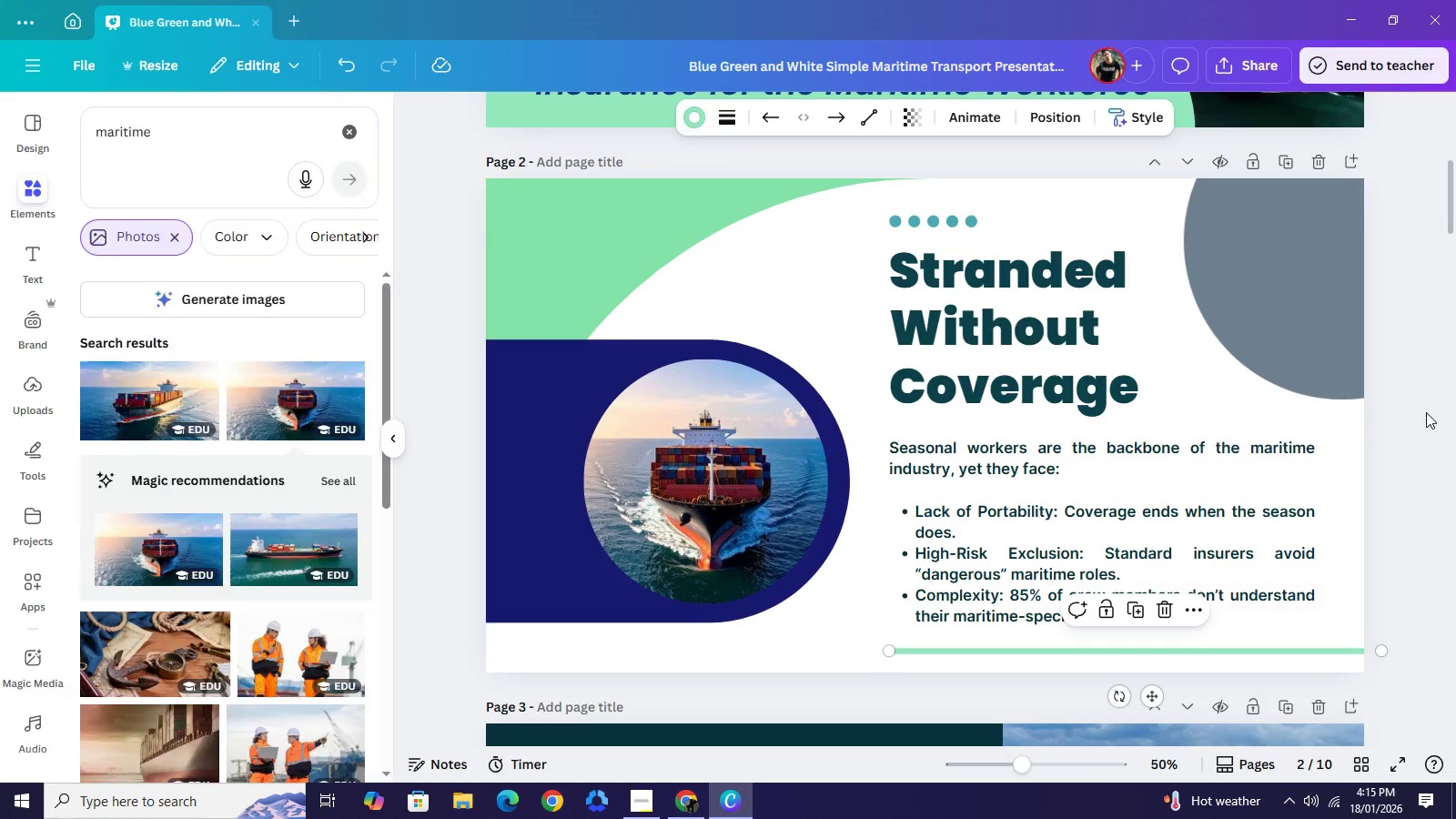 
left_click([1426, 412])
 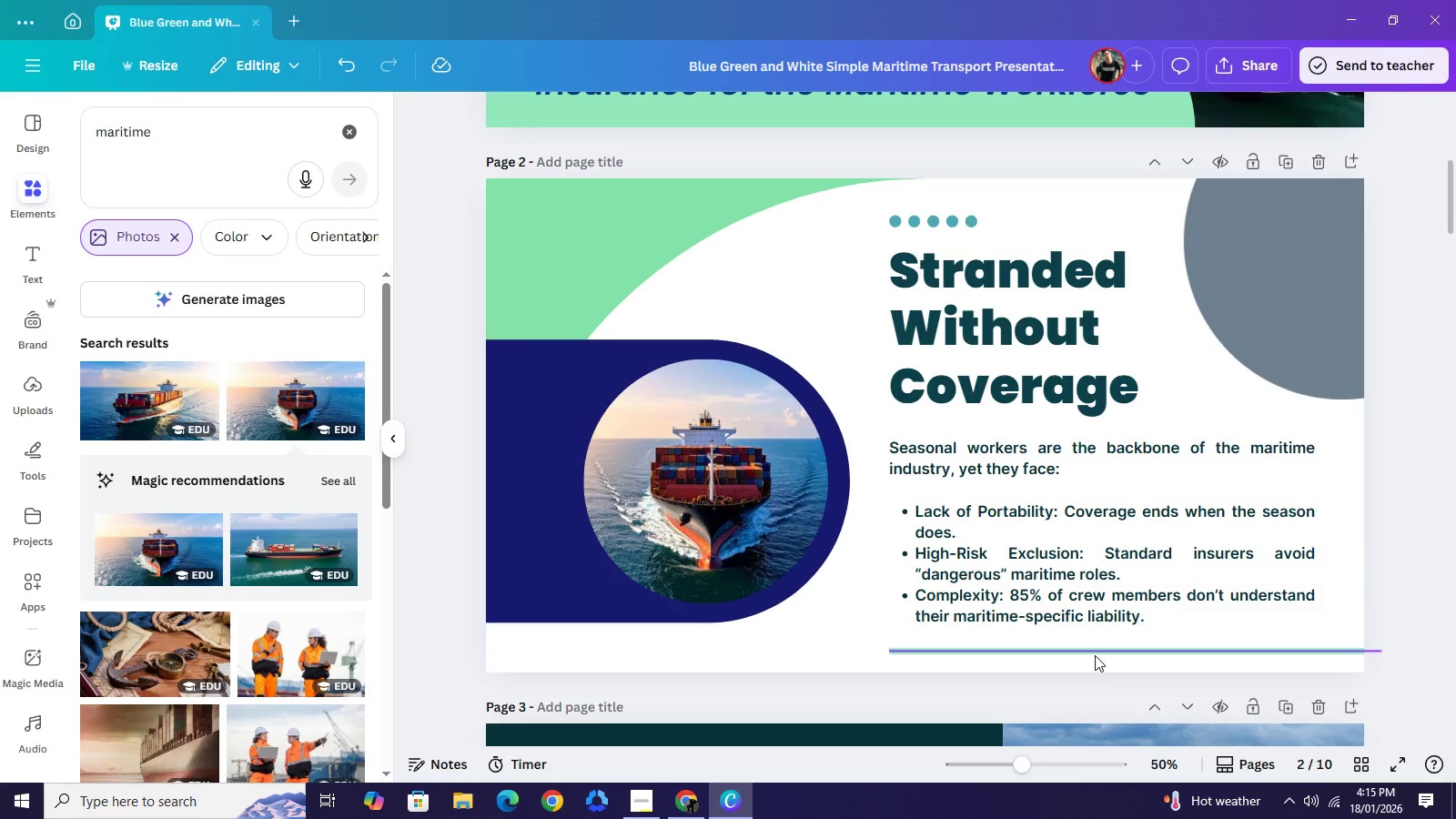 
left_click([1095, 655])
 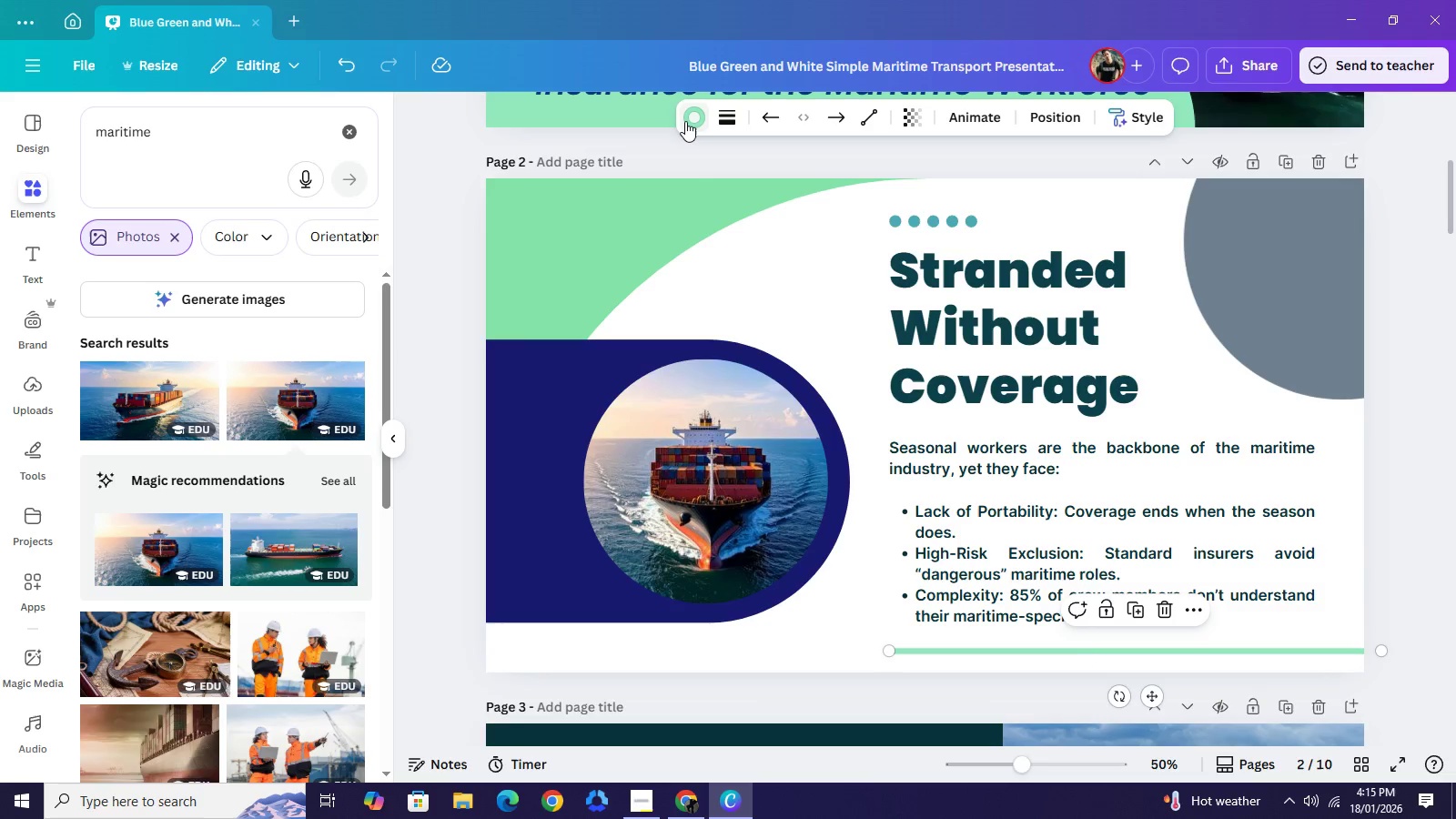 
left_click([685, 121])
 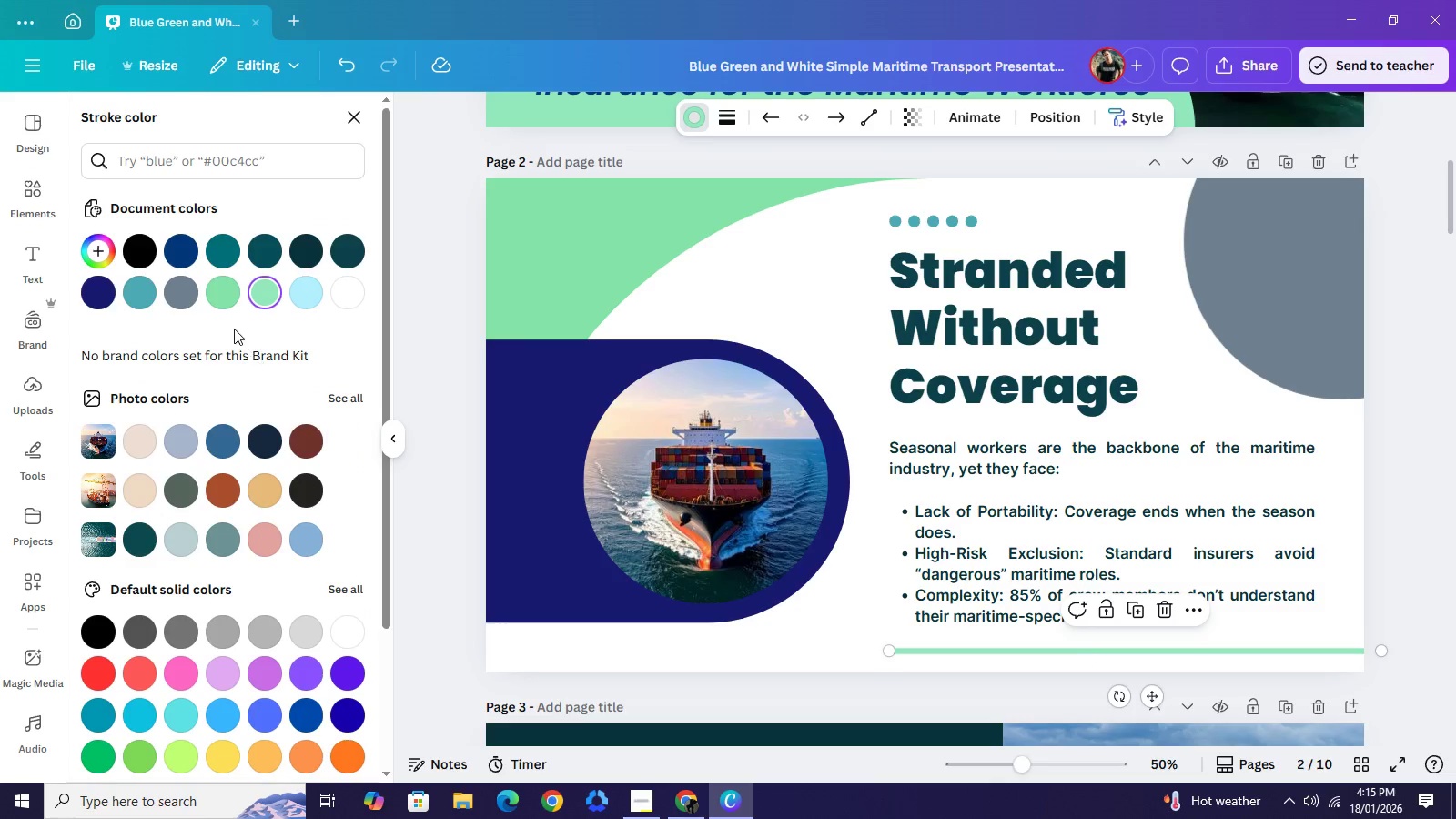 
left_click([228, 298])
 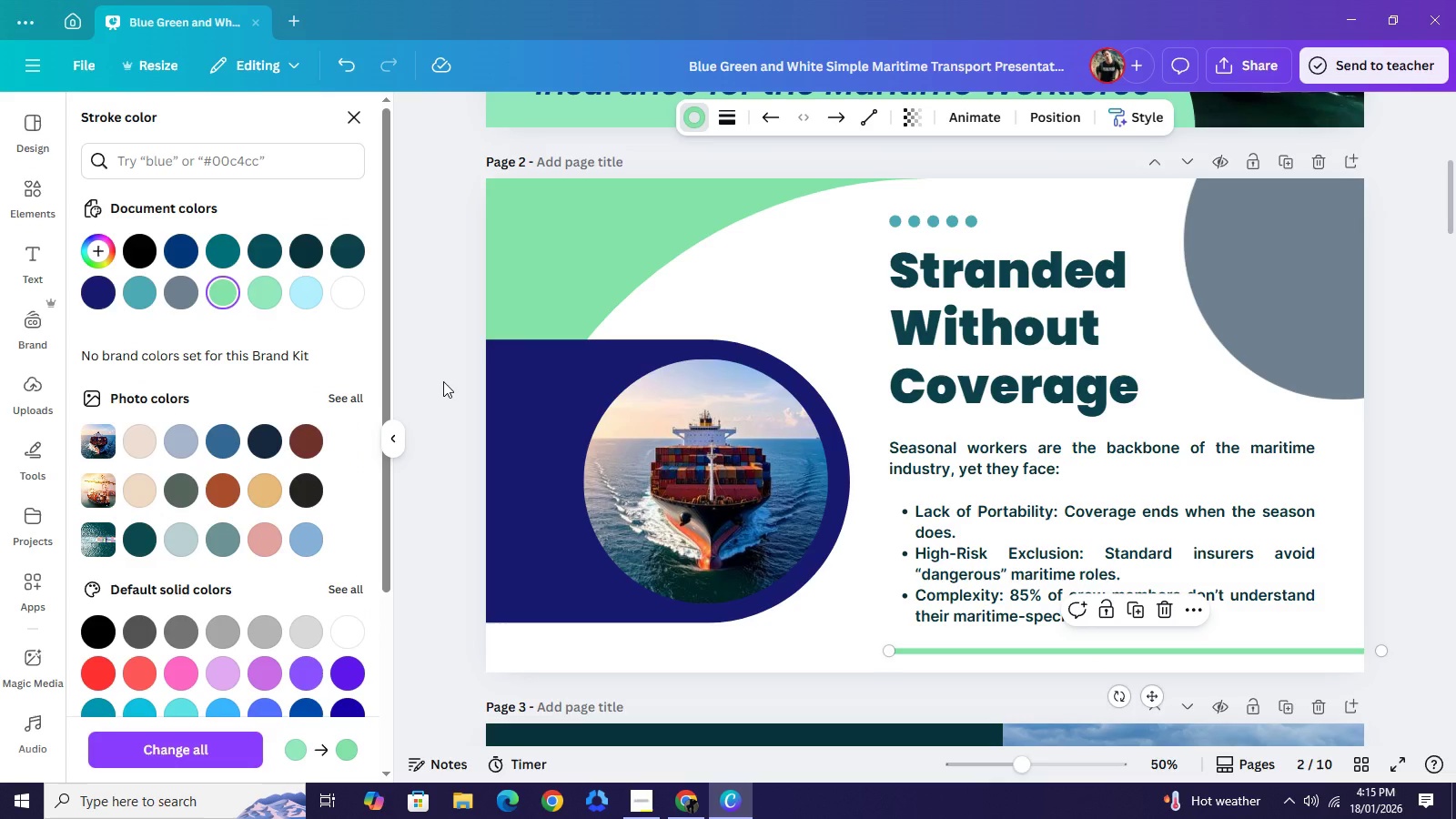 
left_click([443, 381])
 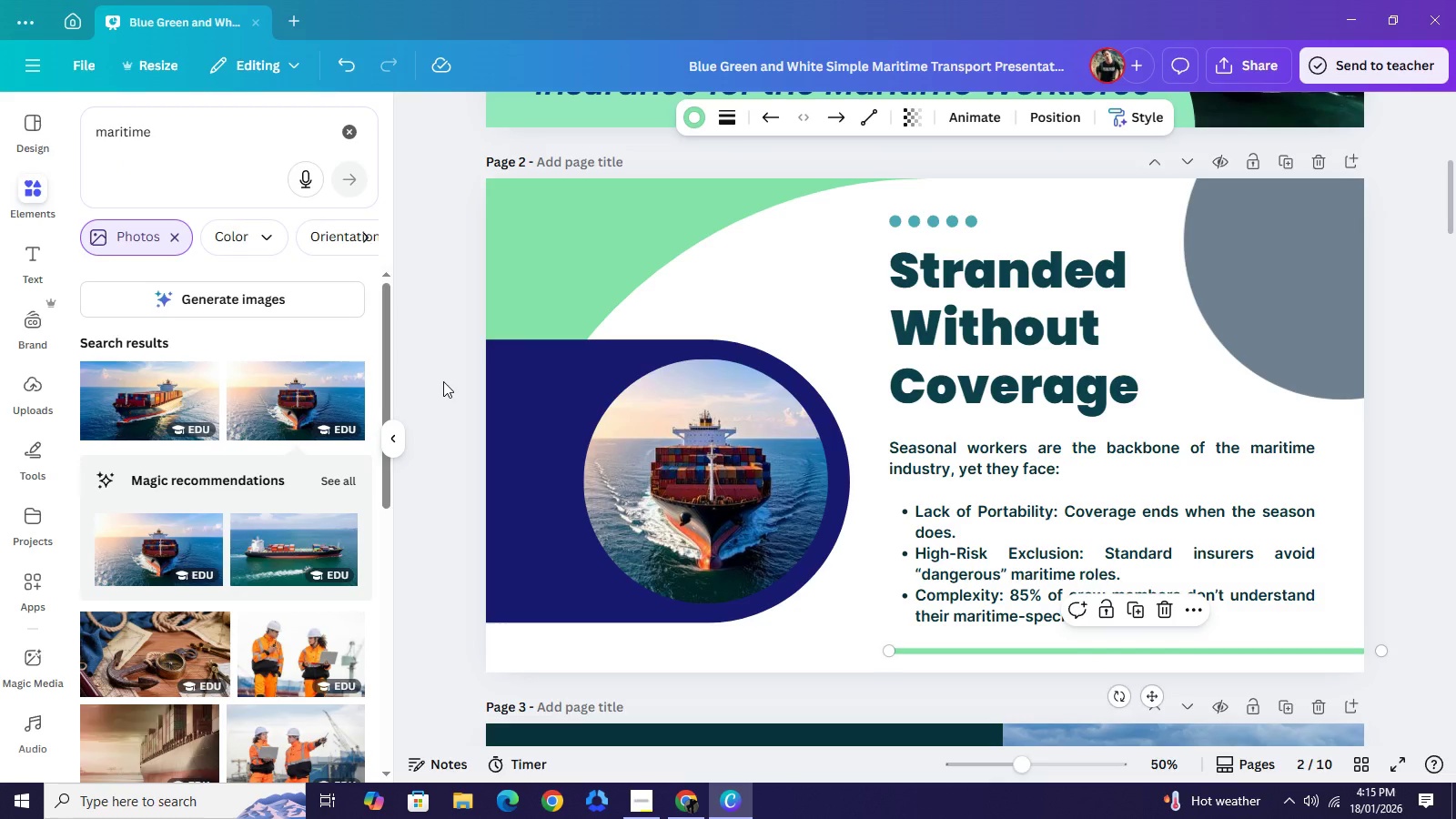 
left_click([443, 381])
 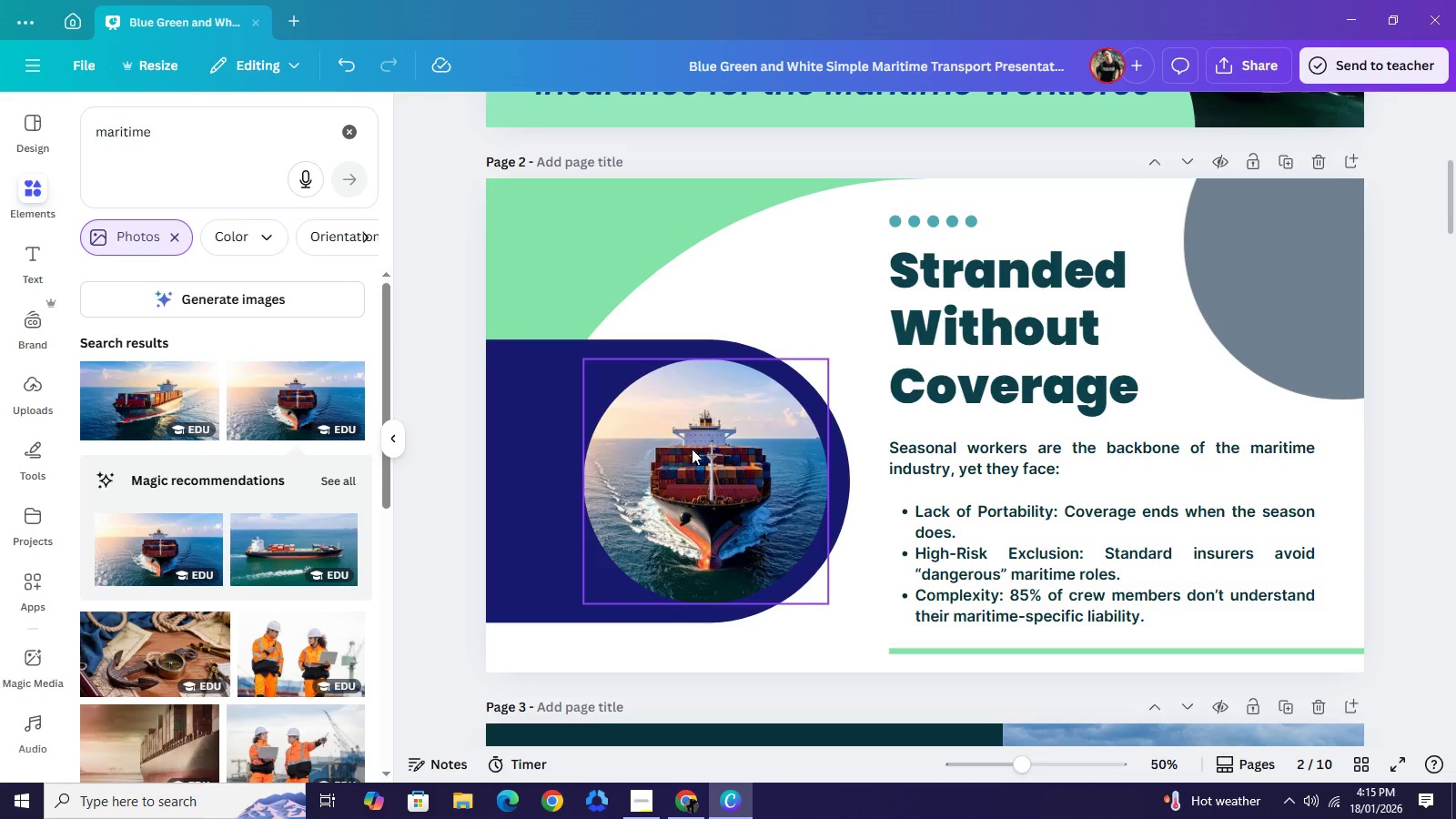 
left_click([1009, 369])
 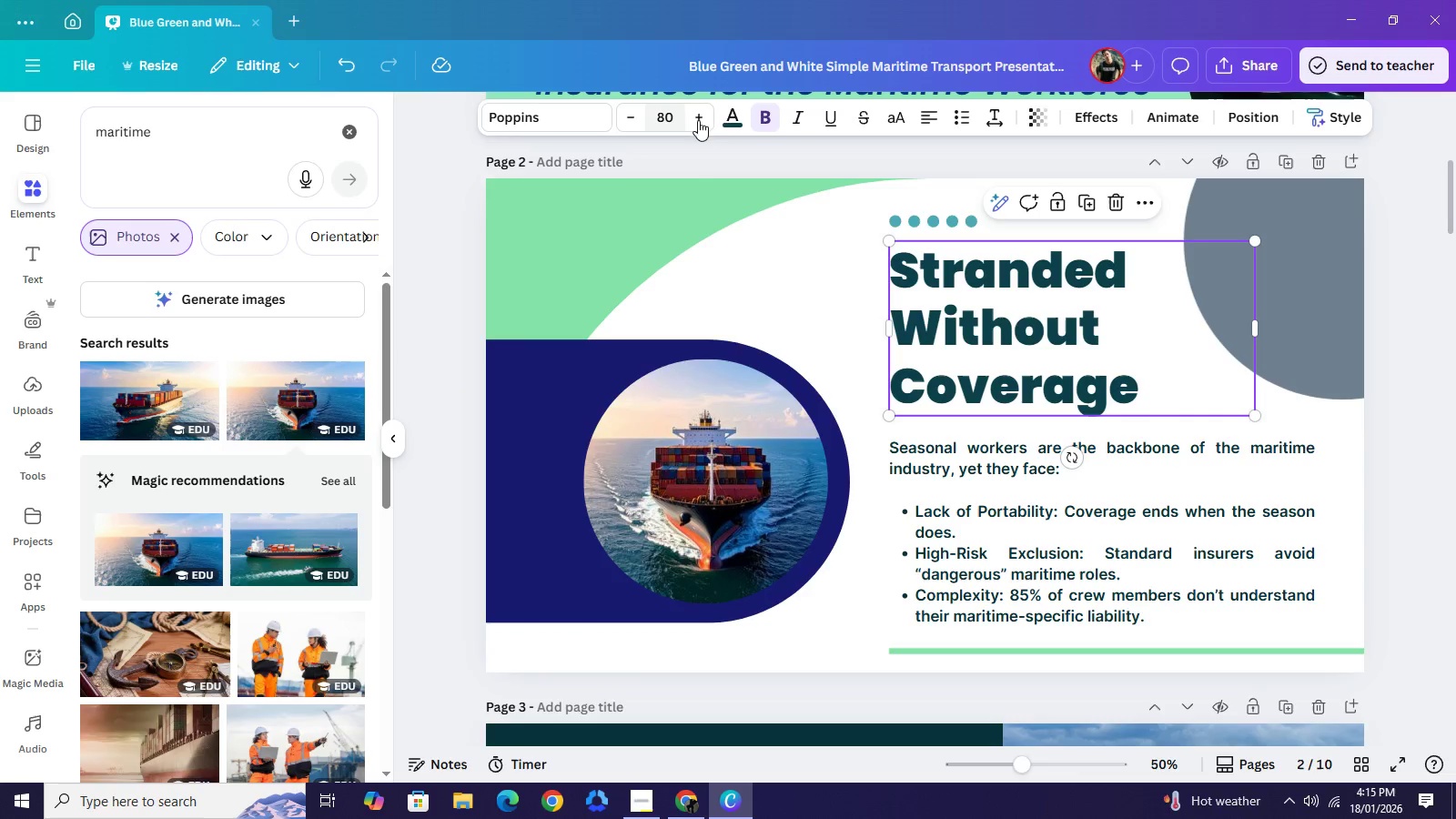 
left_click([733, 117])
 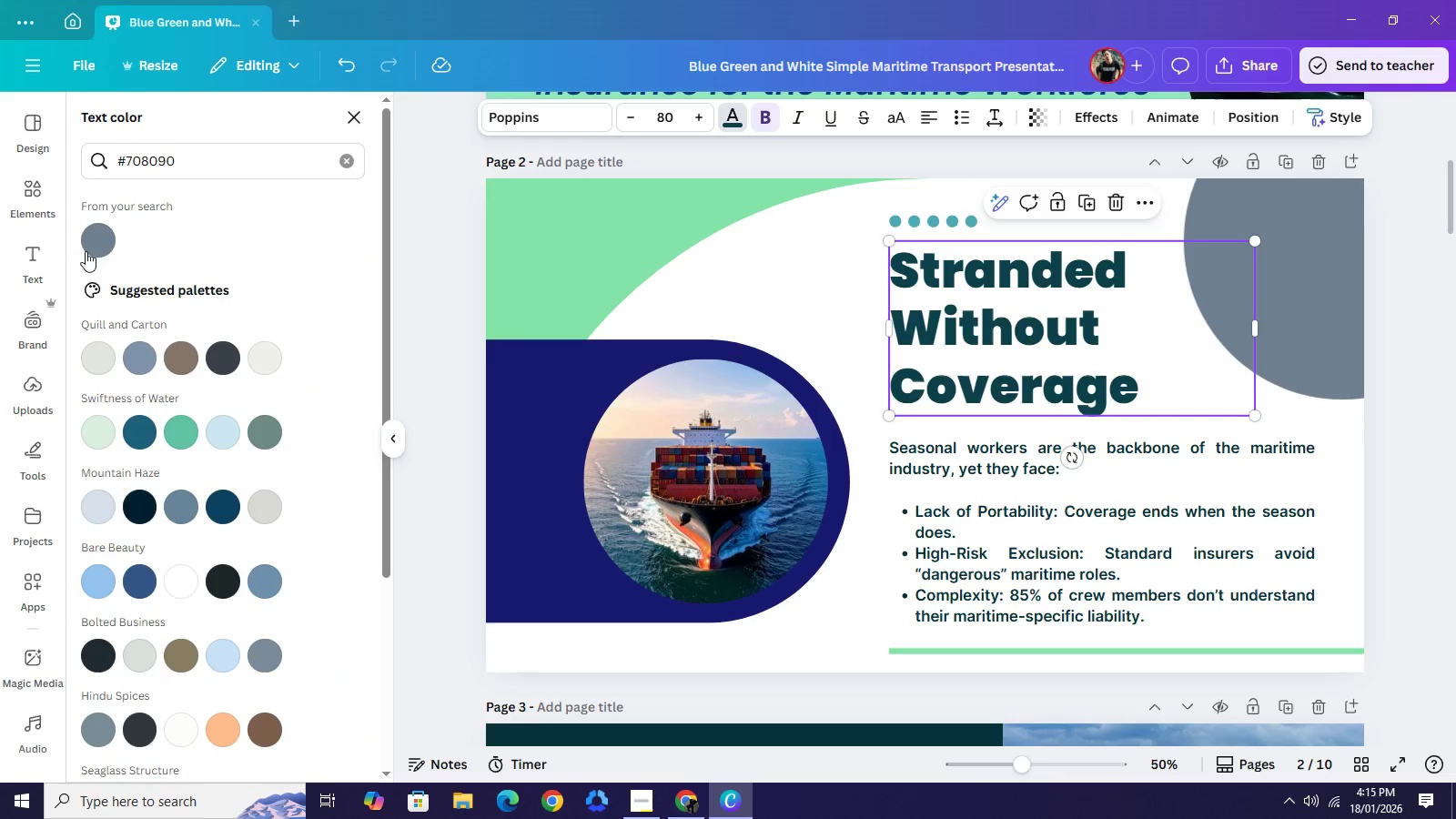 
left_click([86, 248])
 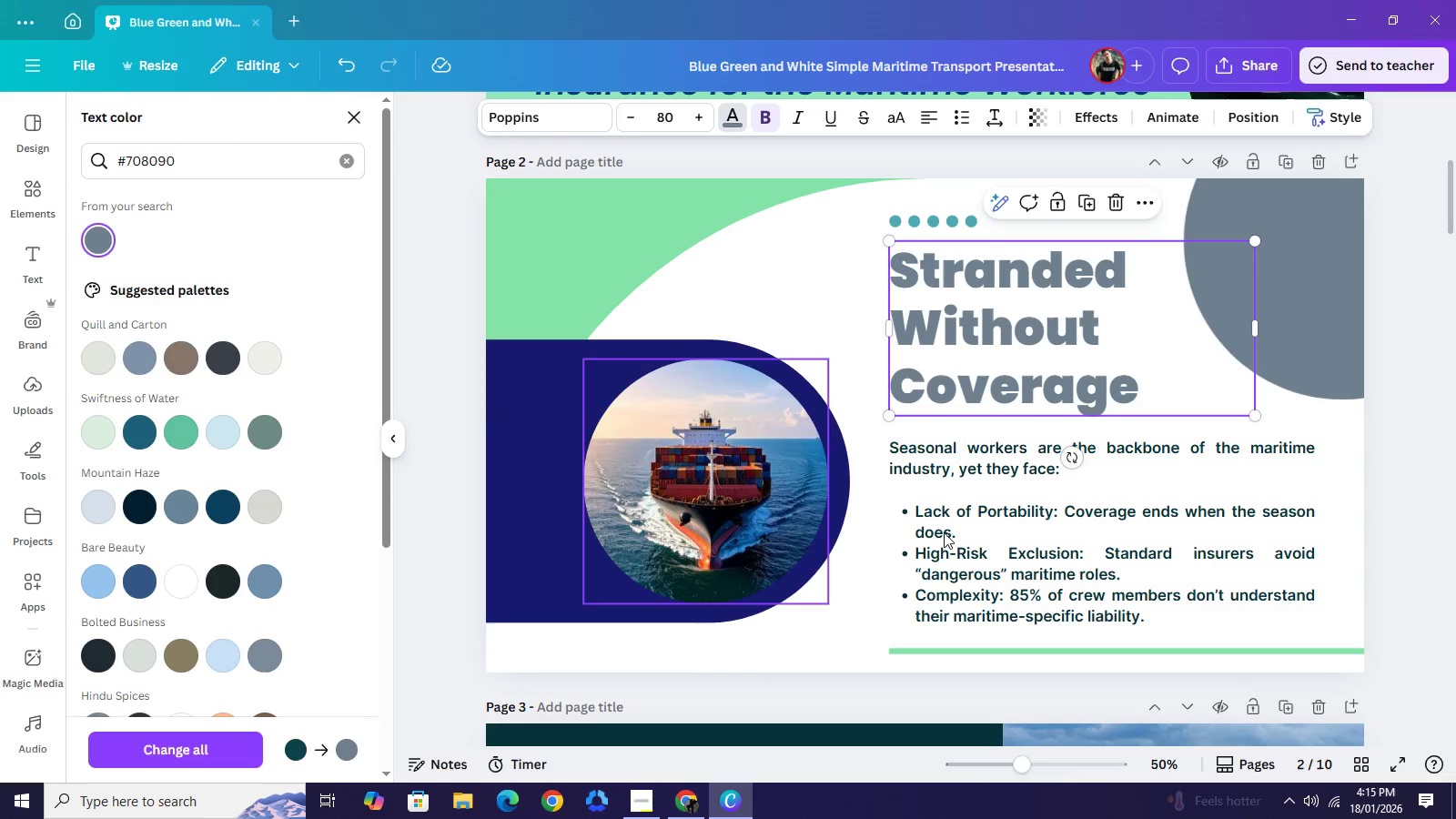 
left_click([946, 530])
 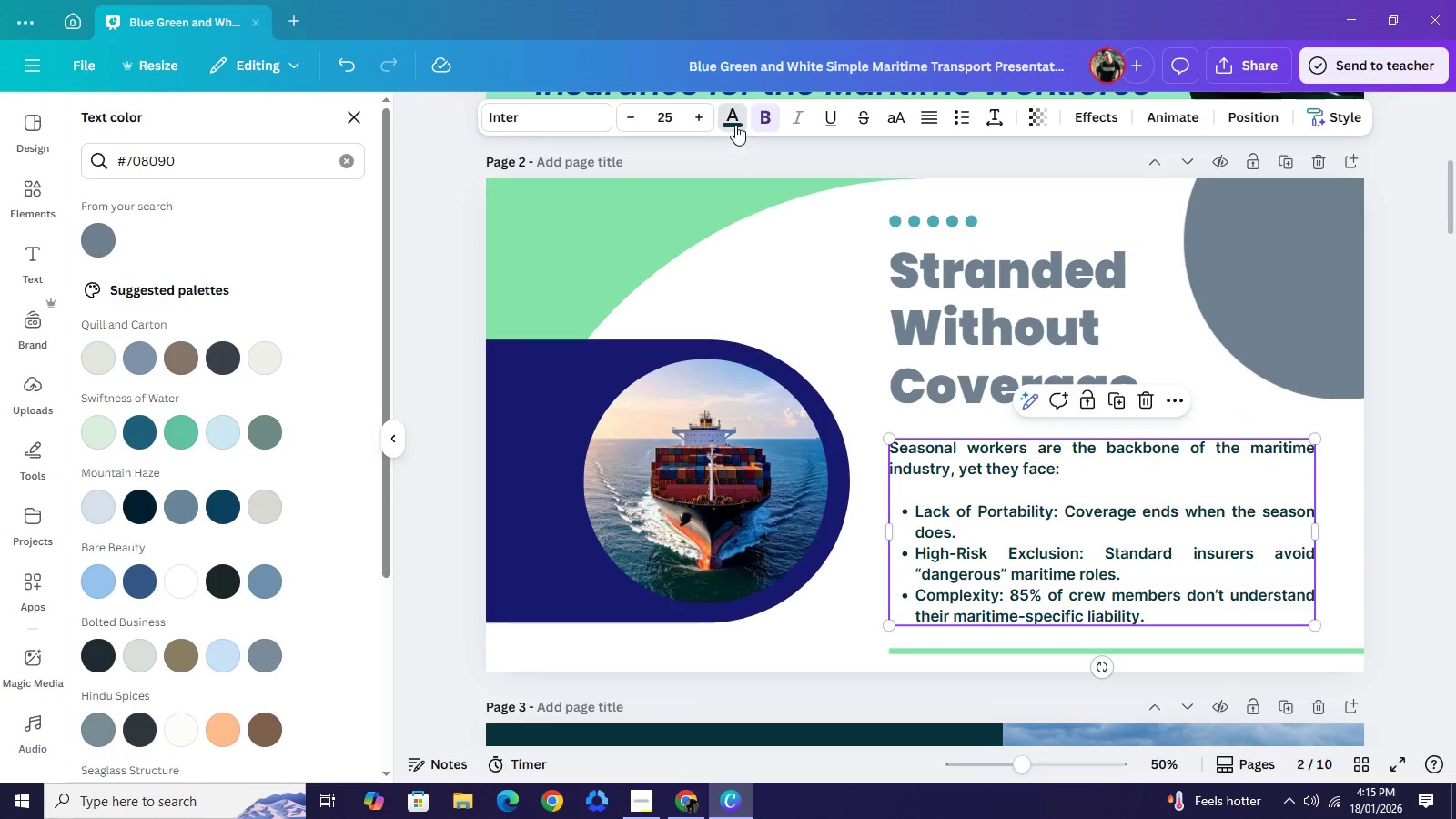 
left_click([735, 125])
 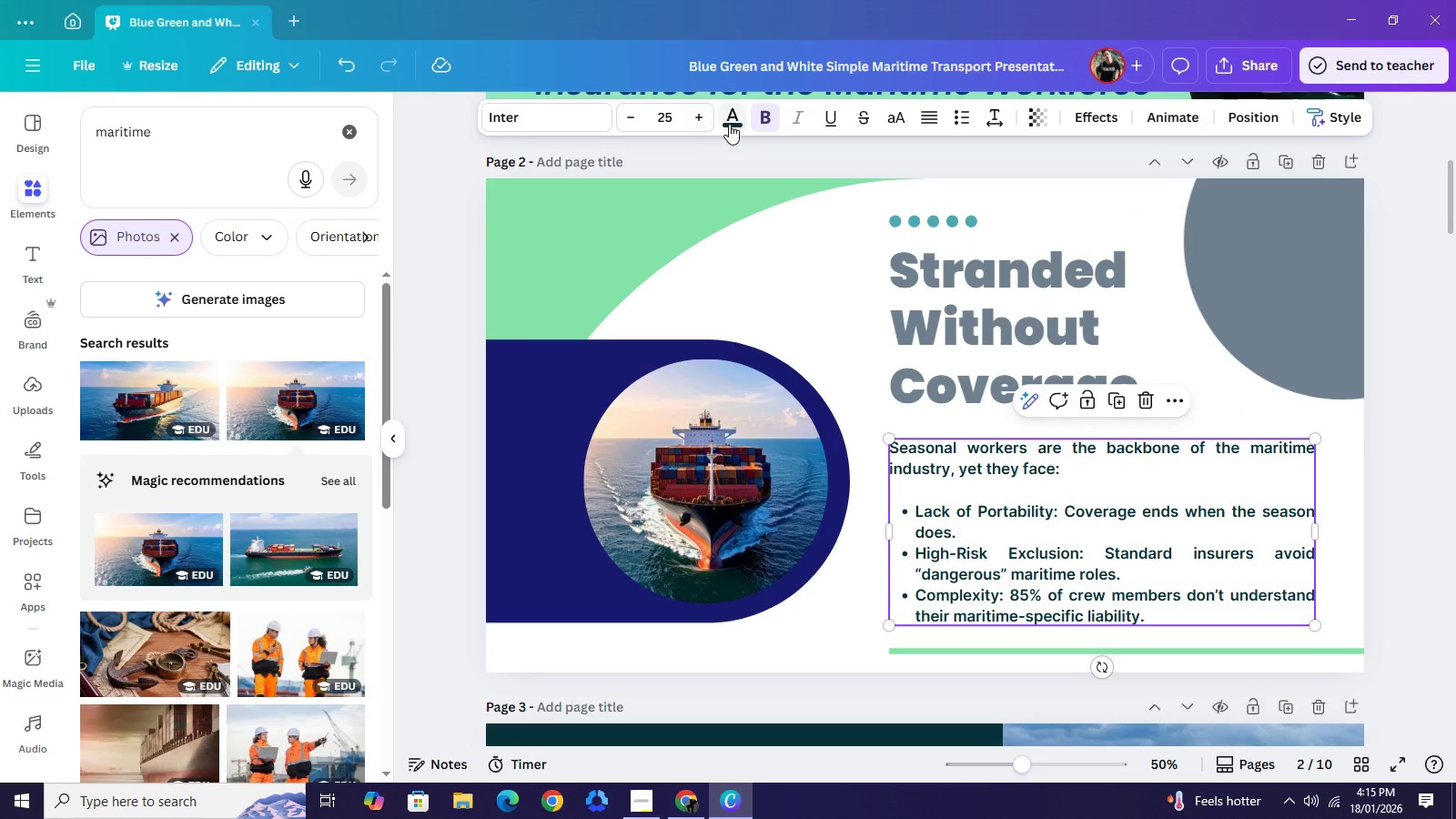 
left_click([729, 124])
 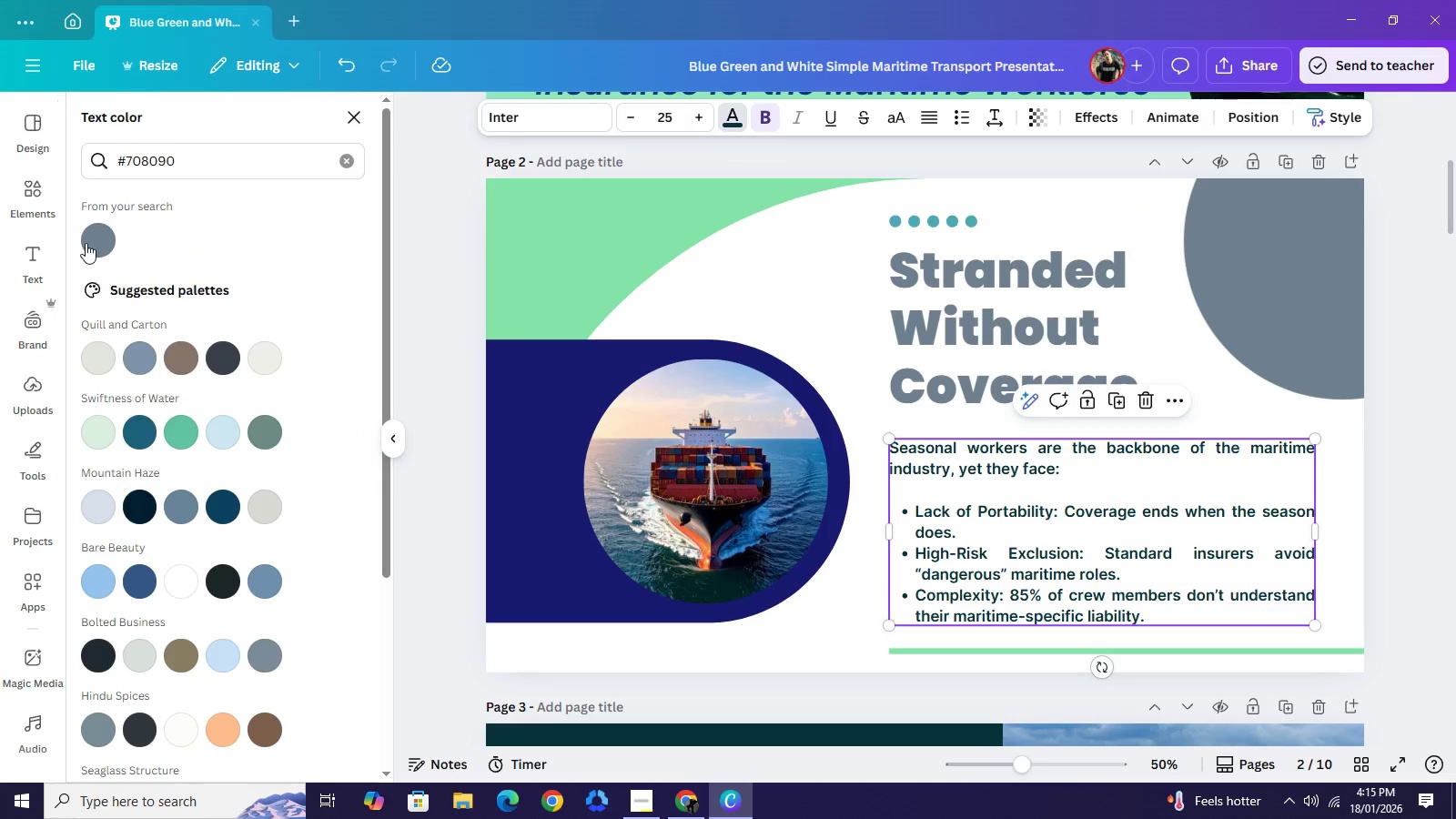 
left_click([93, 241])
 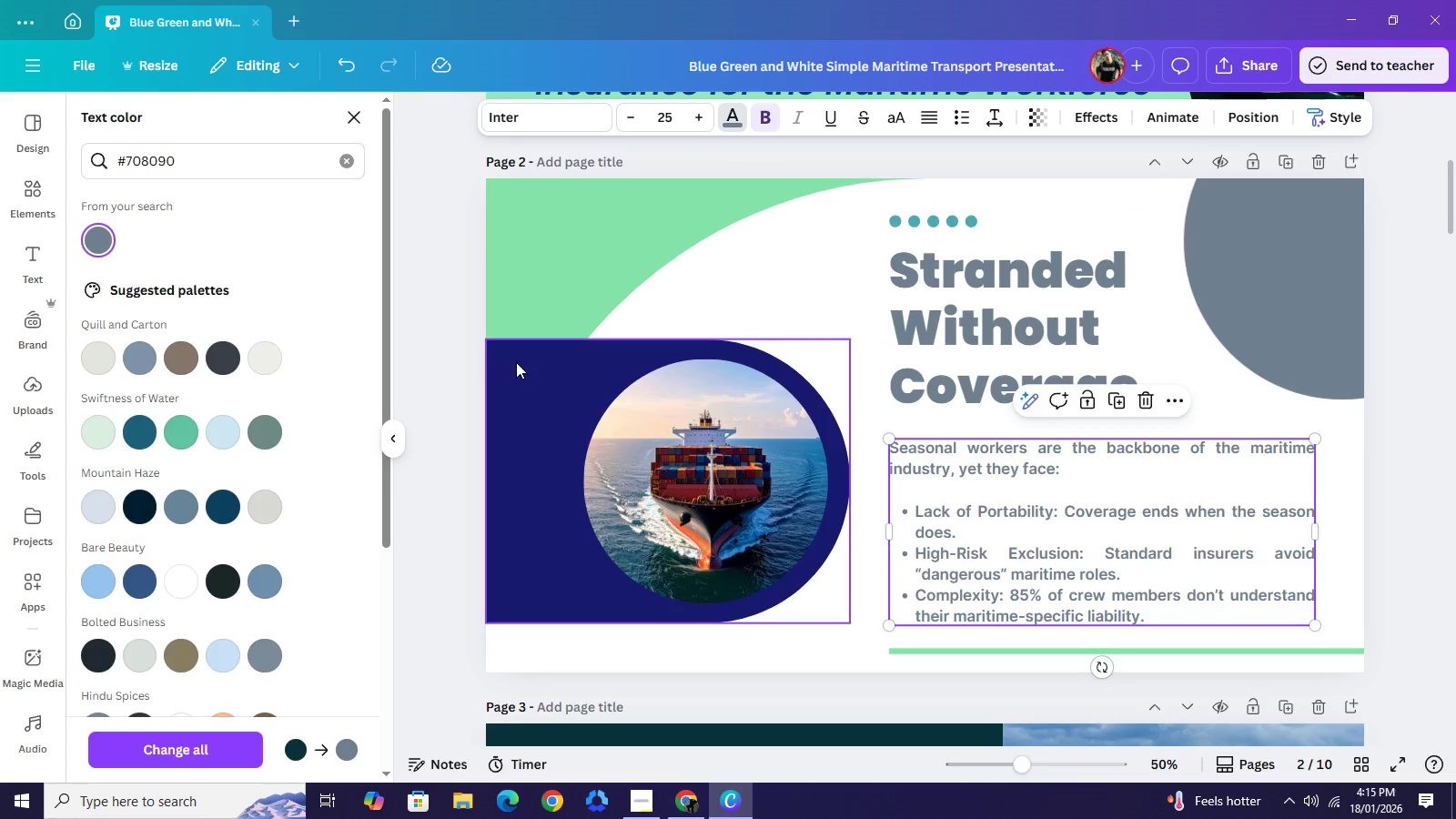 
left_click([437, 351])
 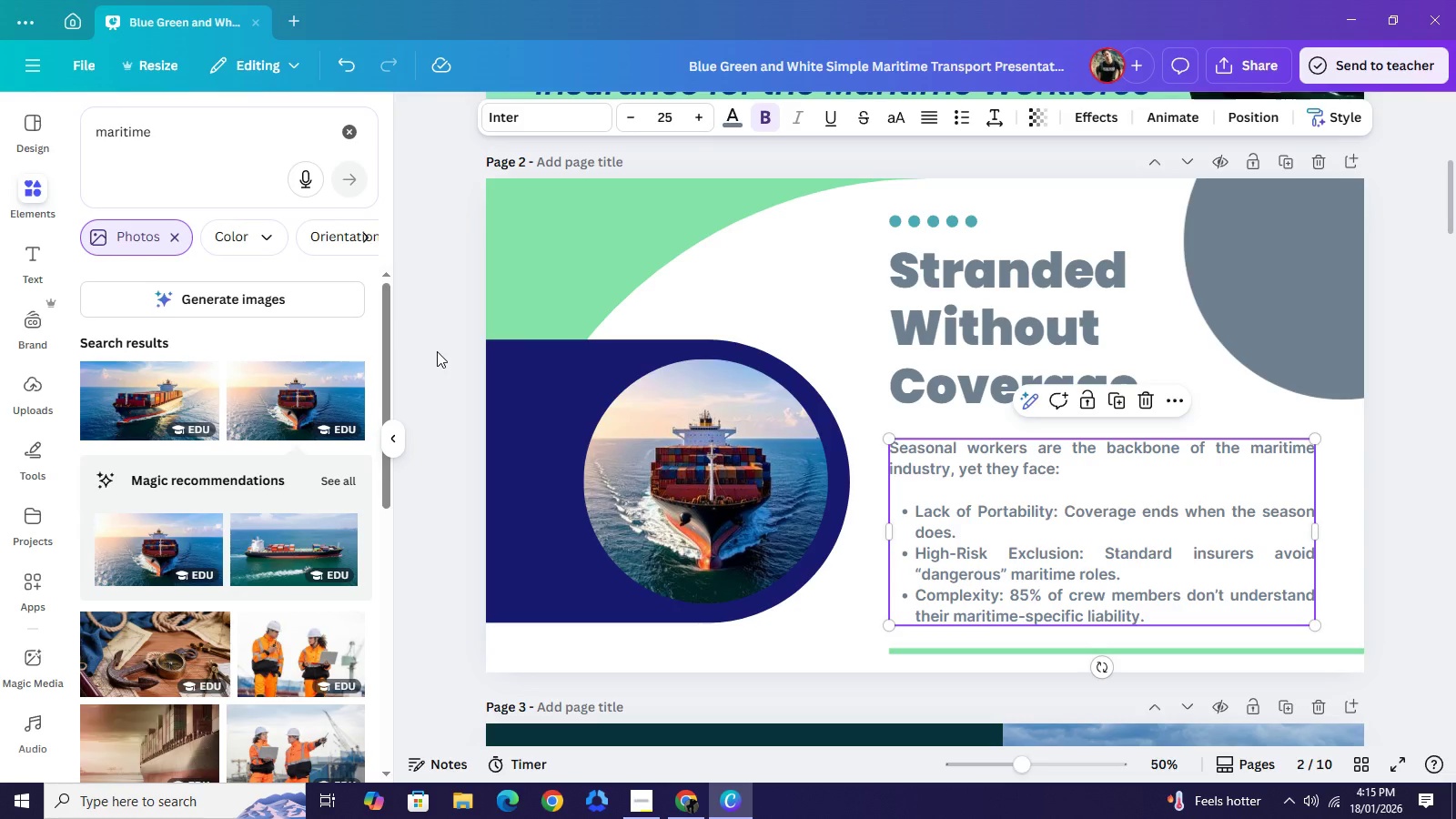 
left_click([437, 351])
 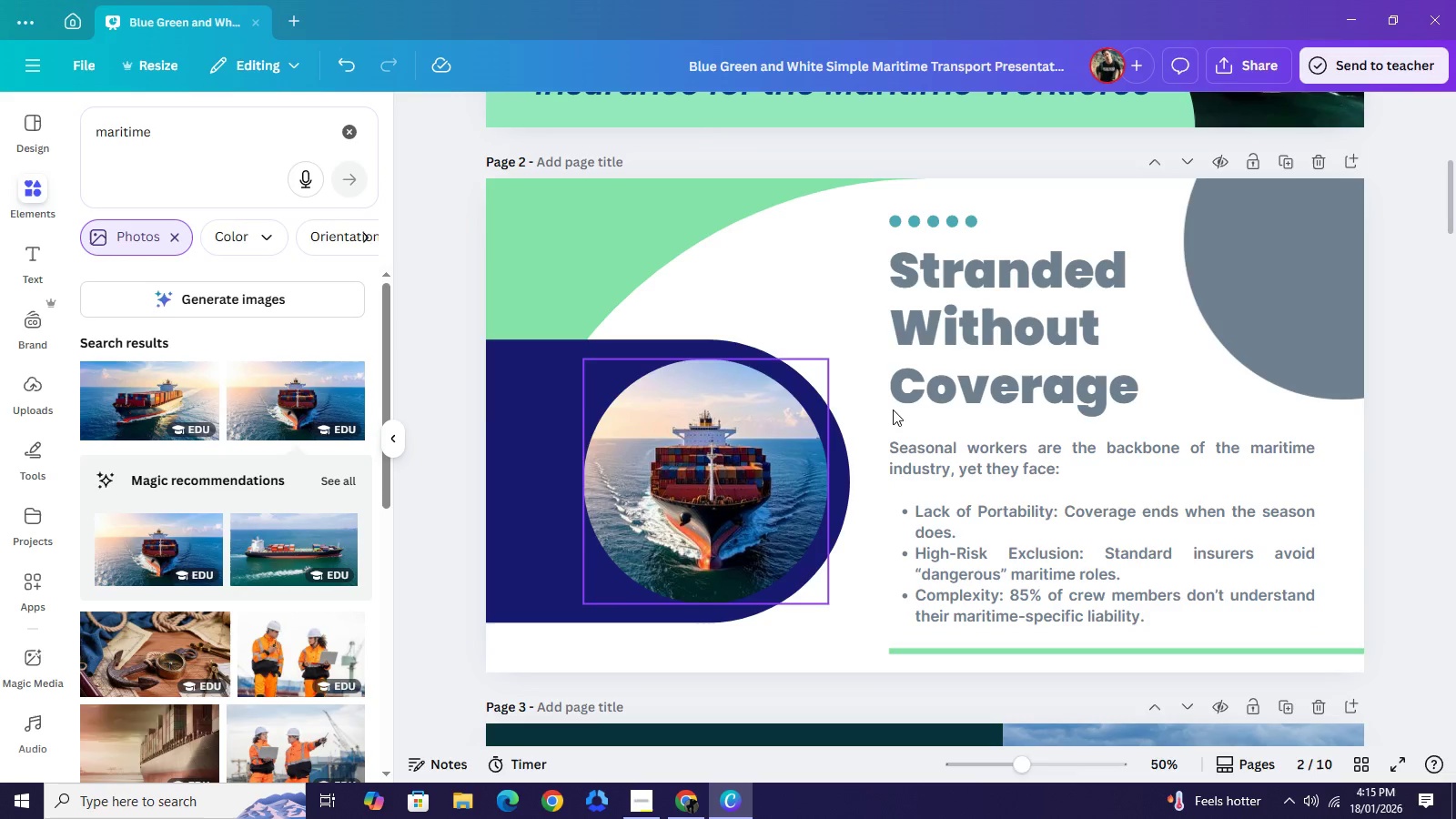 
left_click([955, 371])
 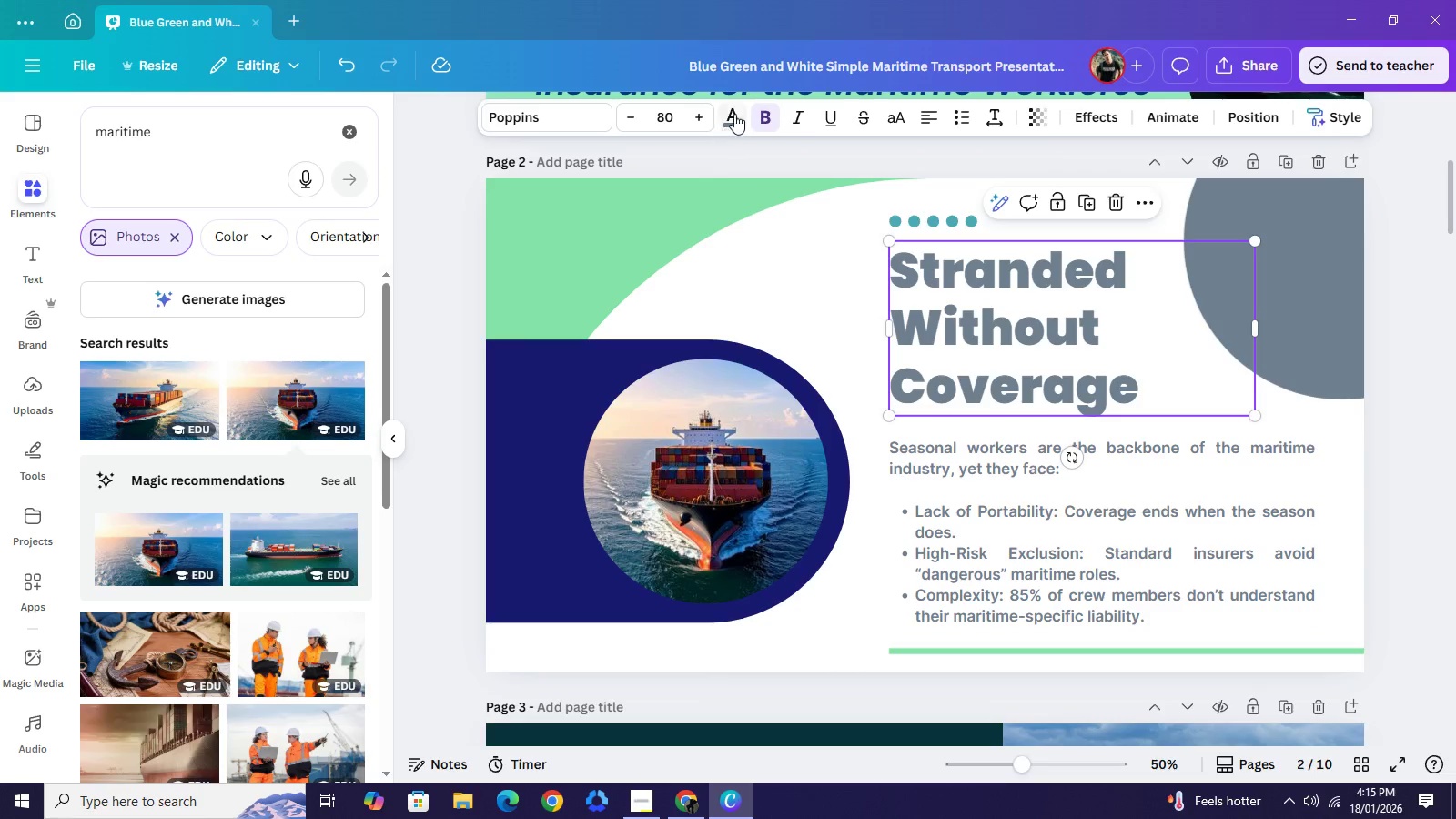 
left_click([736, 112])
 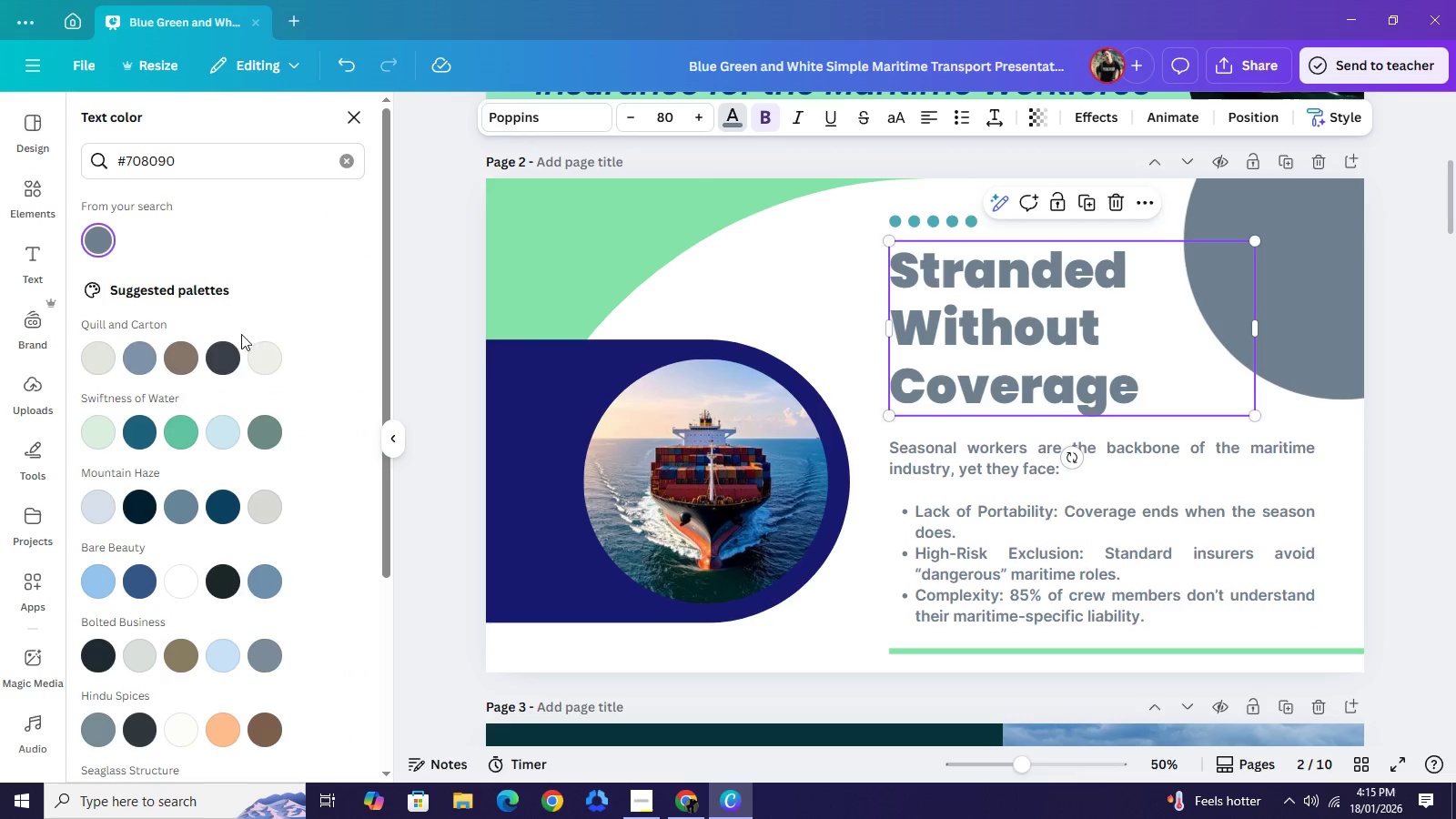 
left_click([228, 363])
 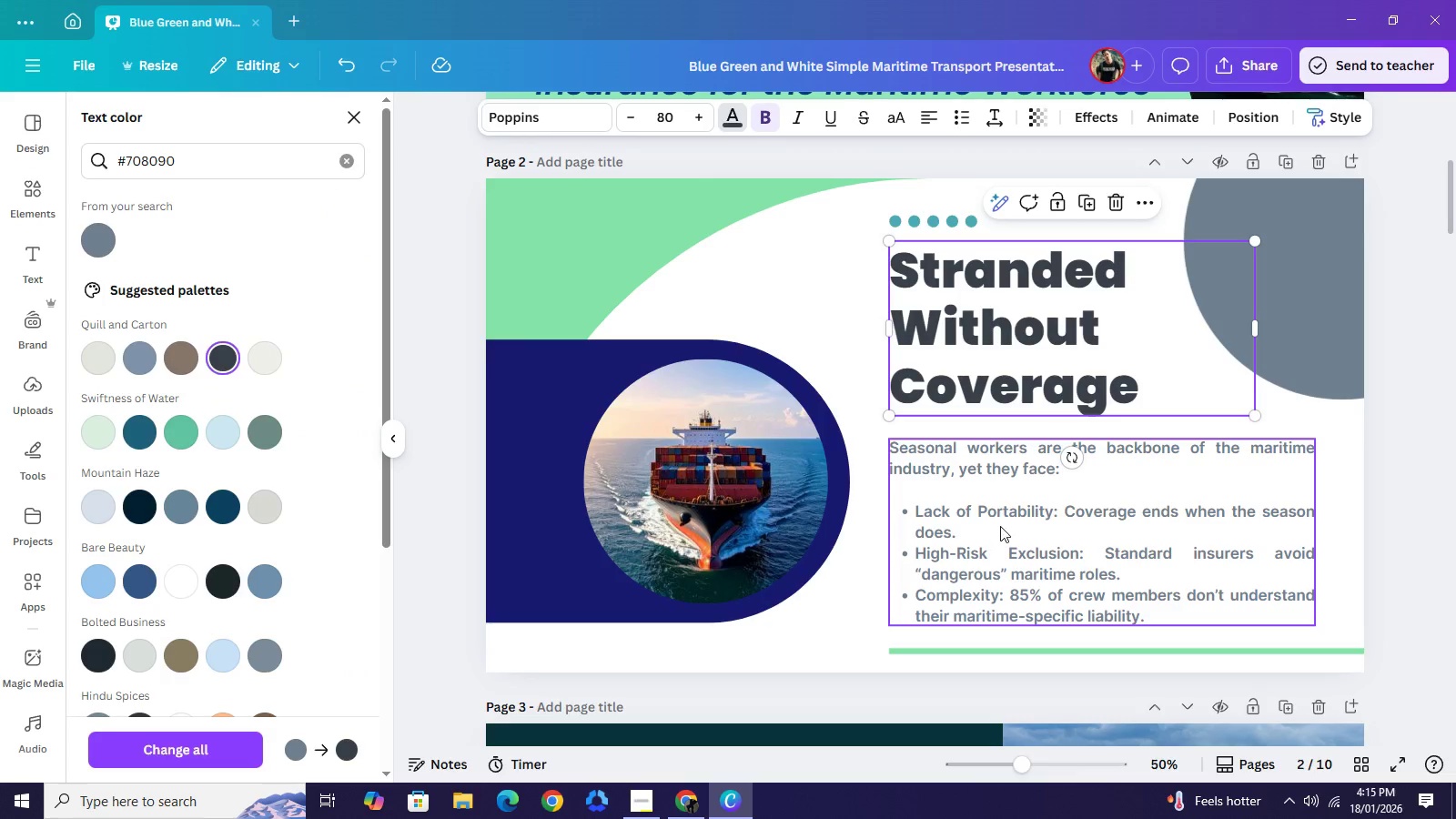 
left_click([1002, 526])
 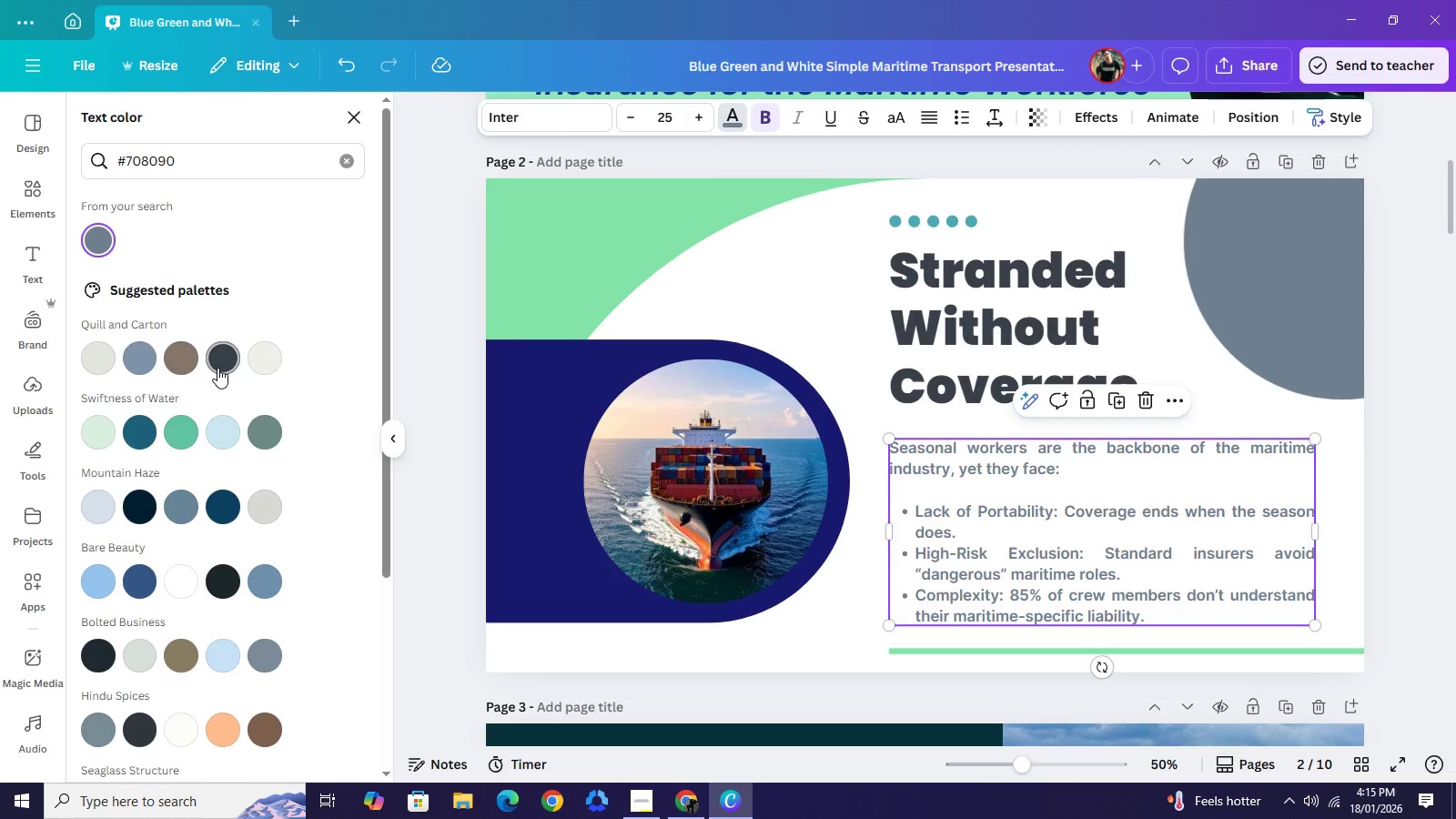 
left_click([217, 368])
 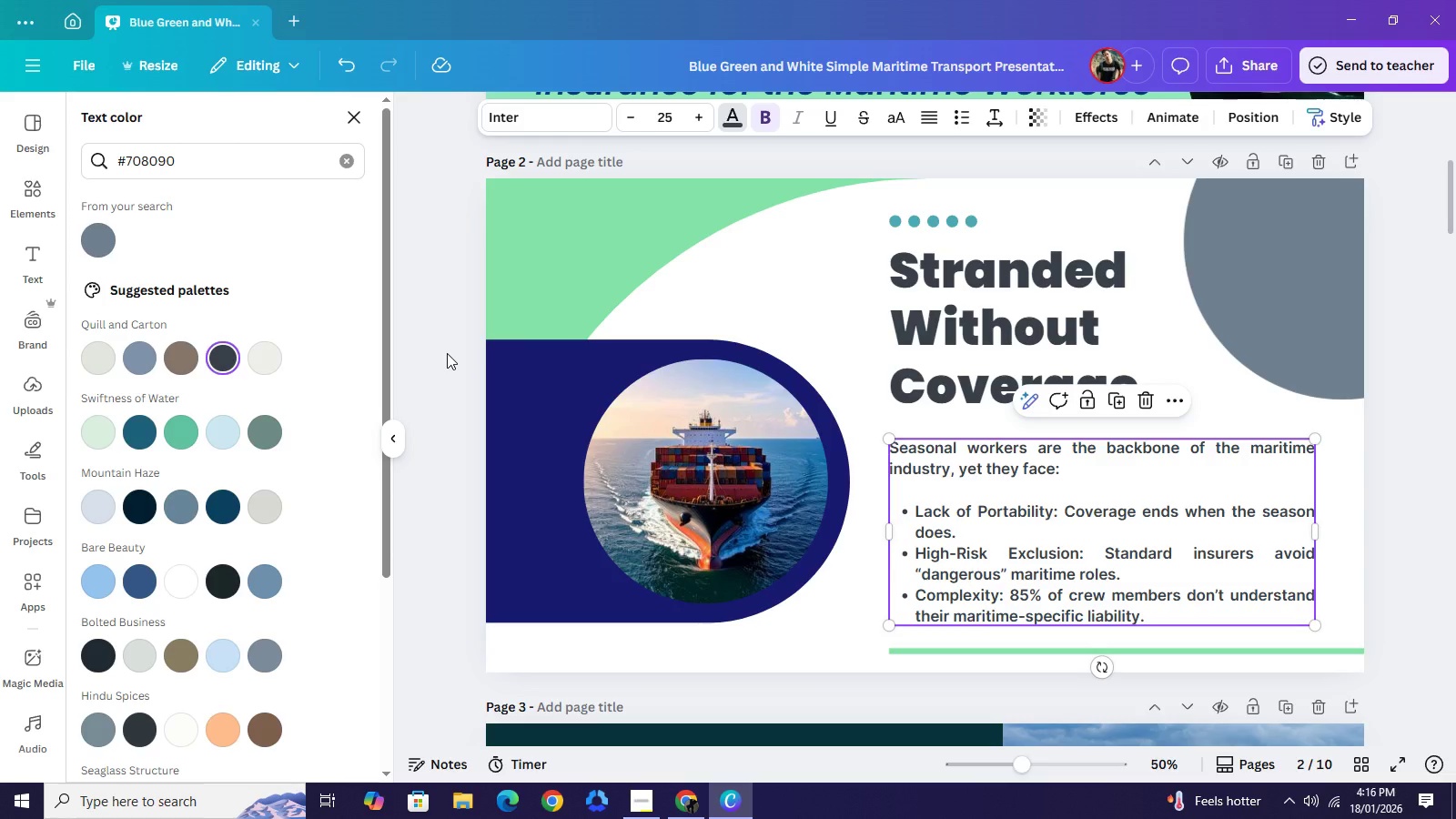 
left_click([447, 353])
 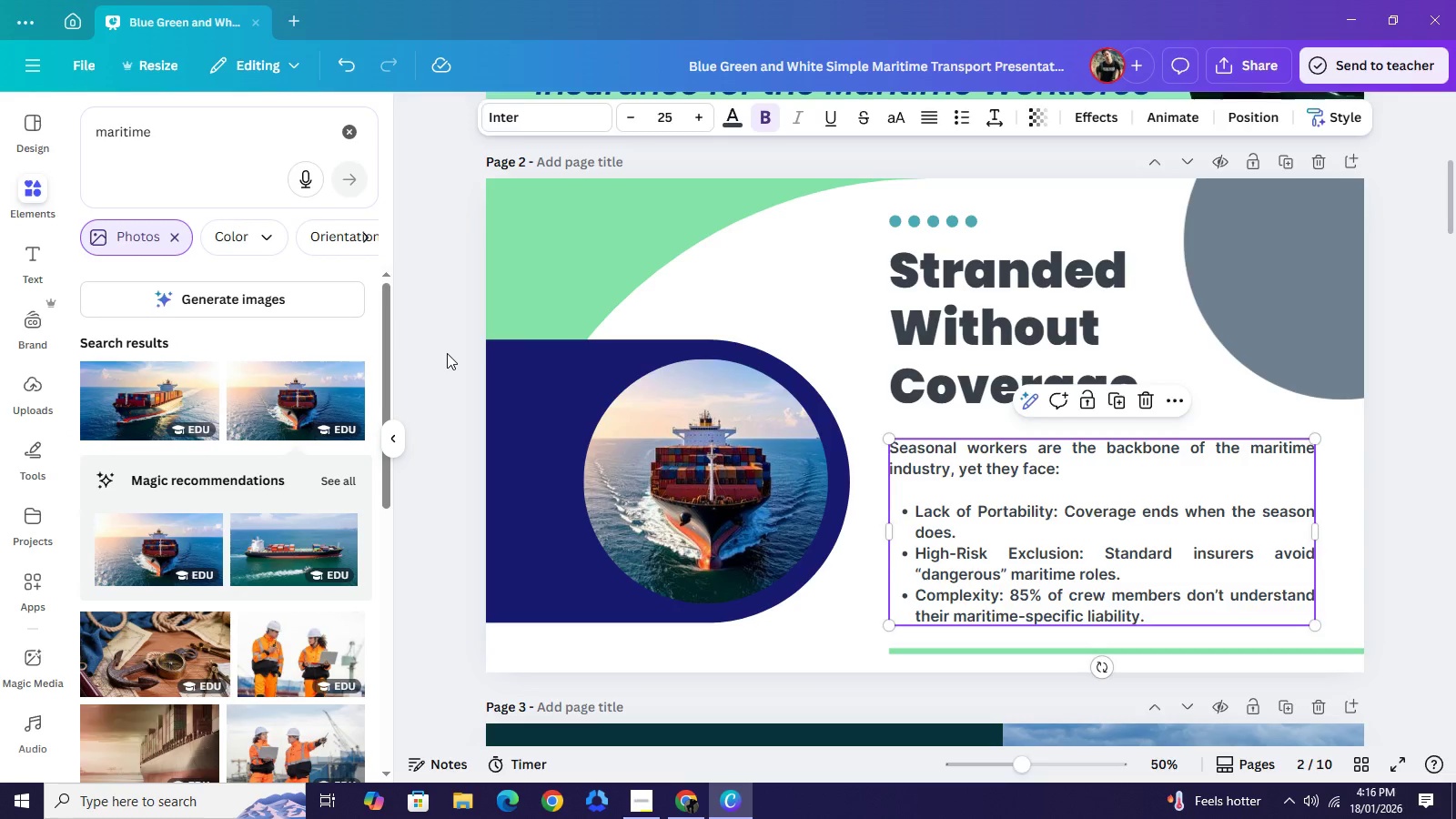 
left_click([447, 353])
 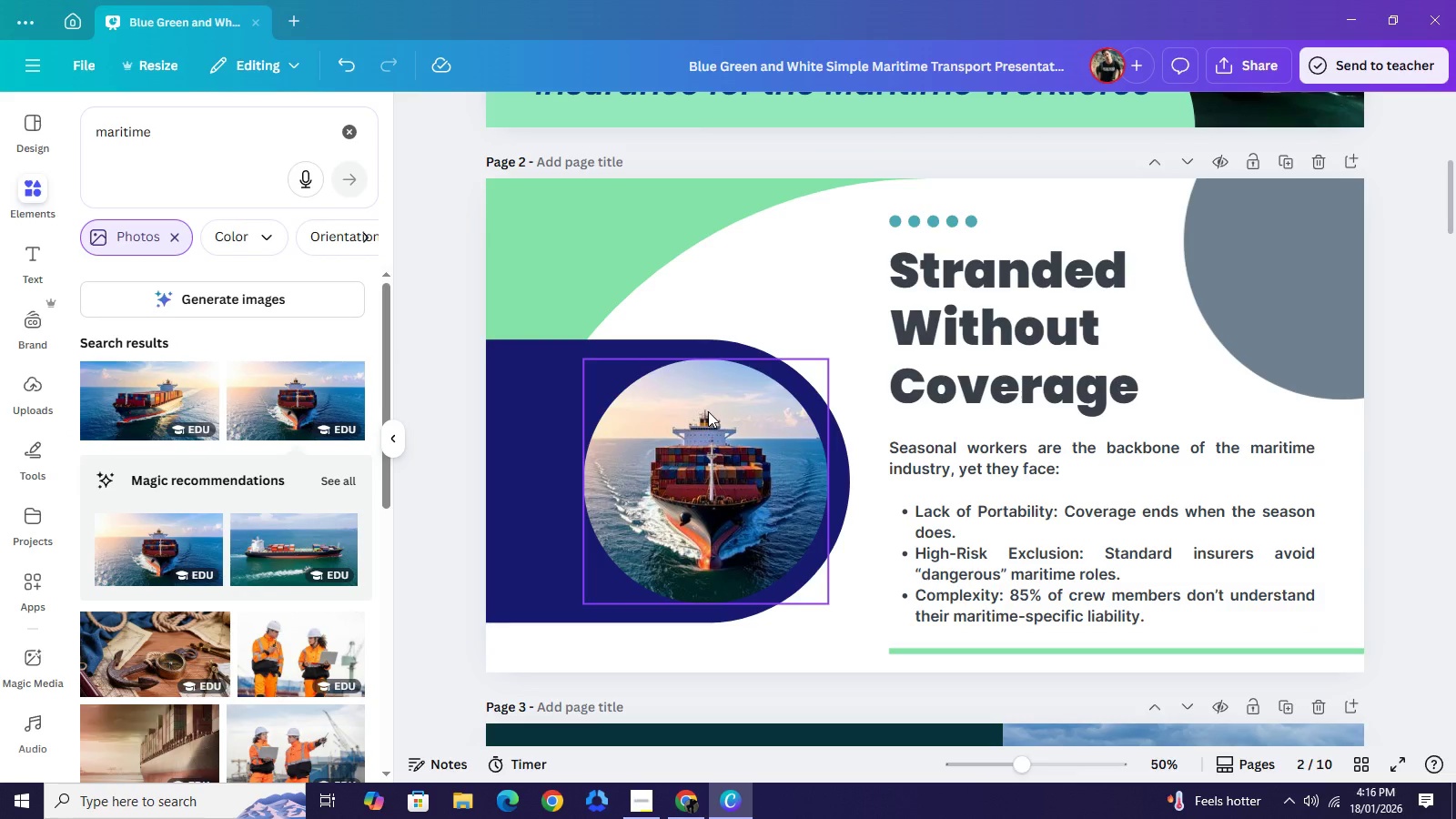 
wait(37.7)
 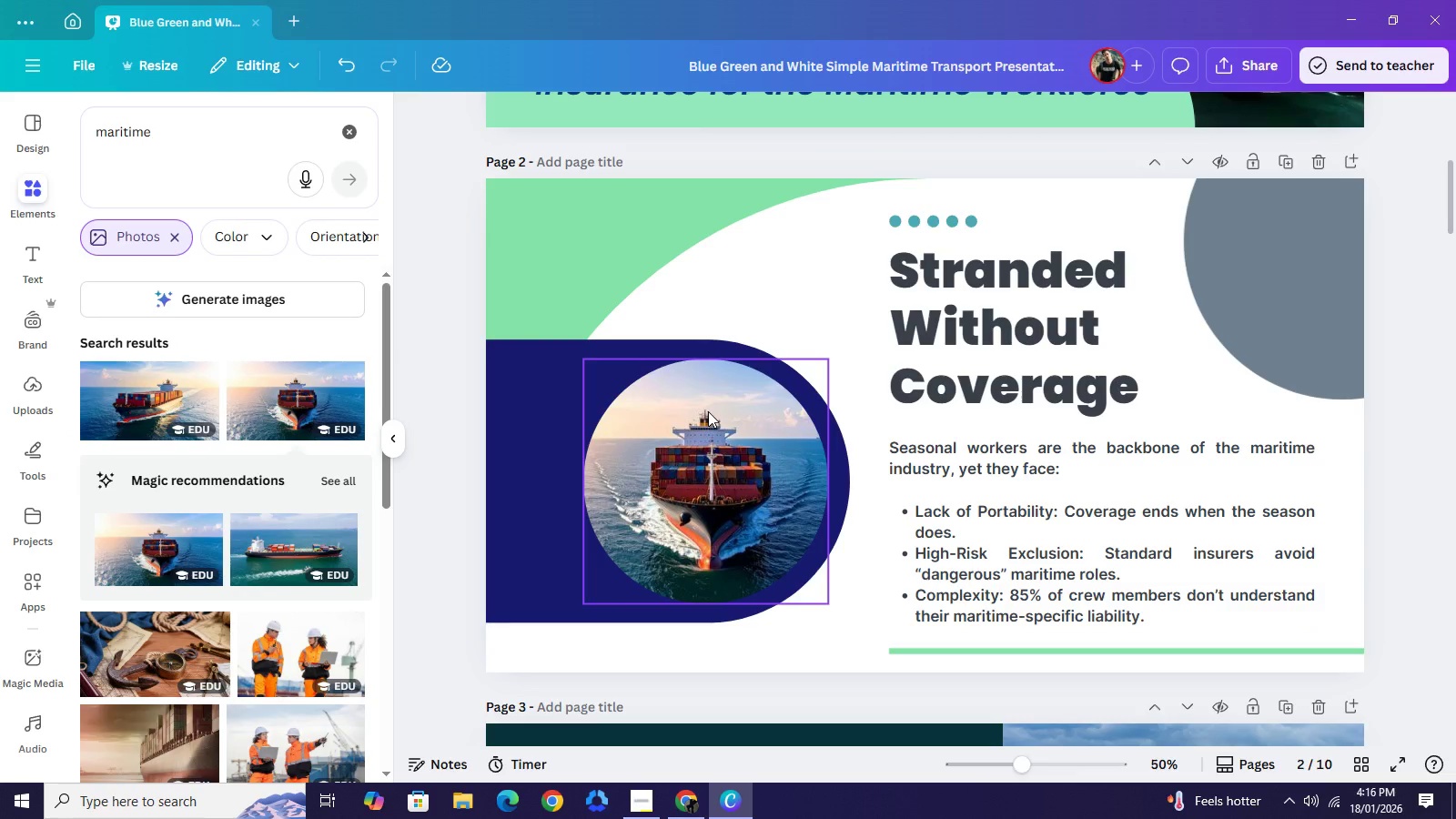 
mouse_move([317, 127])
 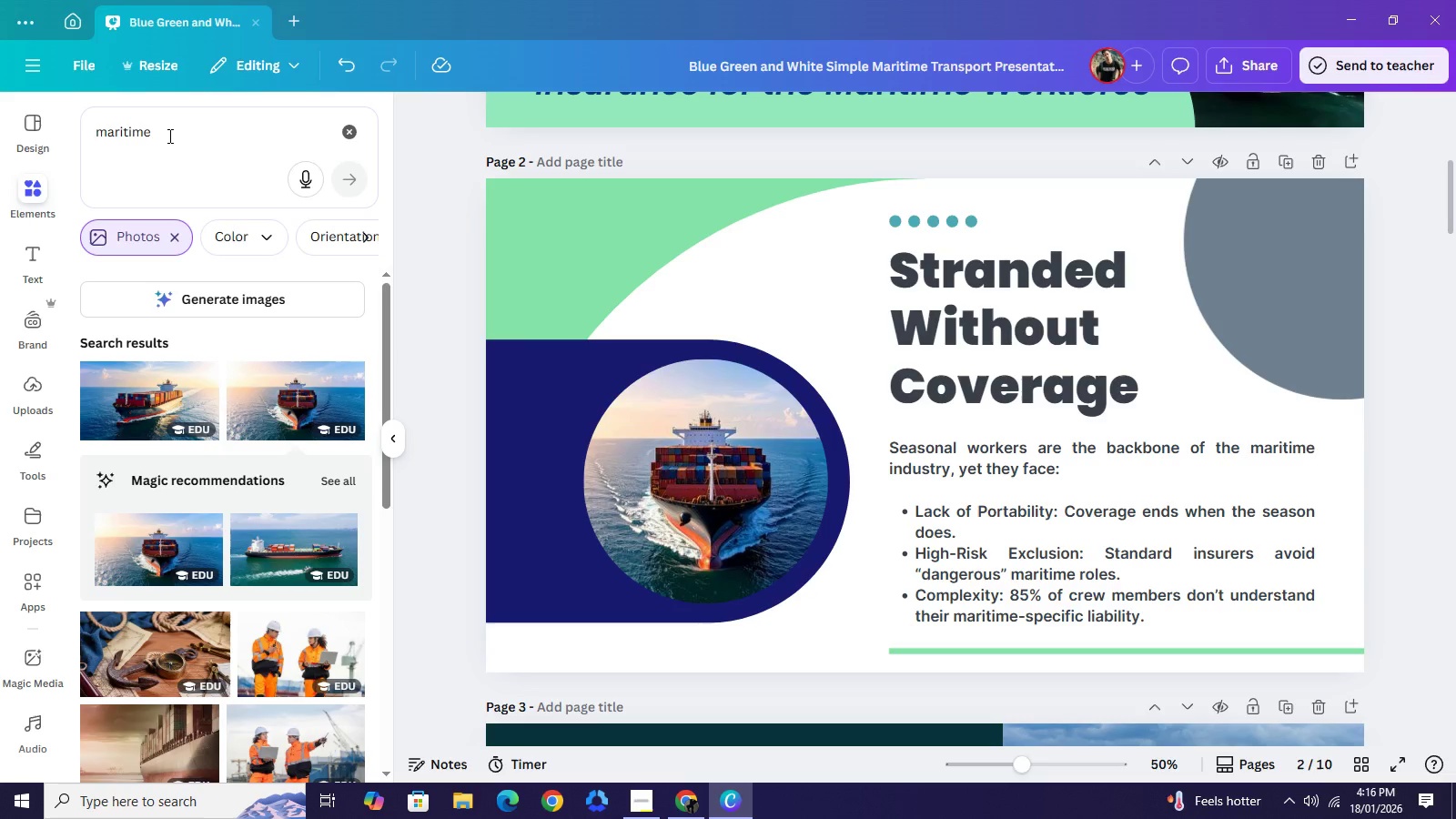 
left_click([168, 136])
 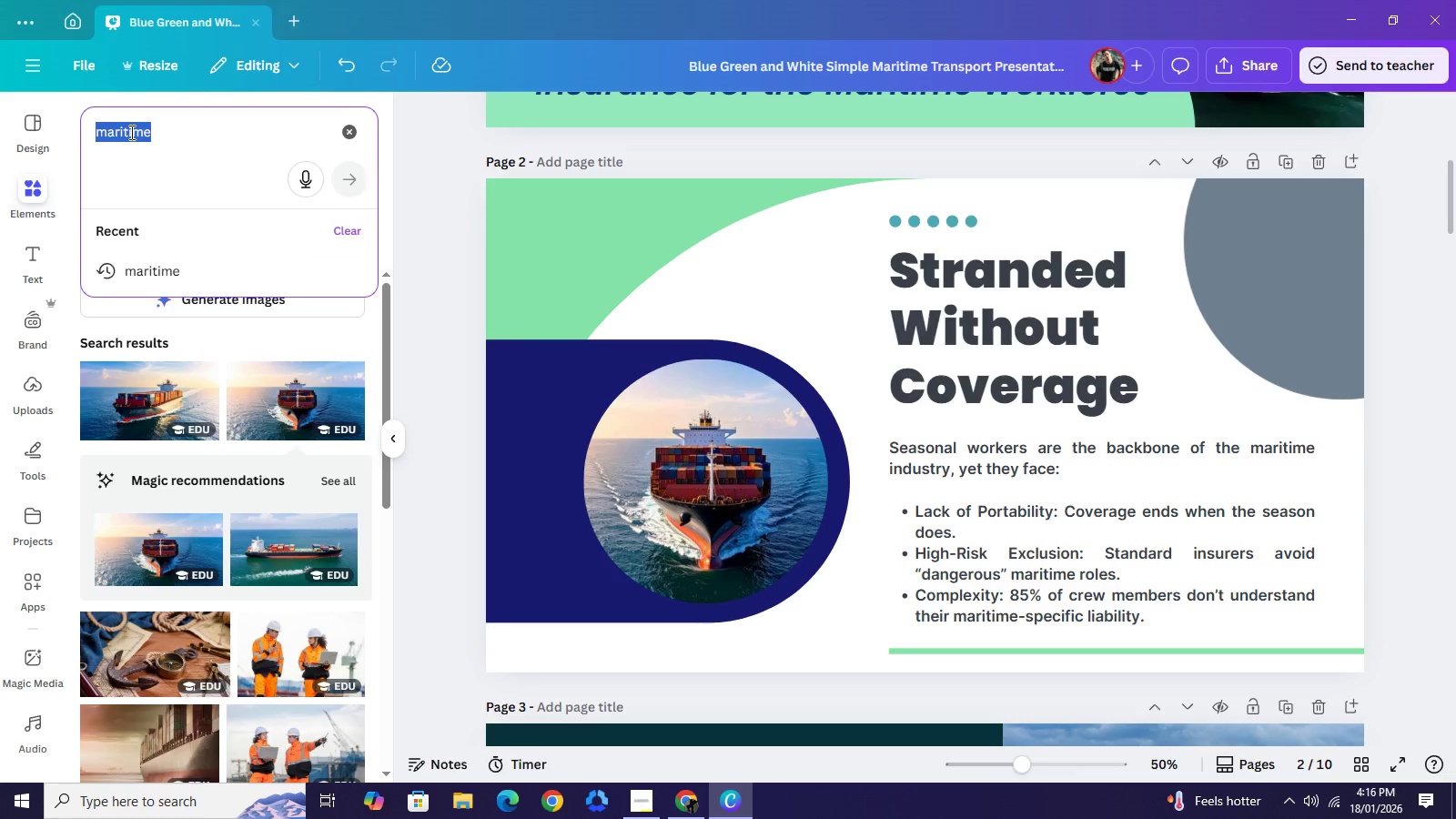 
double_click([130, 132])
 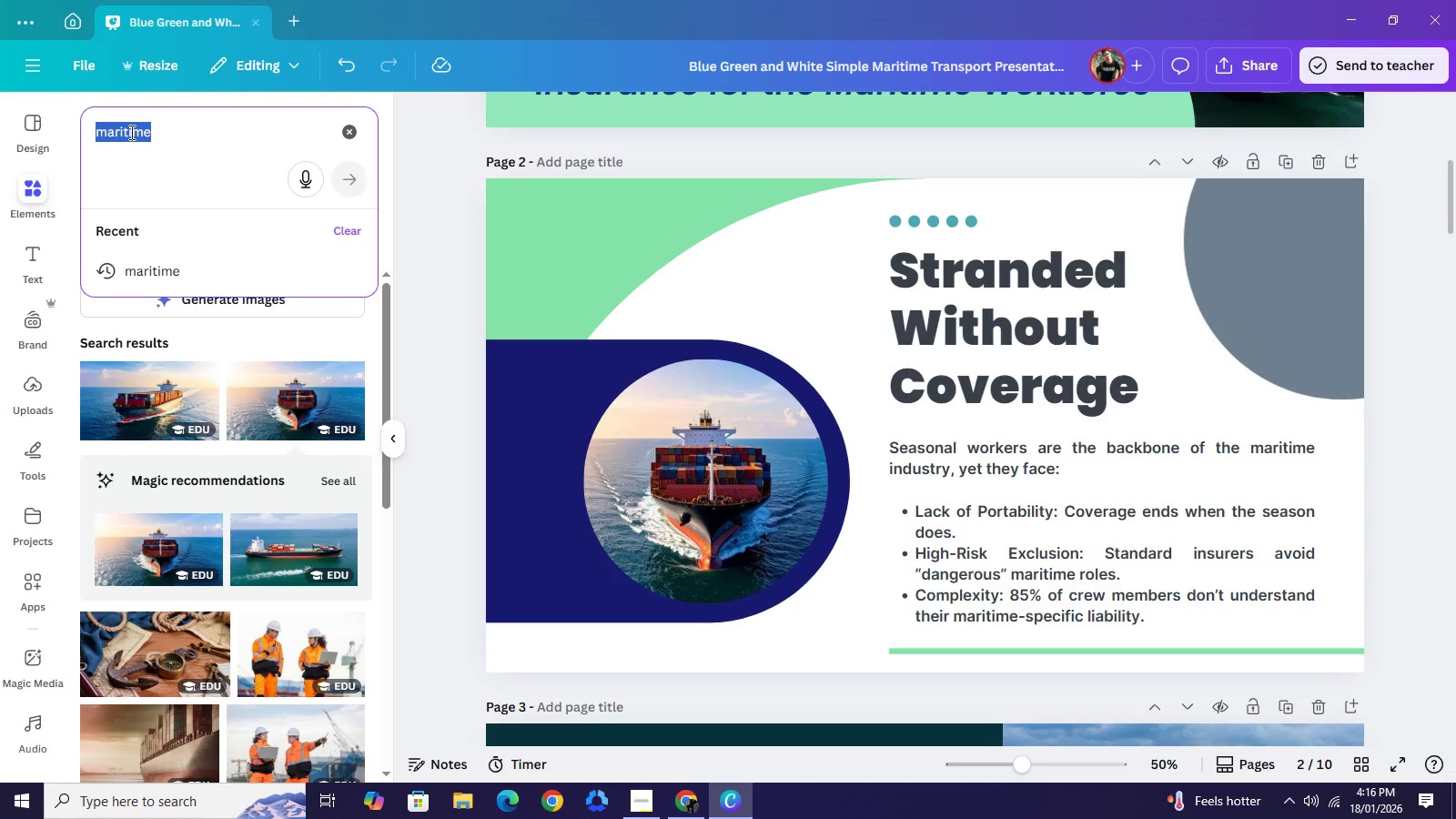 
type(cre me)
key(Backspace)
key(Backspace)
key(Backspace)
type(w member in heavy rain maritime)
 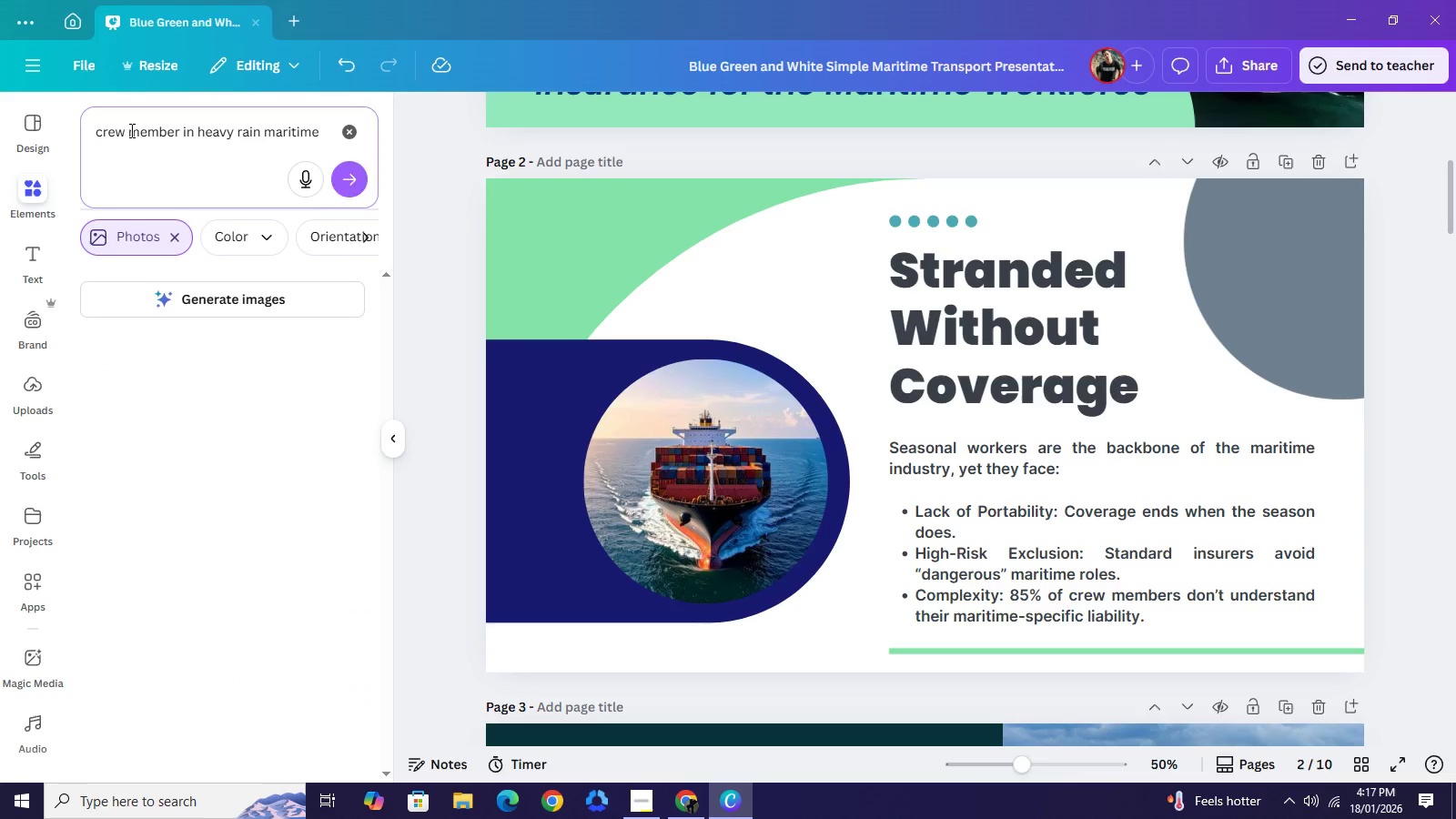 
key(Enter)
 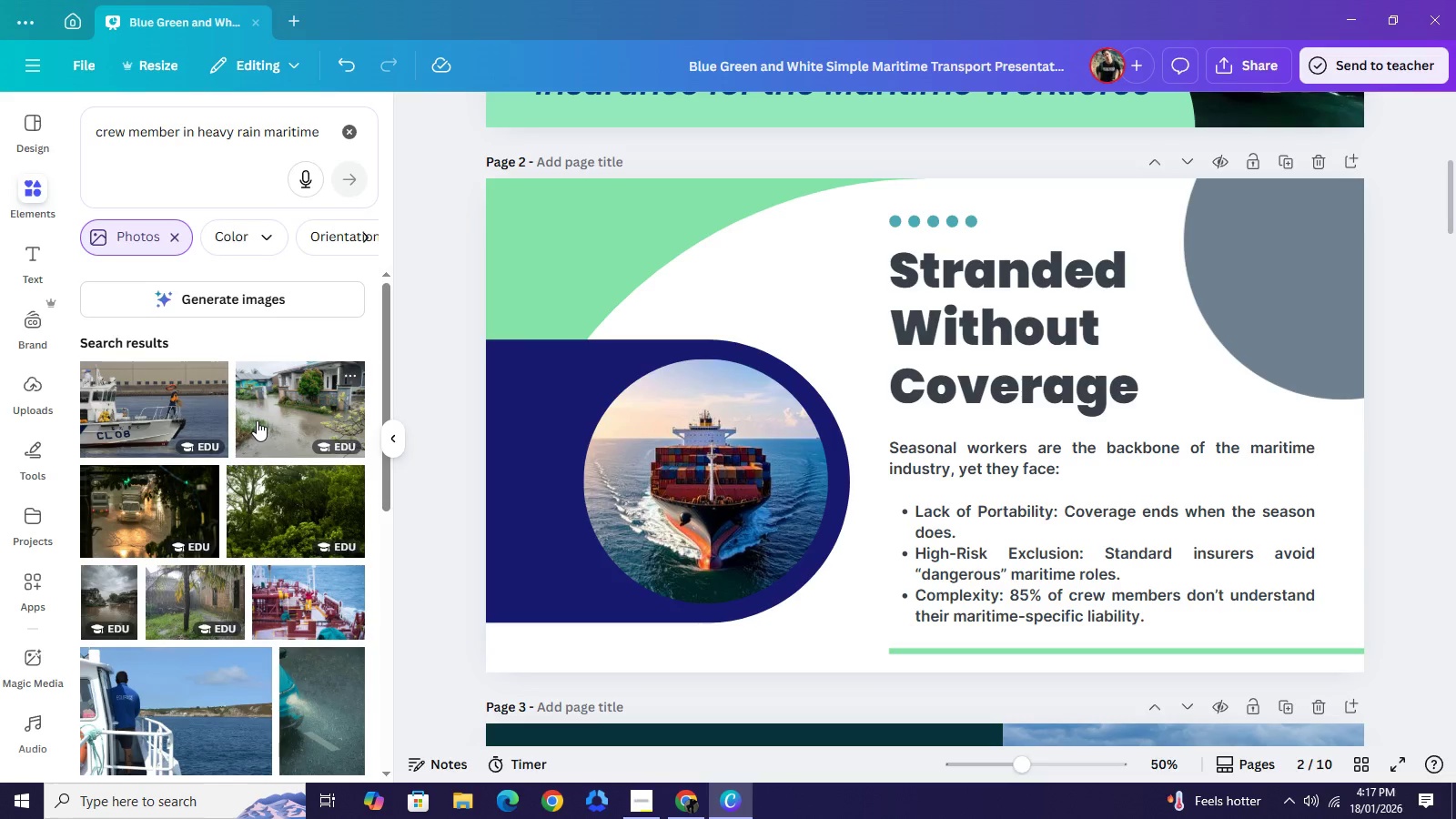 
scroll: coordinate [260, 492], scroll_direction: down, amount: 12.0
 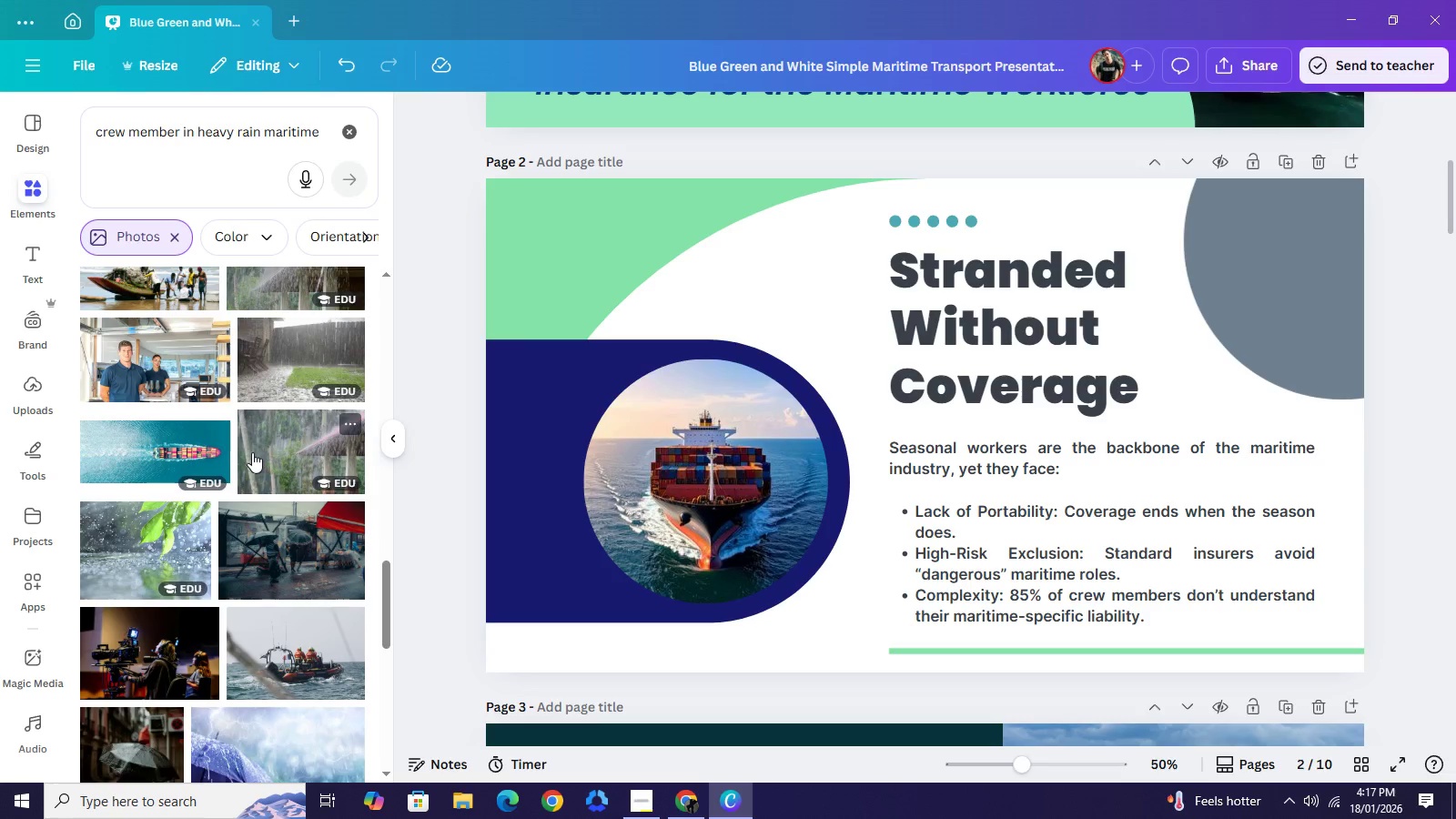 
scroll: coordinate [258, 427], scroll_direction: up, amount: 25.0
 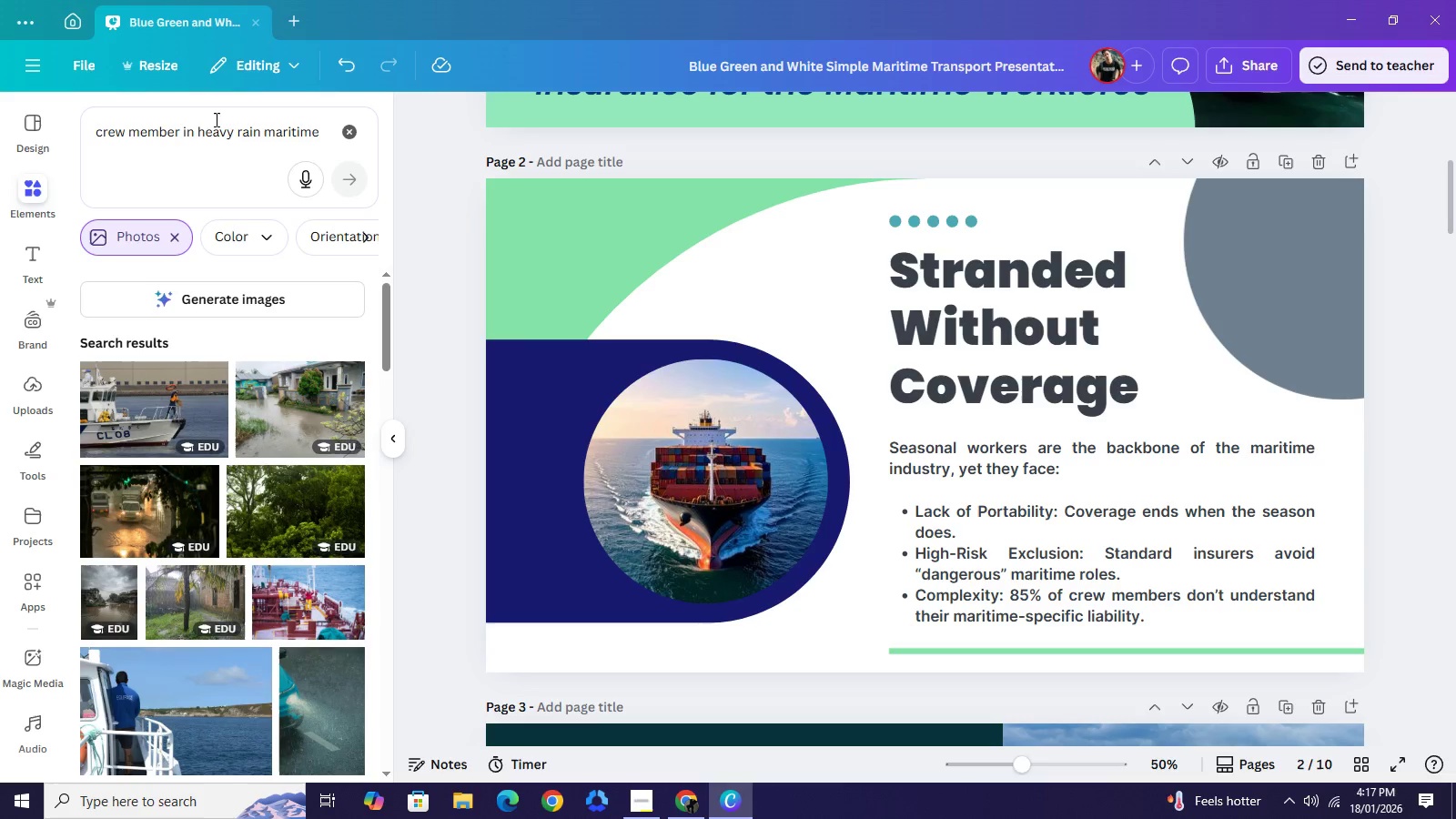 
wait(5.7)
 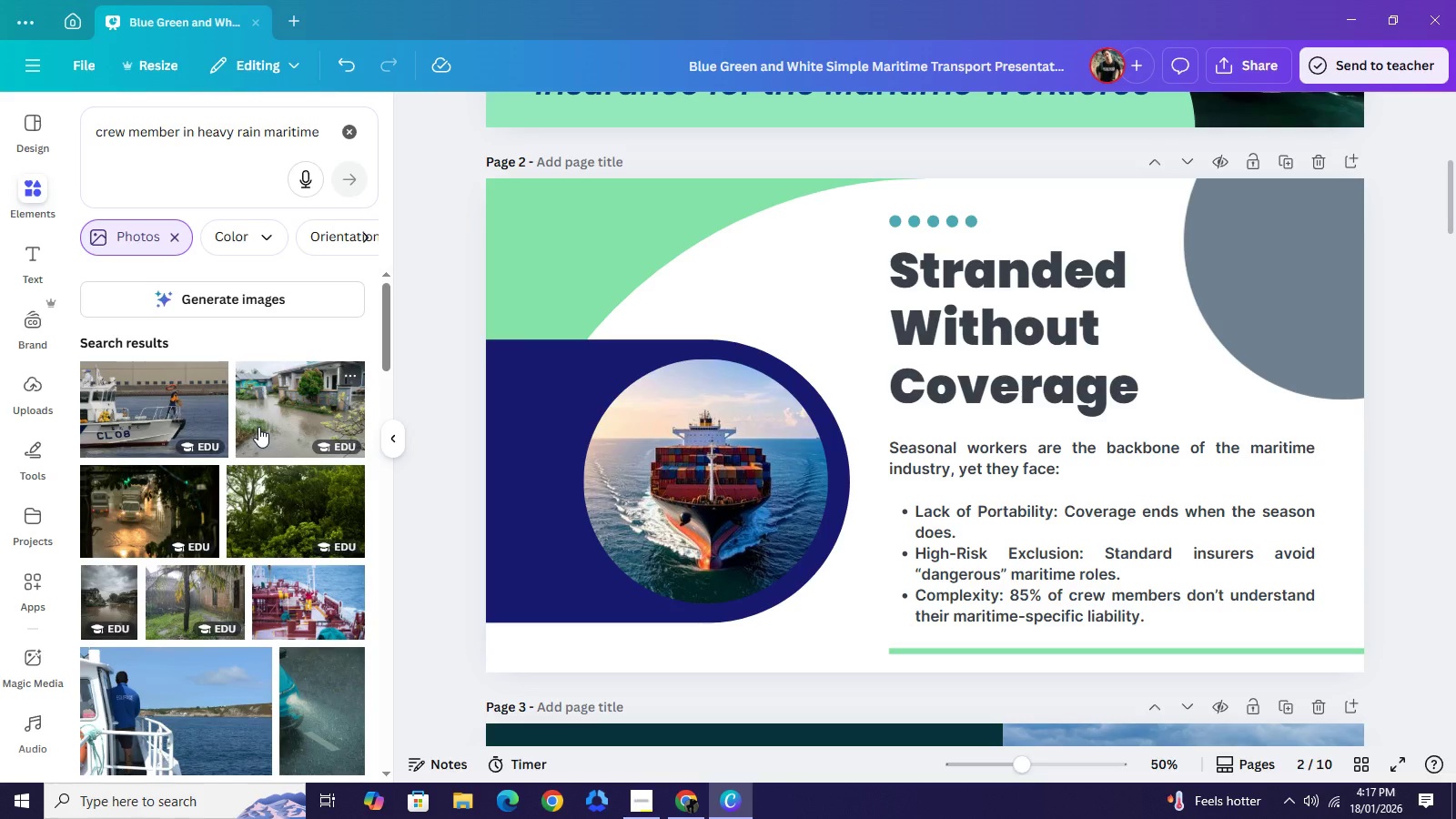 
left_click([183, 131])
 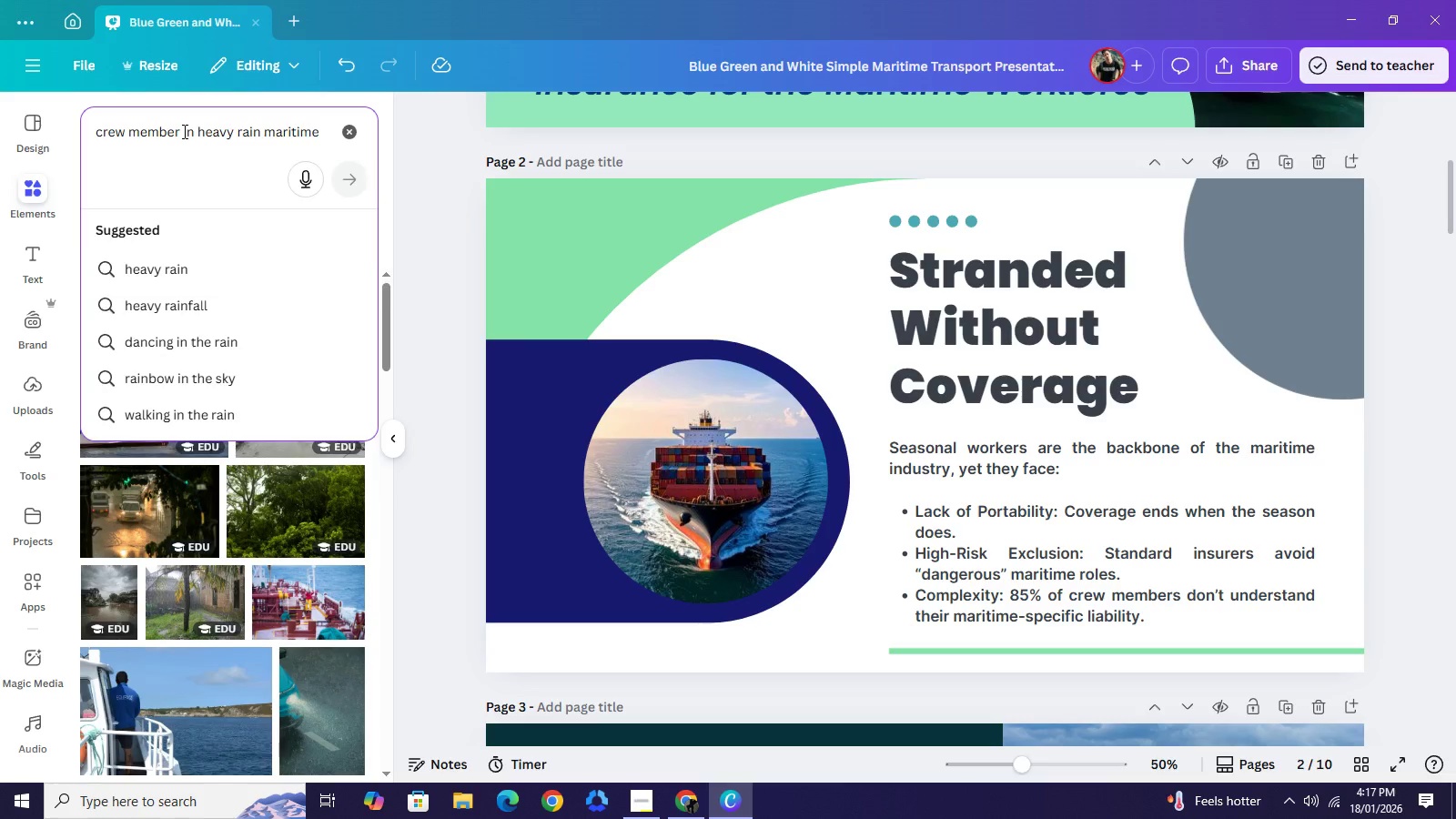 
type(working )
 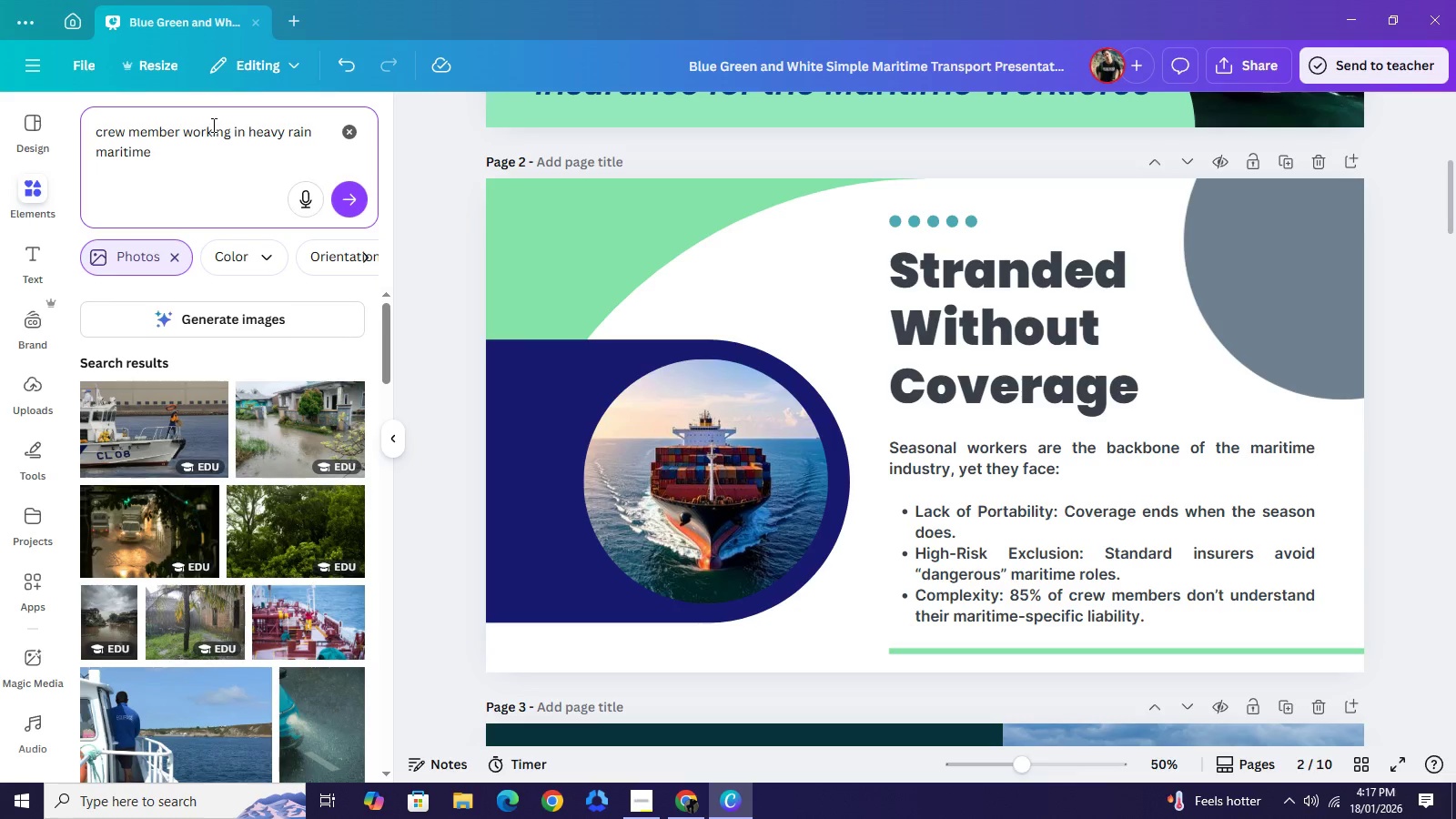 
left_click_drag(start_coordinate=[170, 163], to_coordinate=[66, 164])
 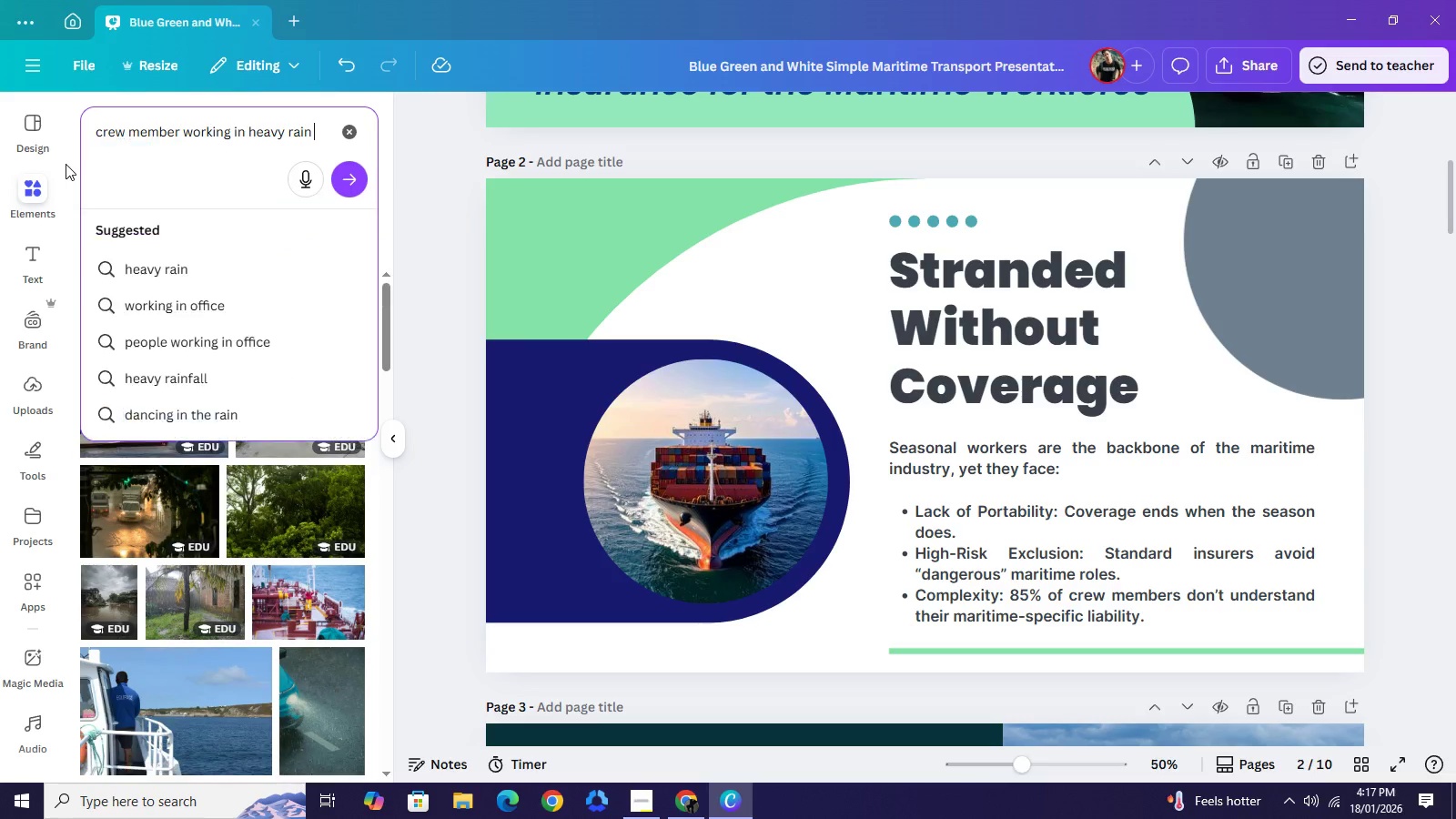 
key(Backspace)
key(Backspace)
type(/rough seas)
 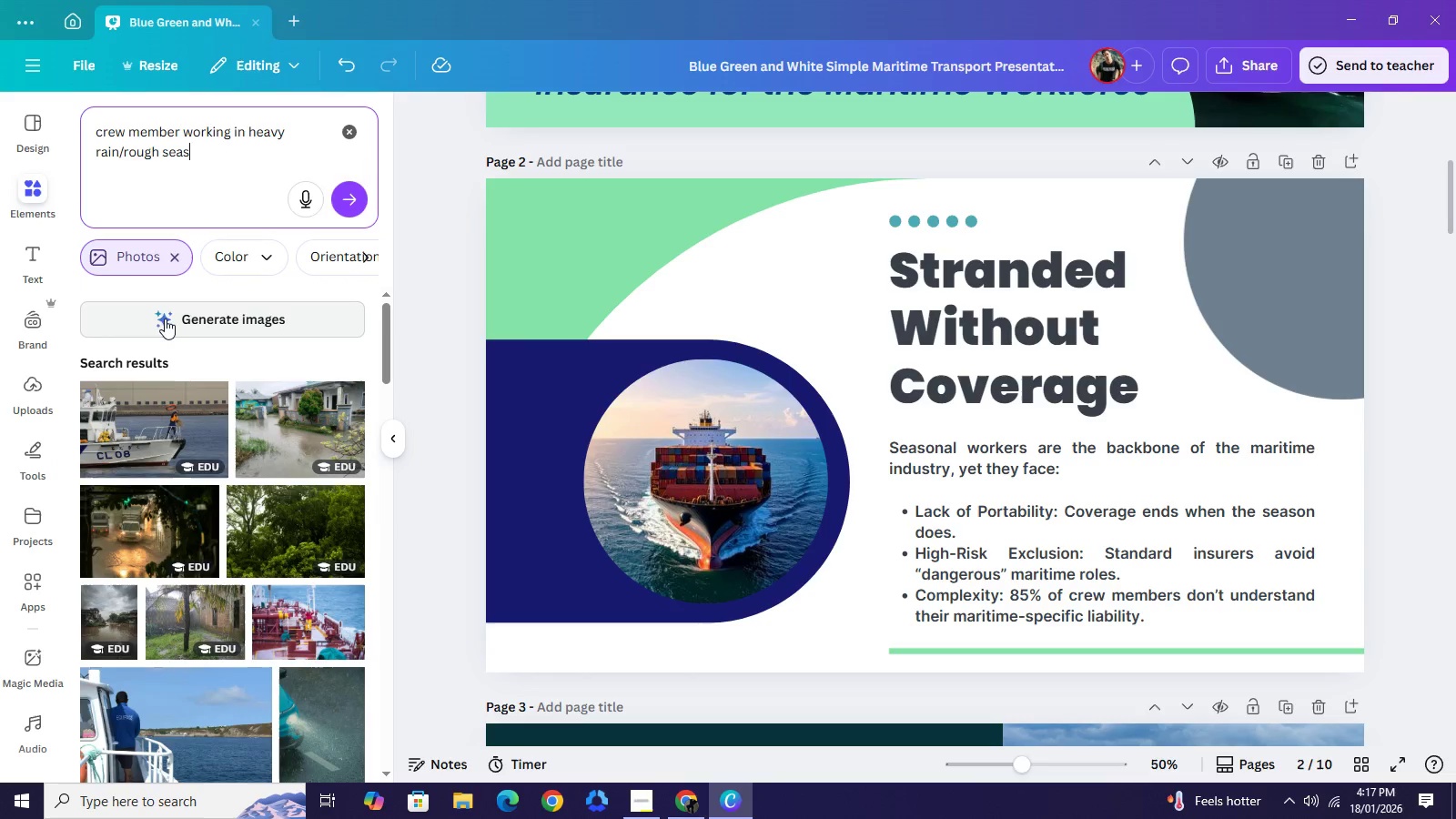 
left_click([165, 318])
 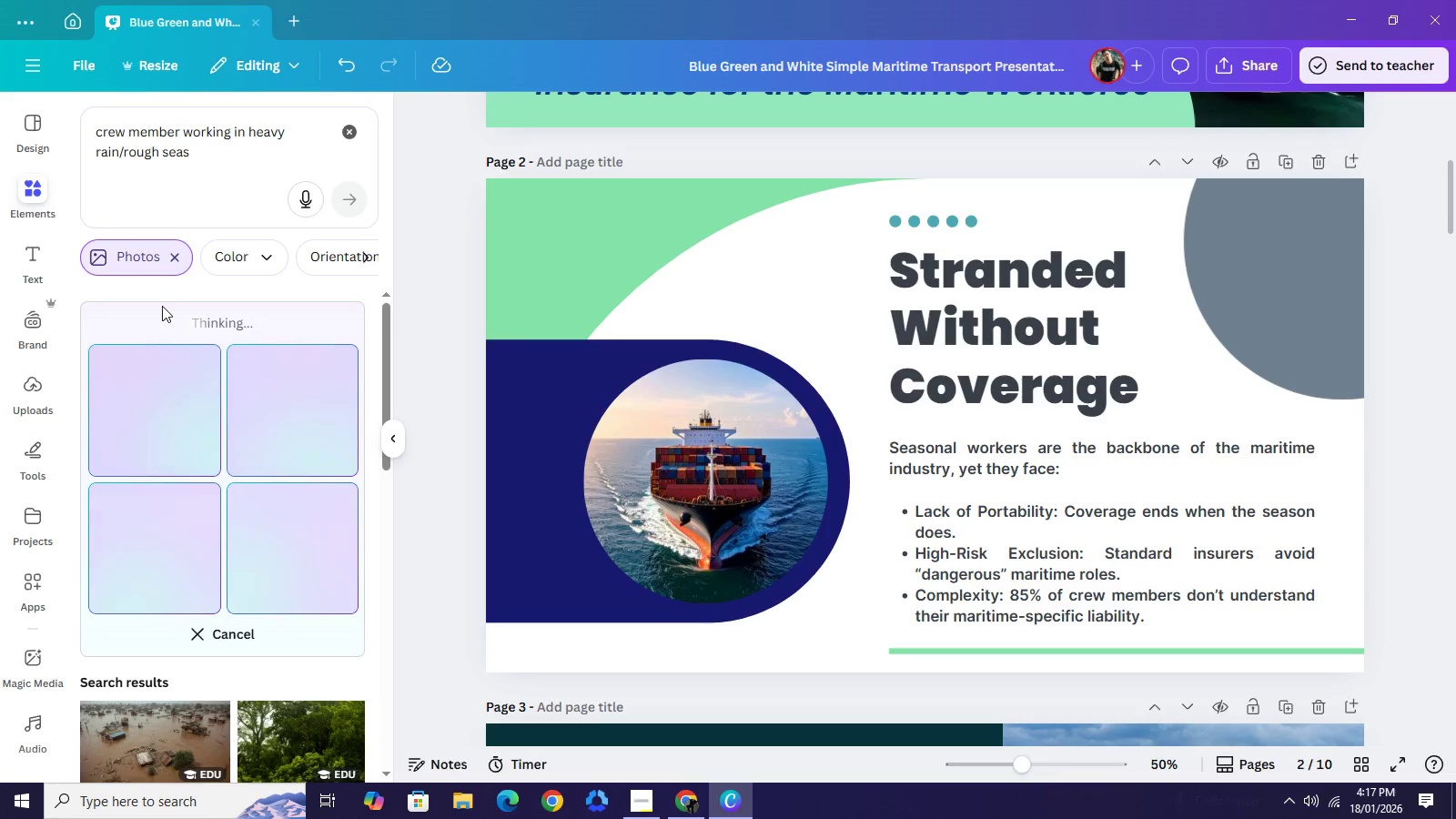 
left_click([697, 459])
 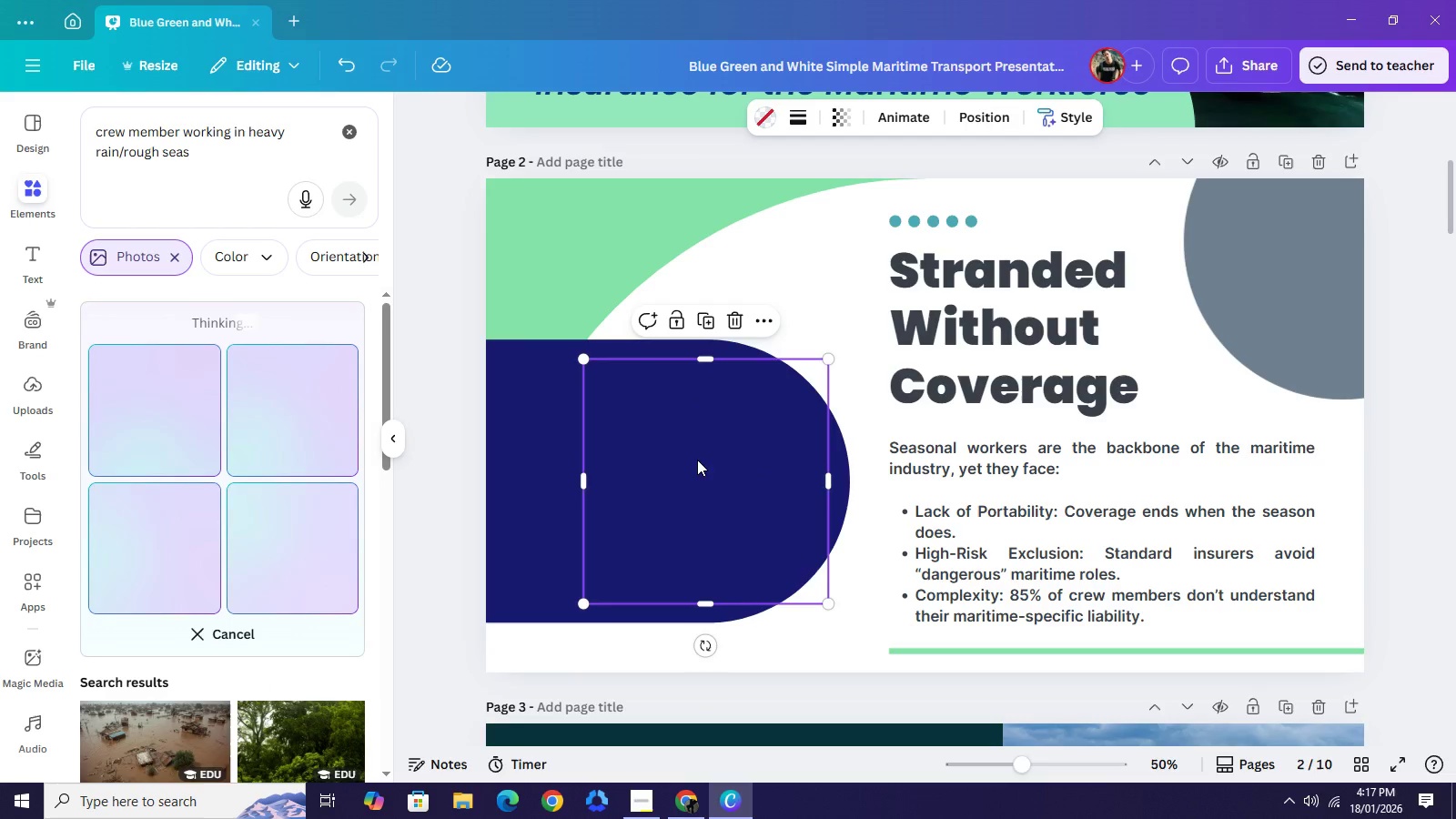 
key(Backspace)
 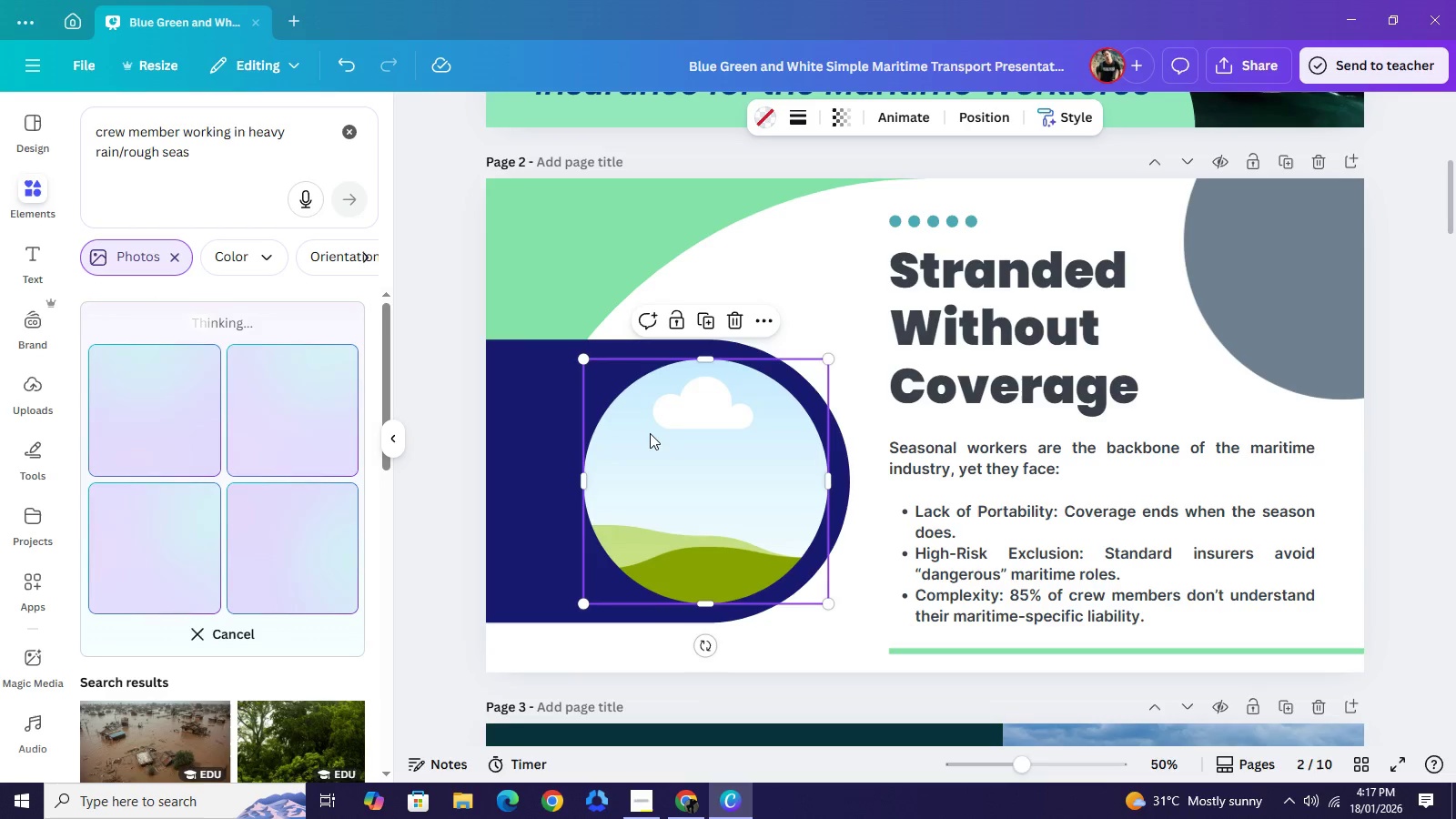 
wait(5.83)
 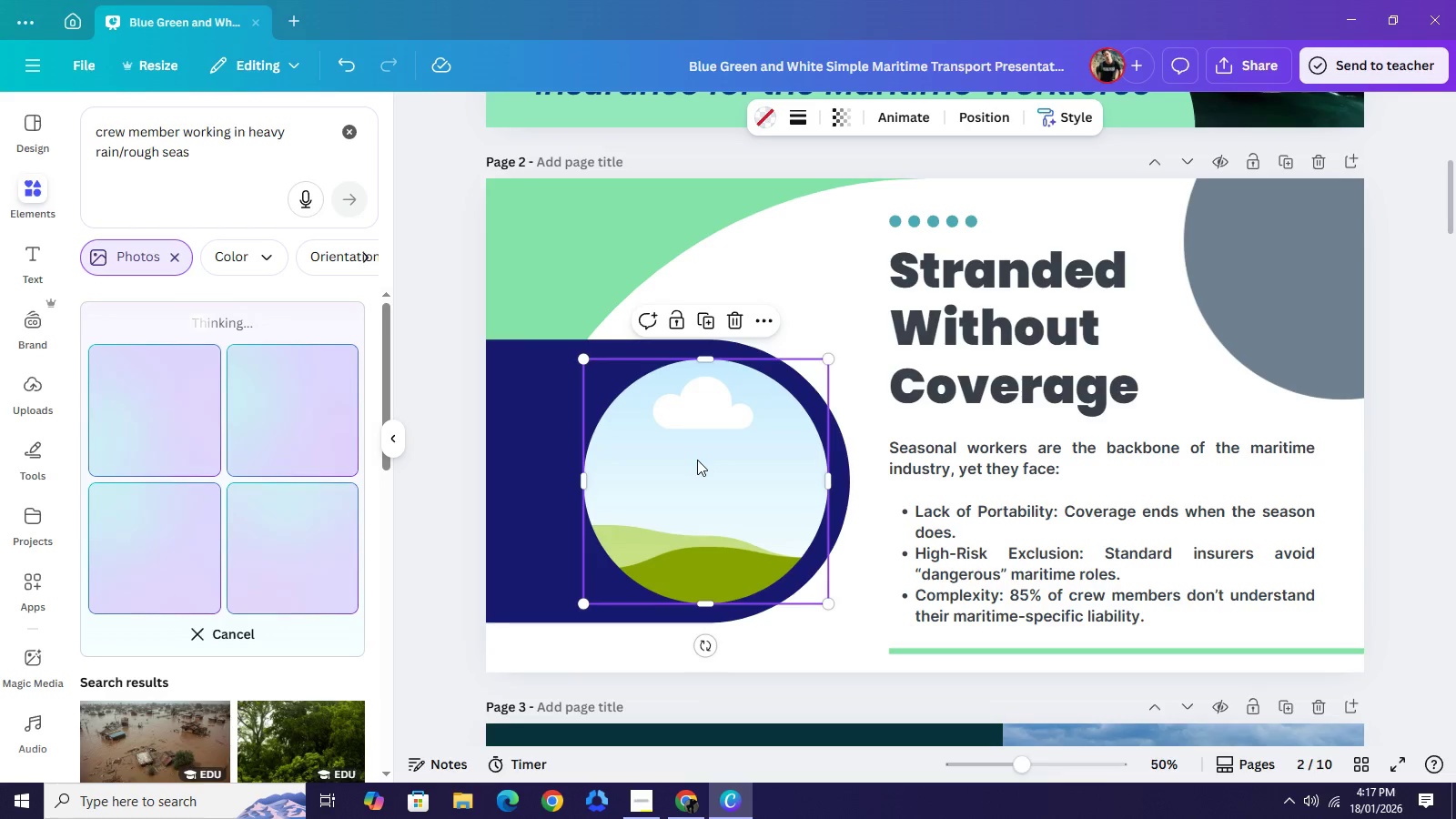 
scroll: coordinate [227, 529], scroll_direction: down, amount: 2.0
 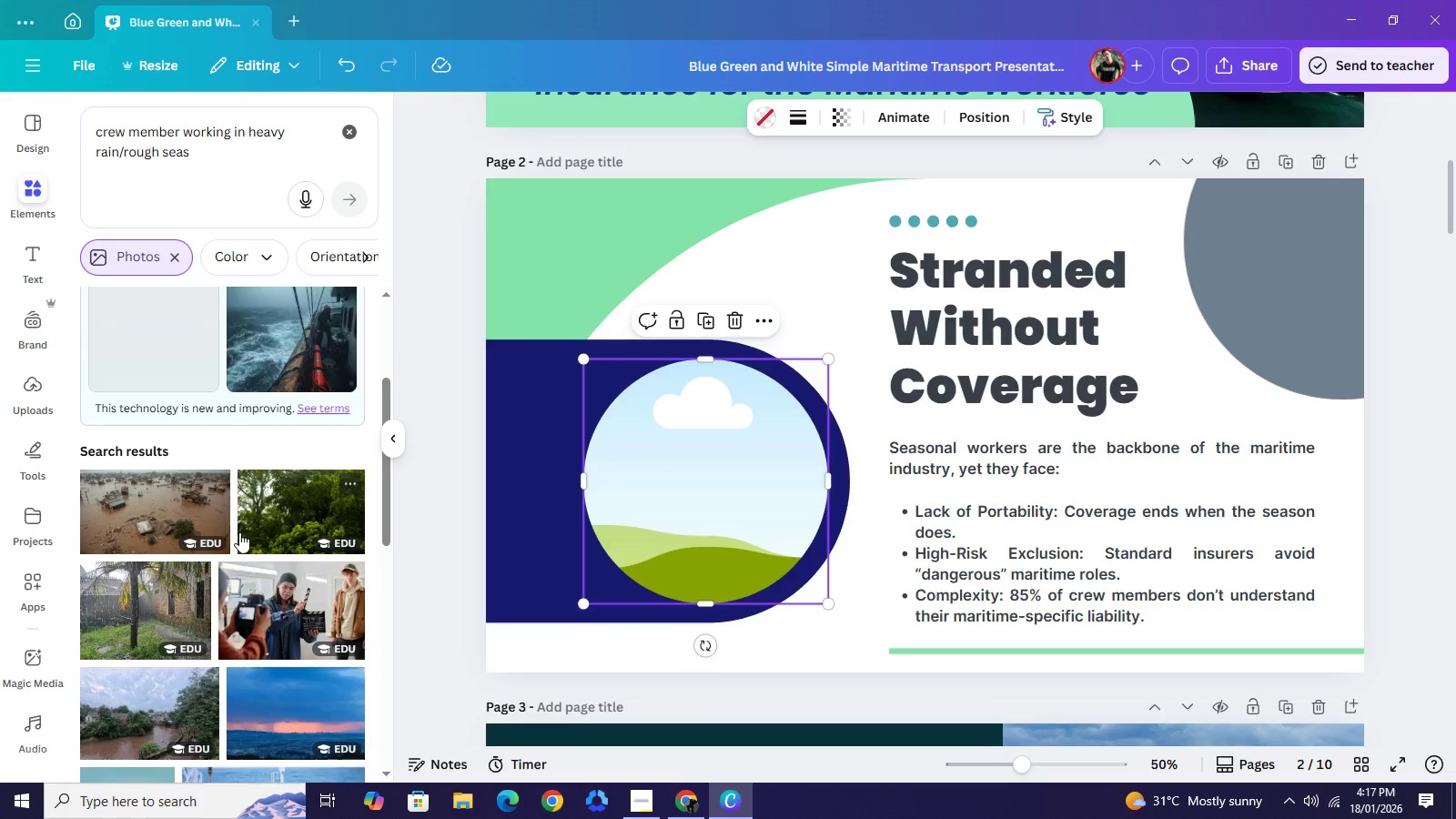 
scroll: coordinate [241, 532], scroll_direction: up, amount: 1.0
 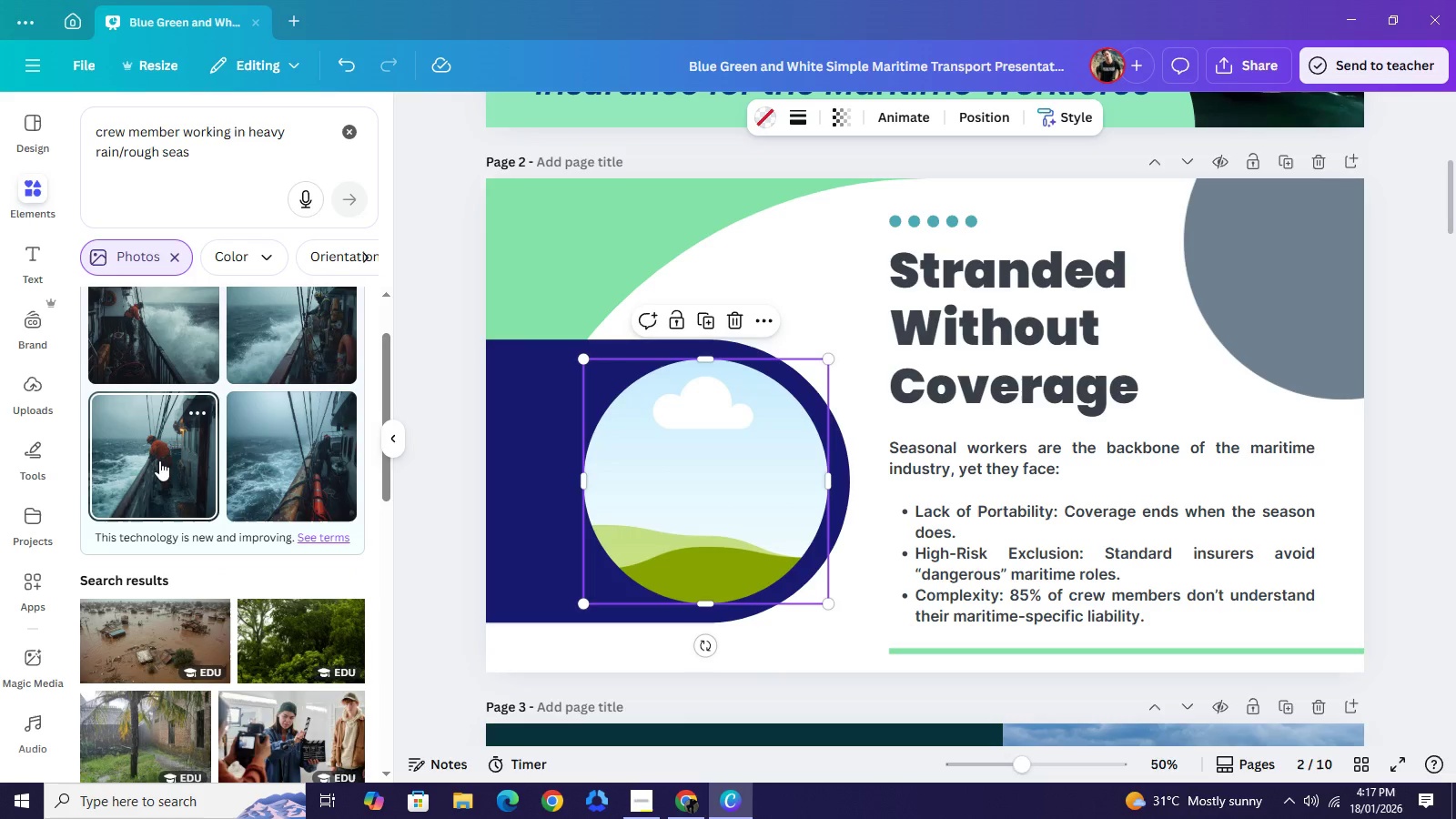 
left_click([159, 460])
 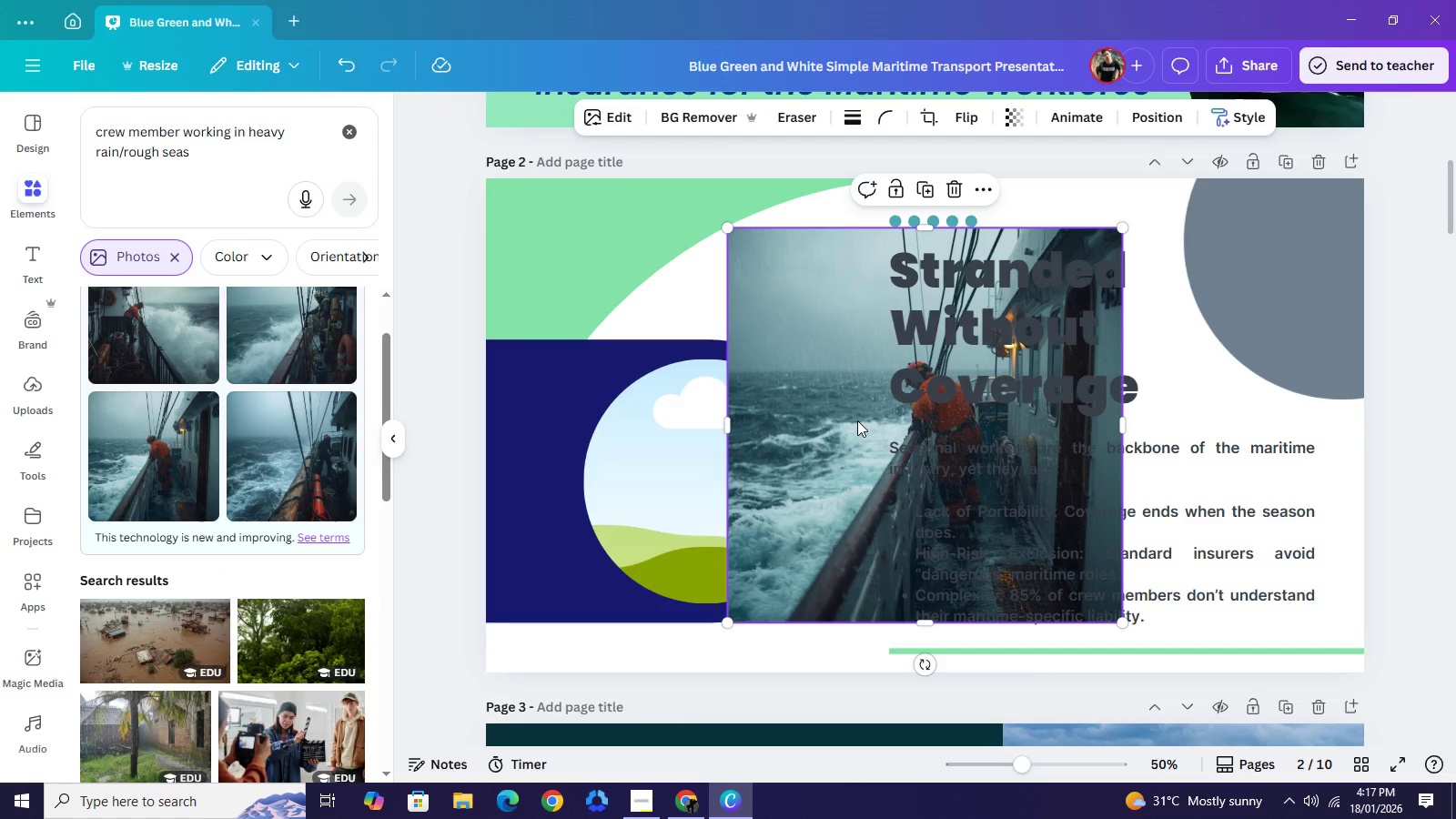 
left_click_drag(start_coordinate=[857, 420], to_coordinate=[730, 470])
 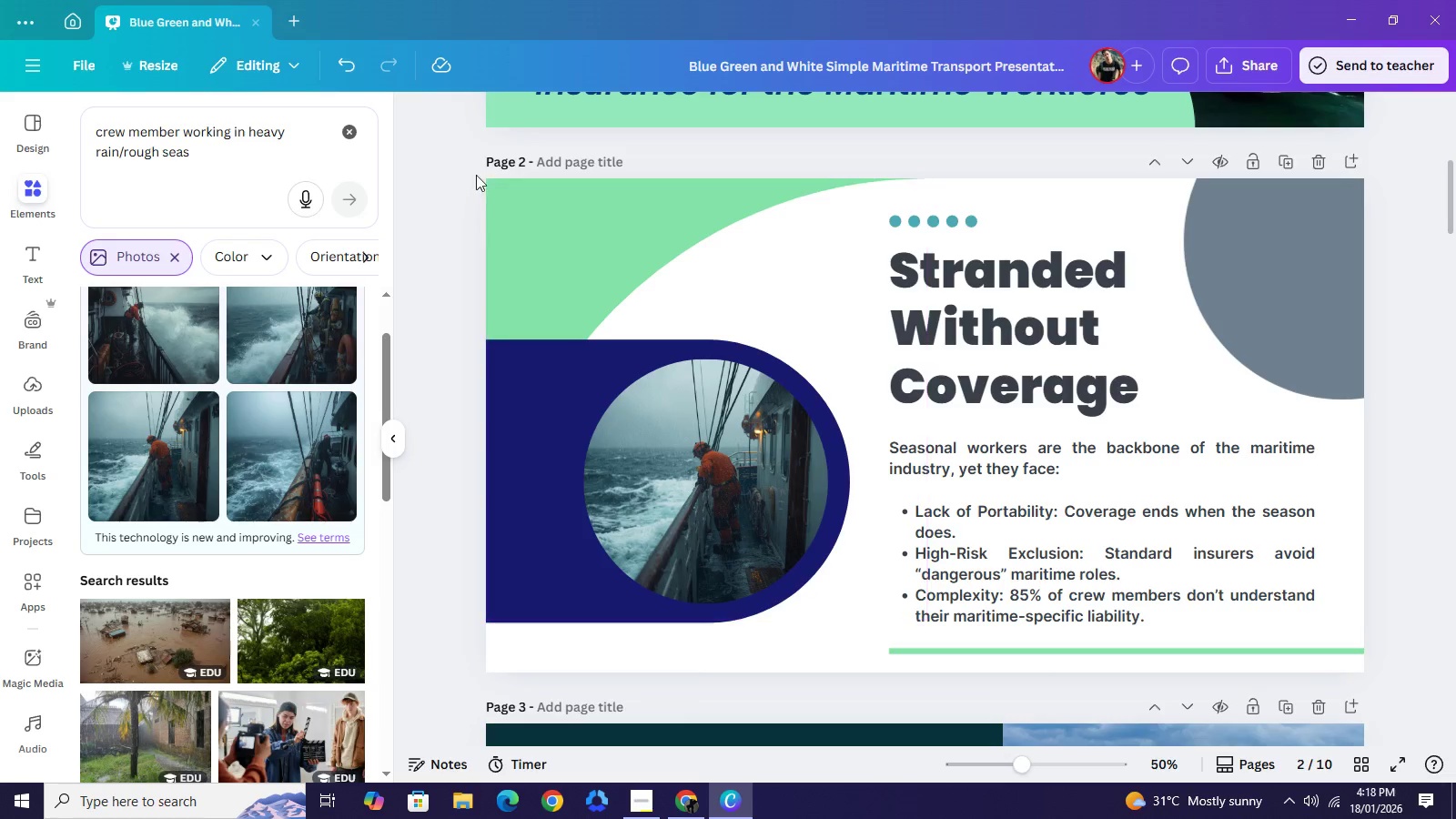 
wait(5.52)
 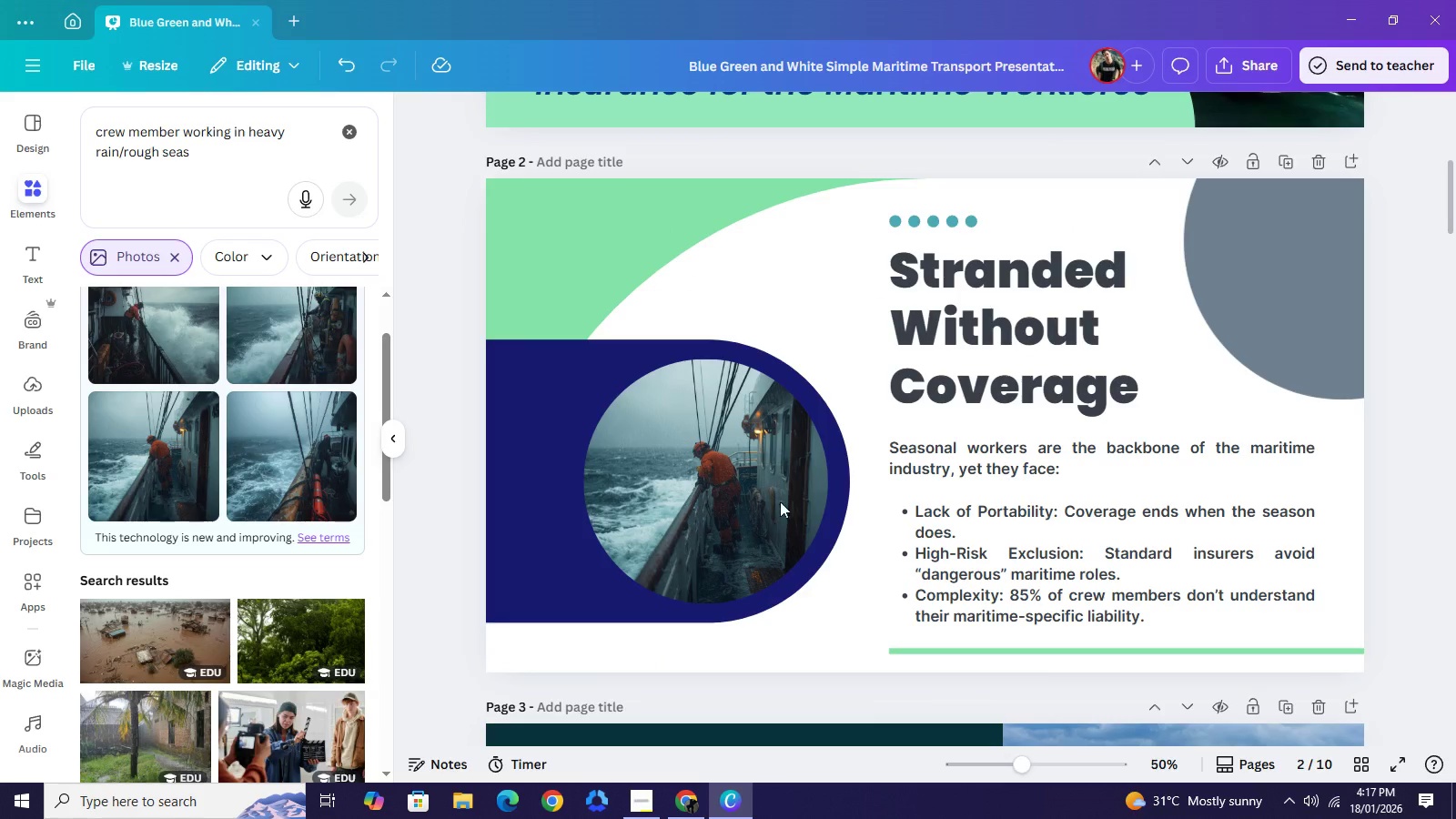 
scroll: coordinate [461, 175], scroll_direction: up, amount: 4.0
 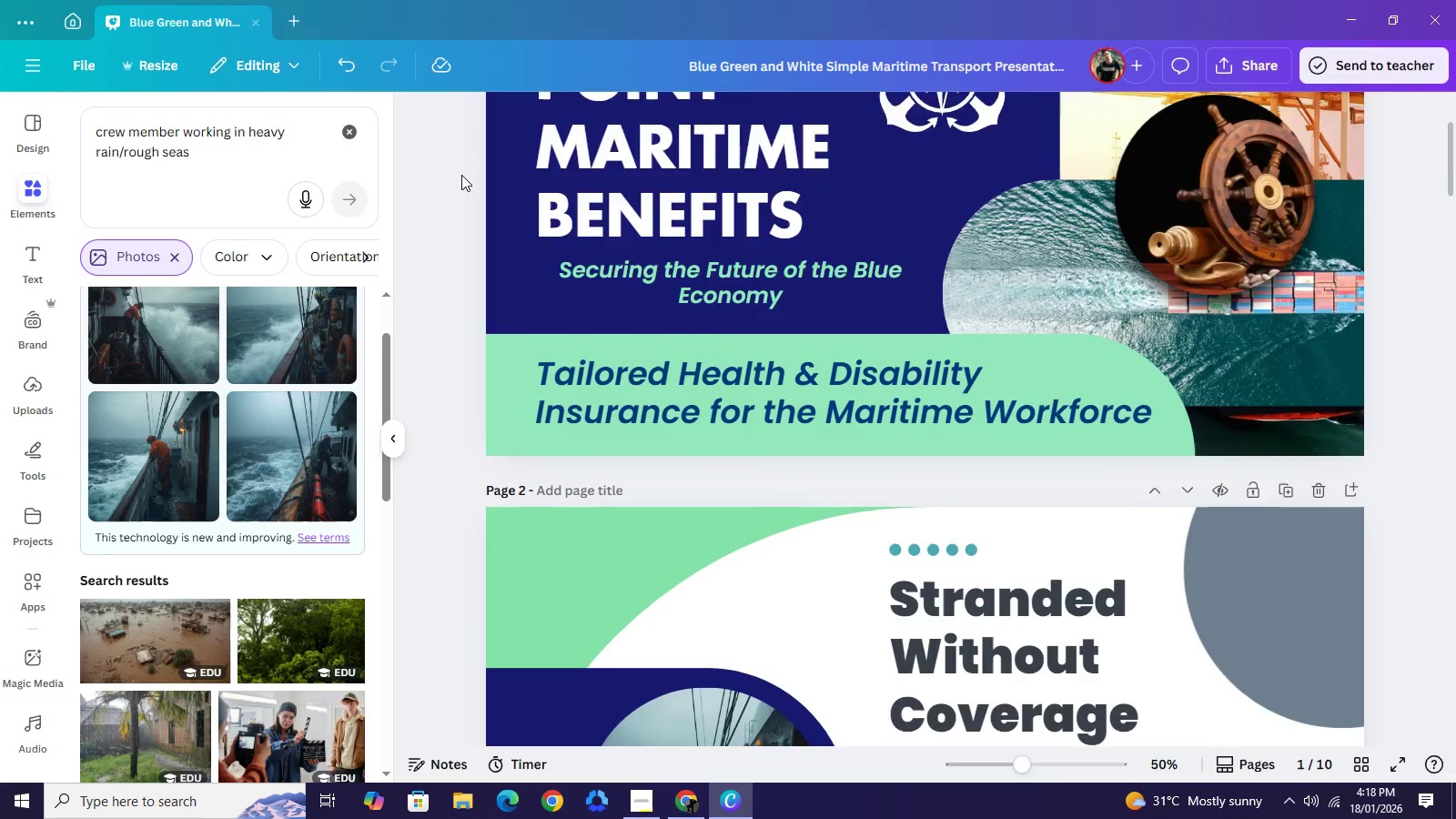 
scroll: coordinate [461, 175], scroll_direction: down, amount: 2.0
 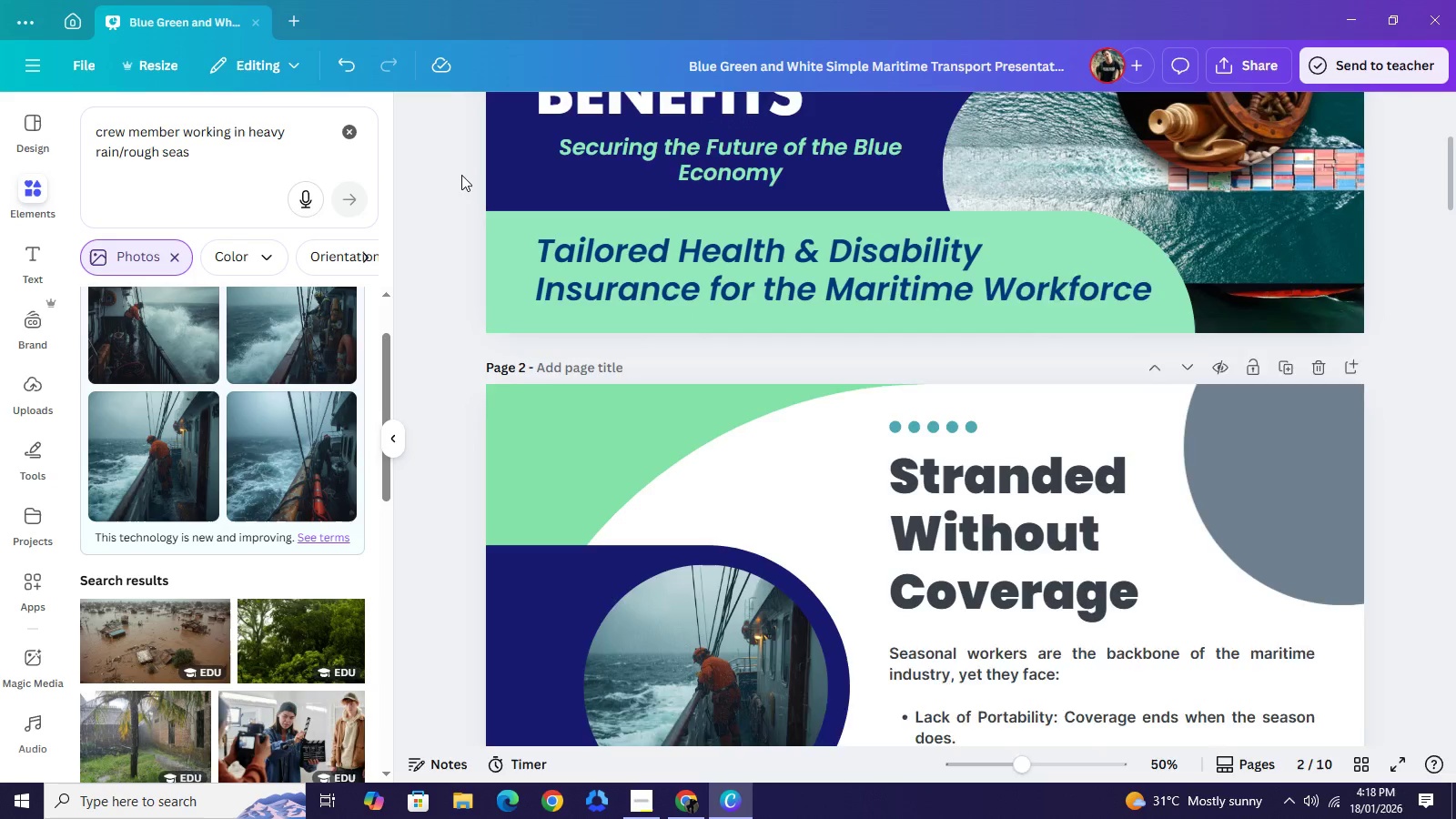 
scroll: coordinate [461, 175], scroll_direction: up, amount: 5.0
 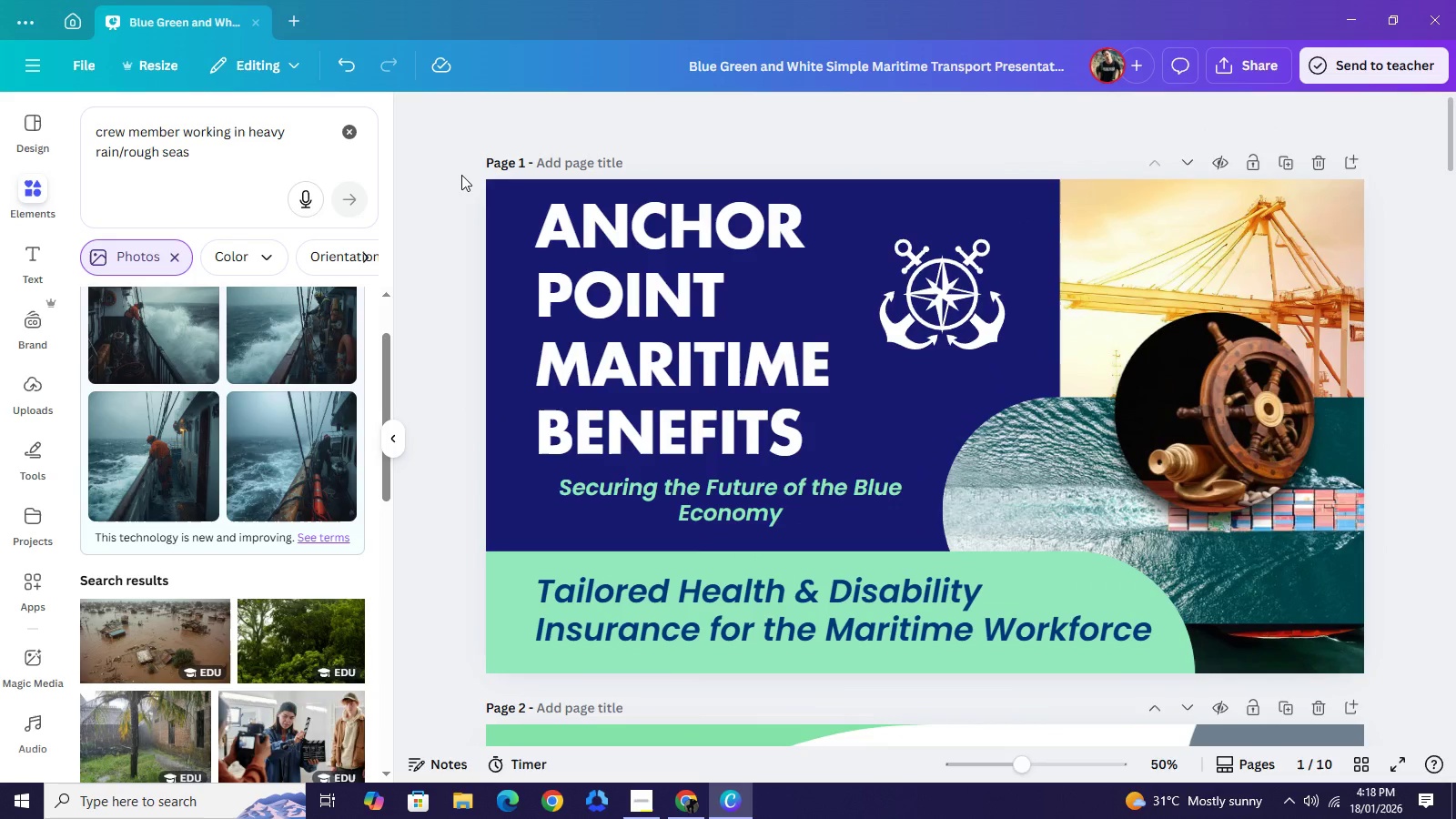 
scroll: coordinate [461, 188], scroll_direction: down, amount: 6.0
 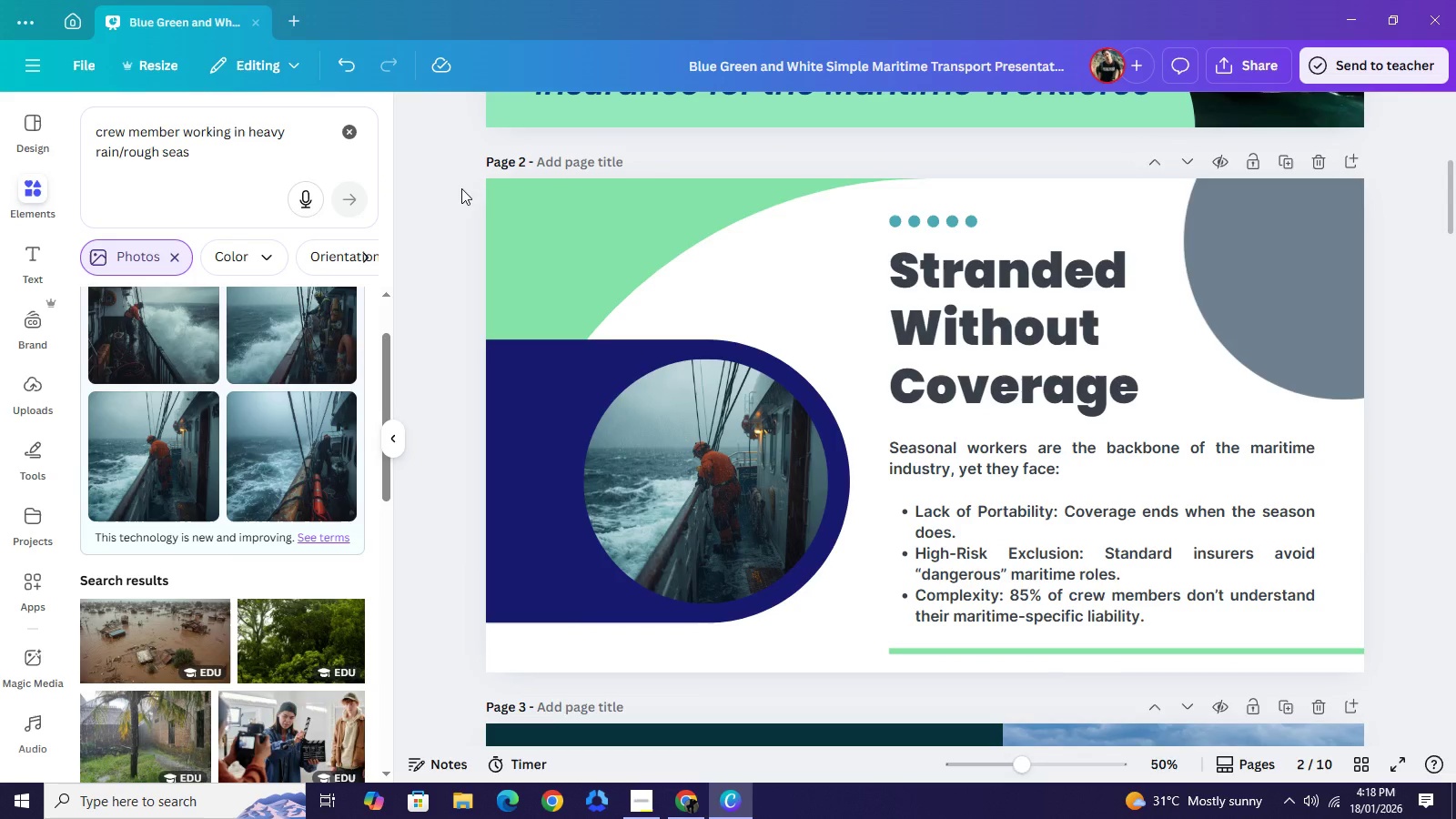 
wait(20.0)
 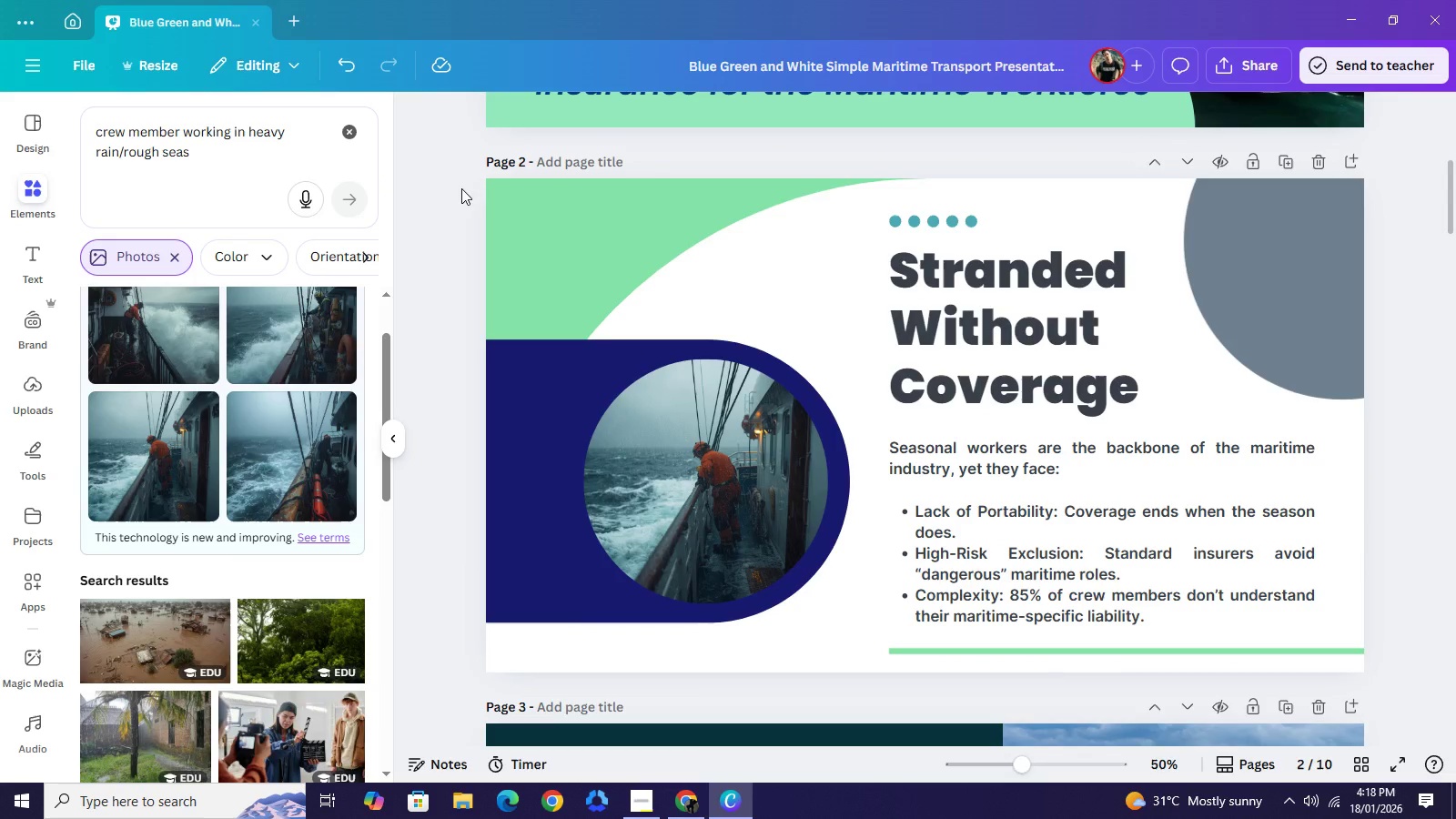 
scroll: coordinate [622, 428], scroll_direction: down, amount: 7.0
 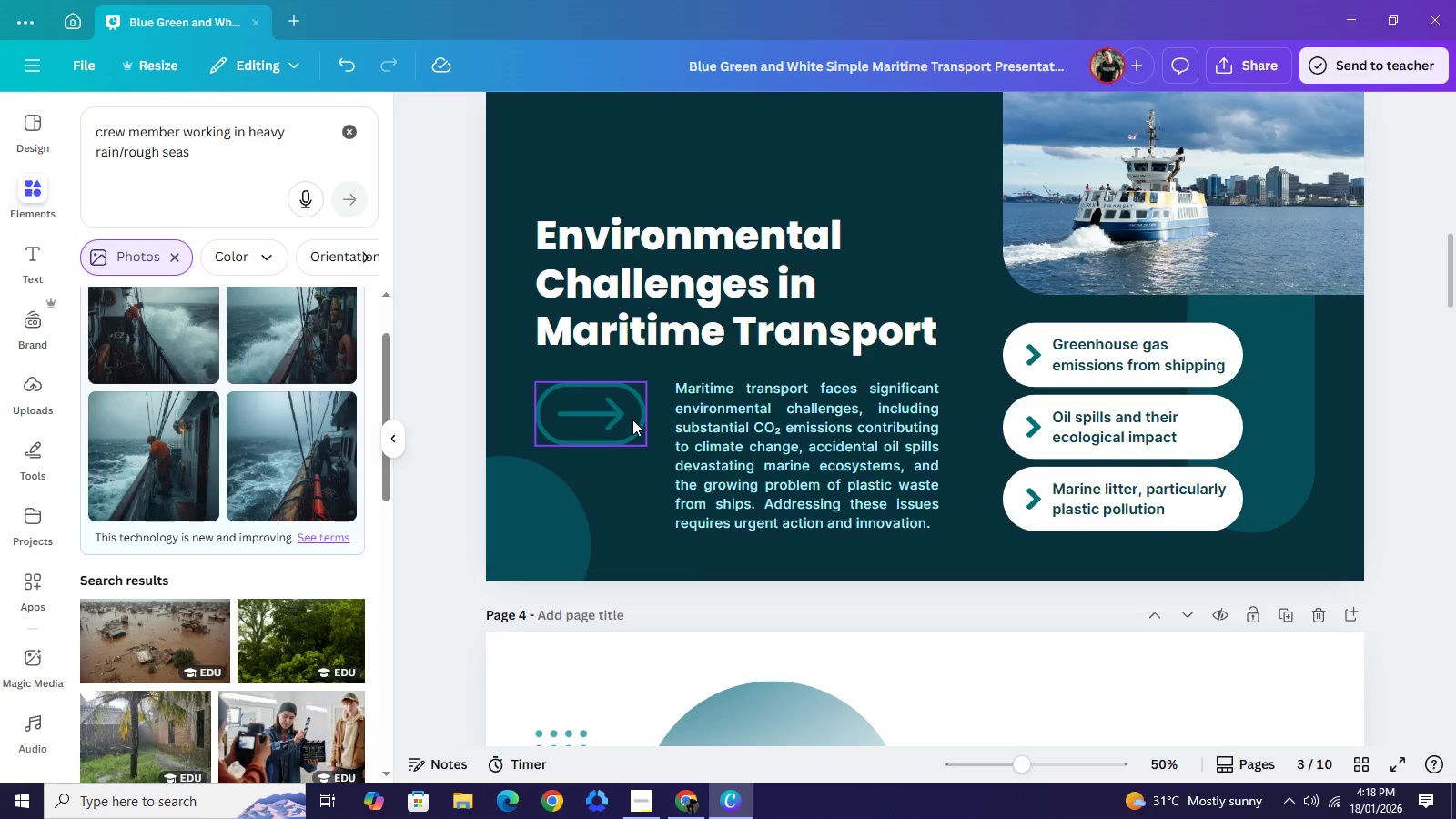 
scroll: coordinate [632, 420], scroll_direction: up, amount: 3.0
 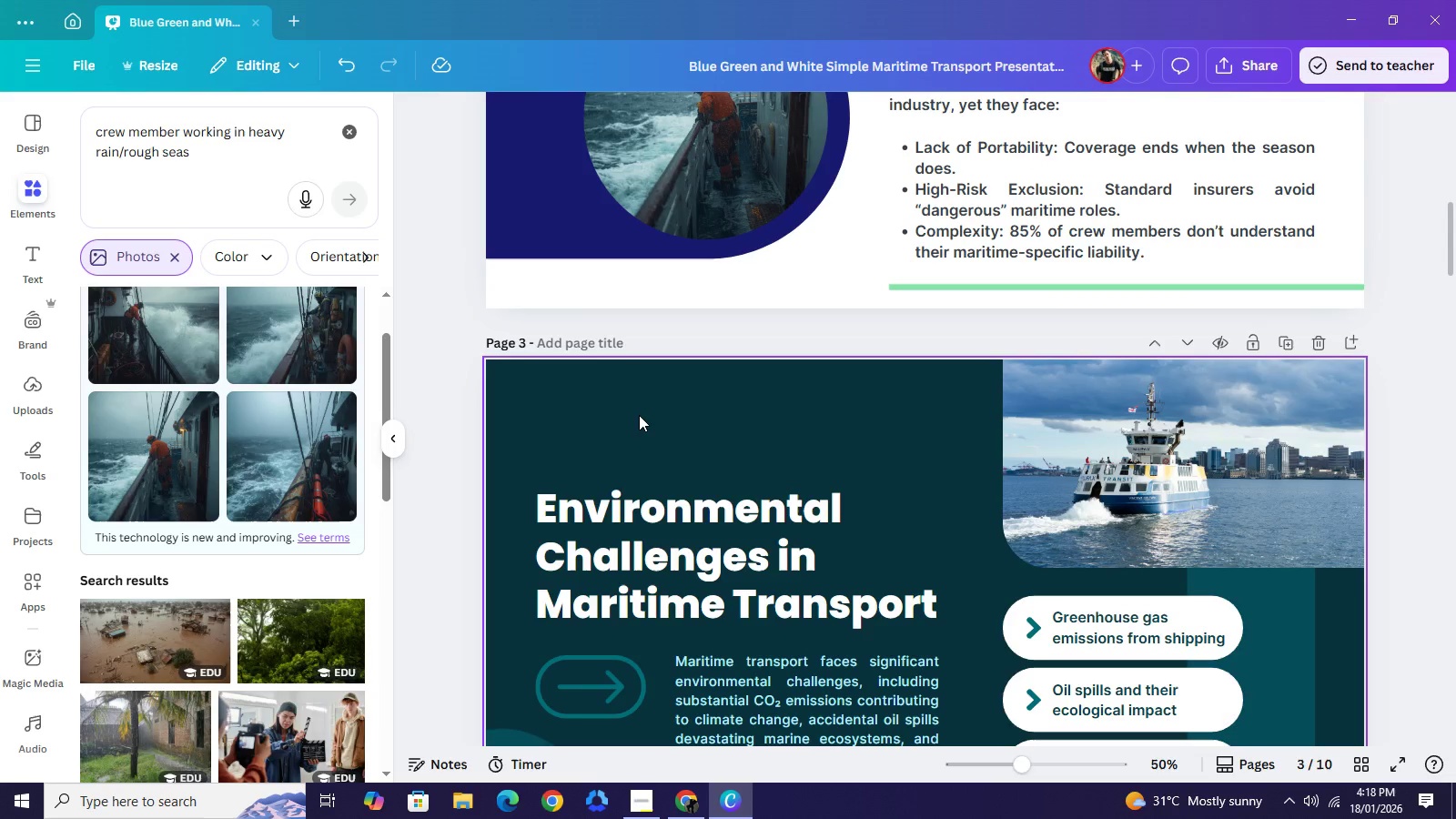 
left_click([639, 415])
 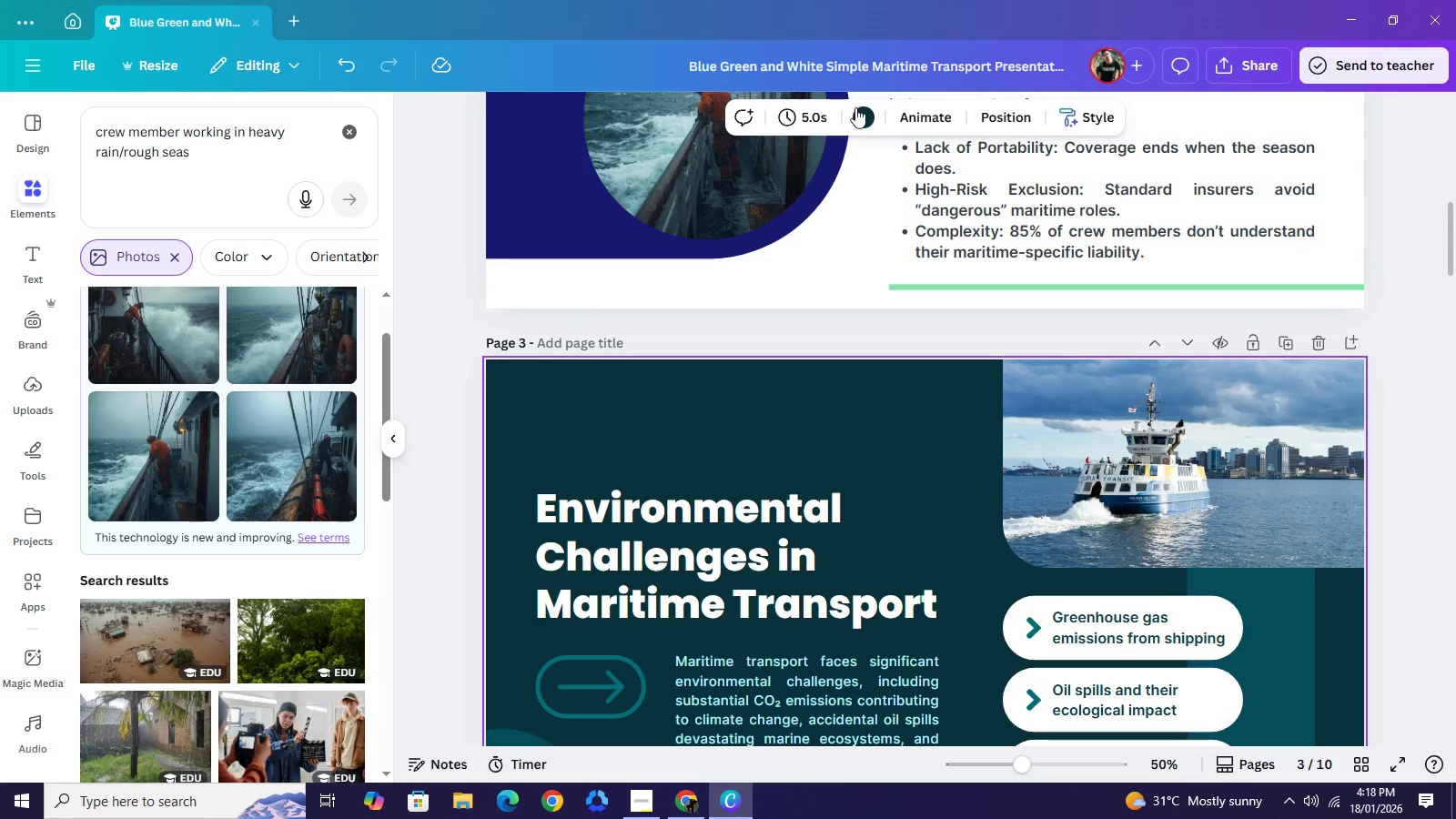 
left_click([860, 110])
 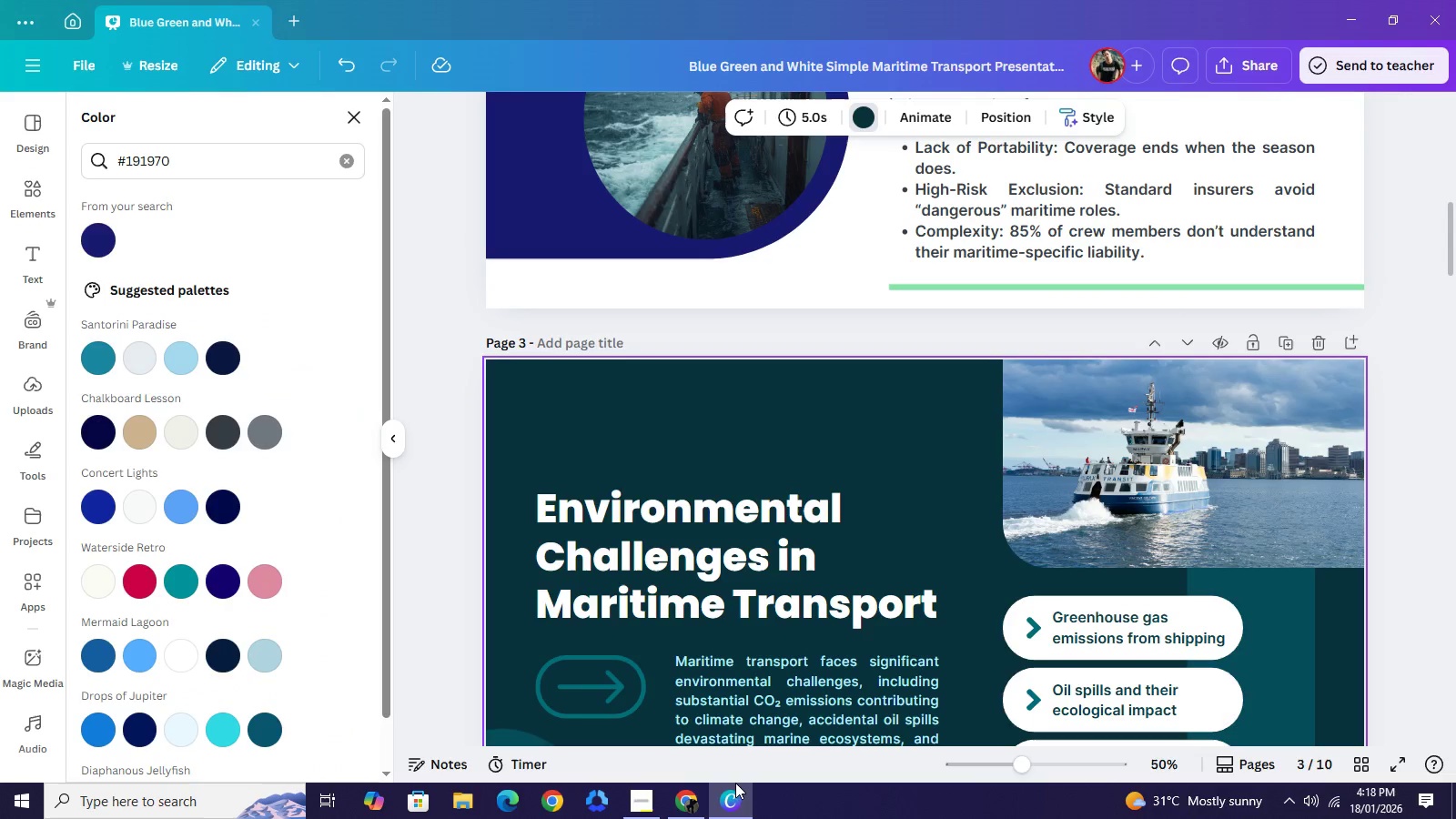 
left_click([682, 803])
 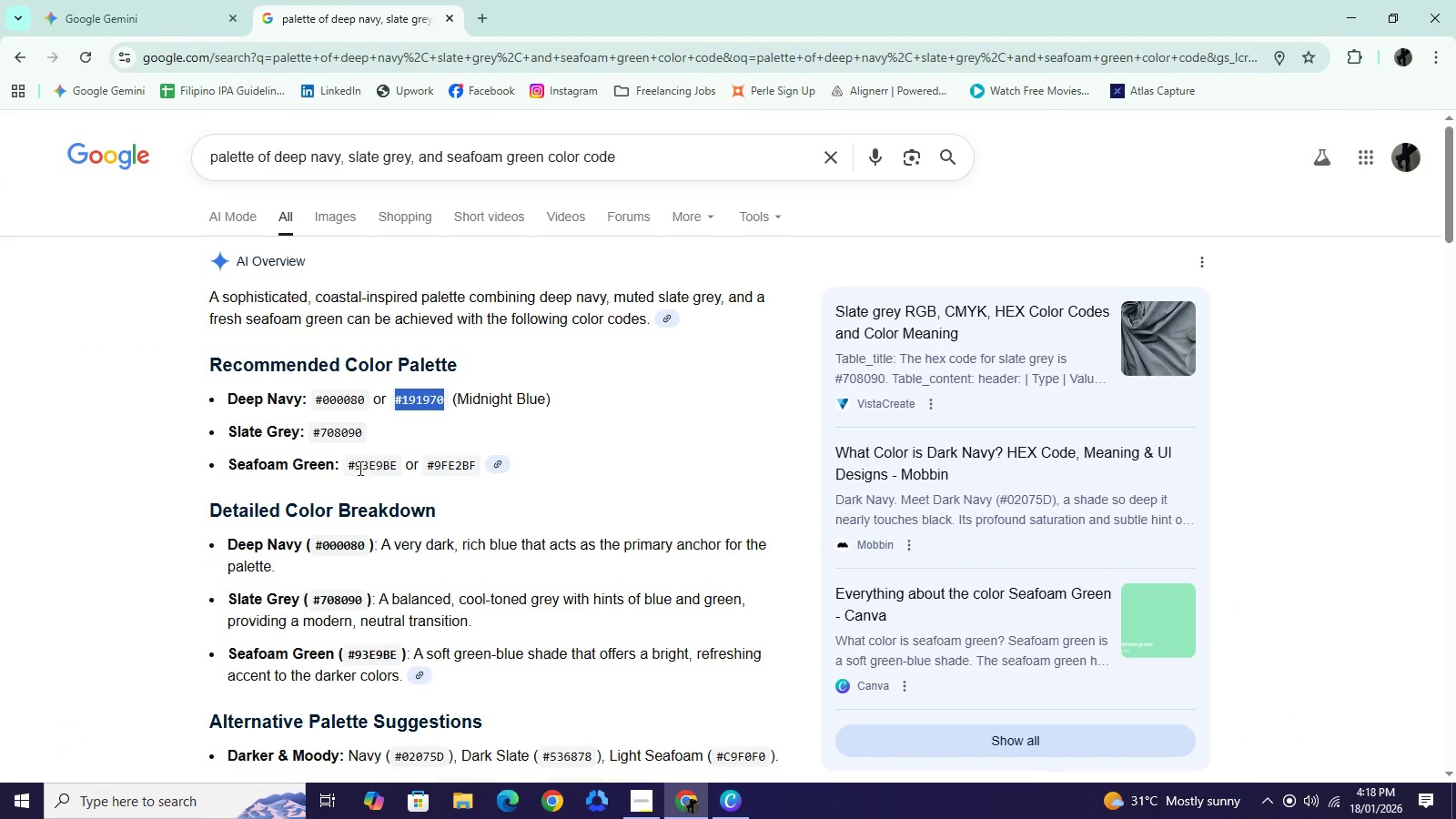 
left_click_drag(start_coordinate=[349, 464], to_coordinate=[396, 465])
 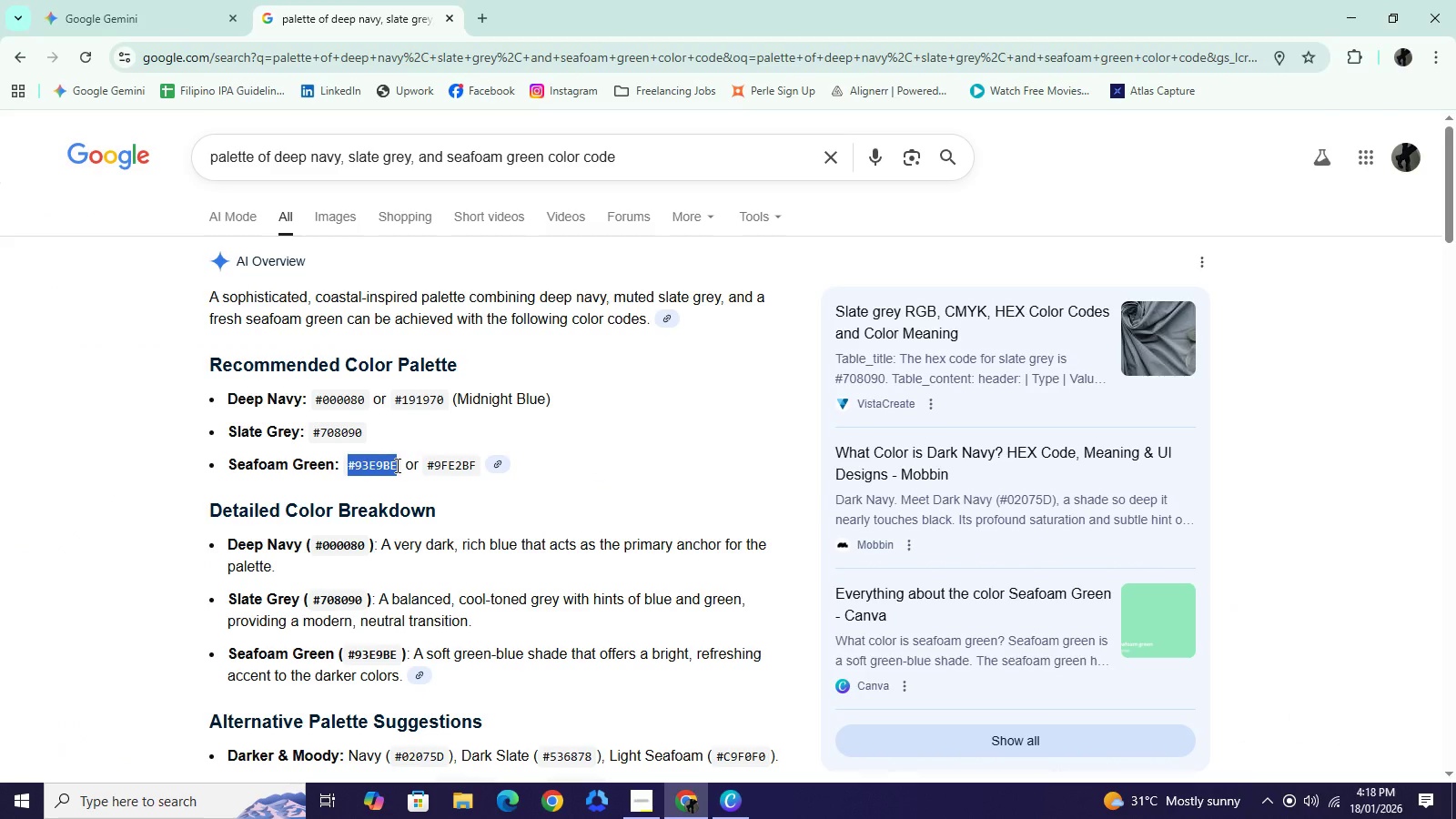 
key(Control+C)
 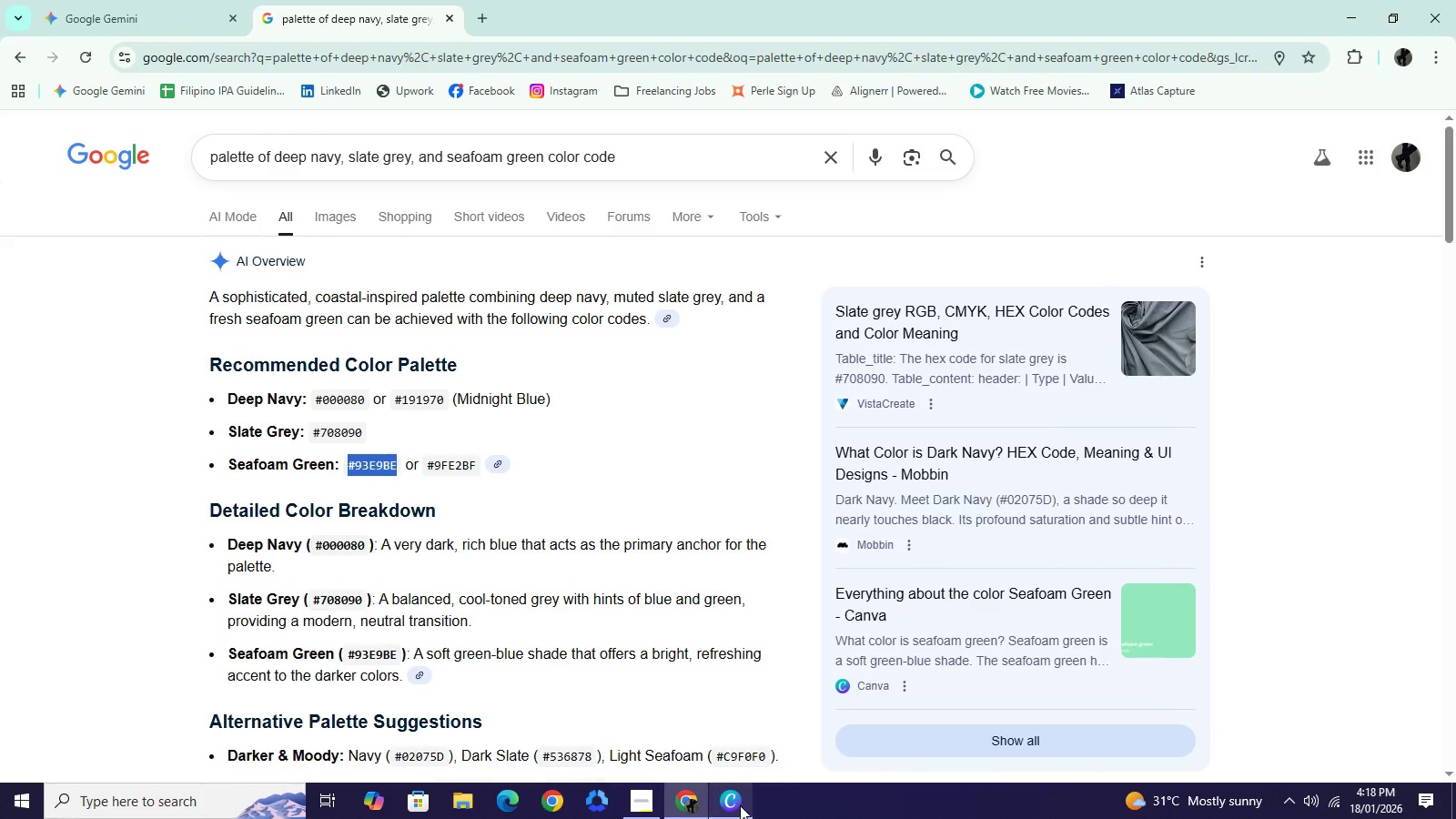 
left_click([740, 805])
 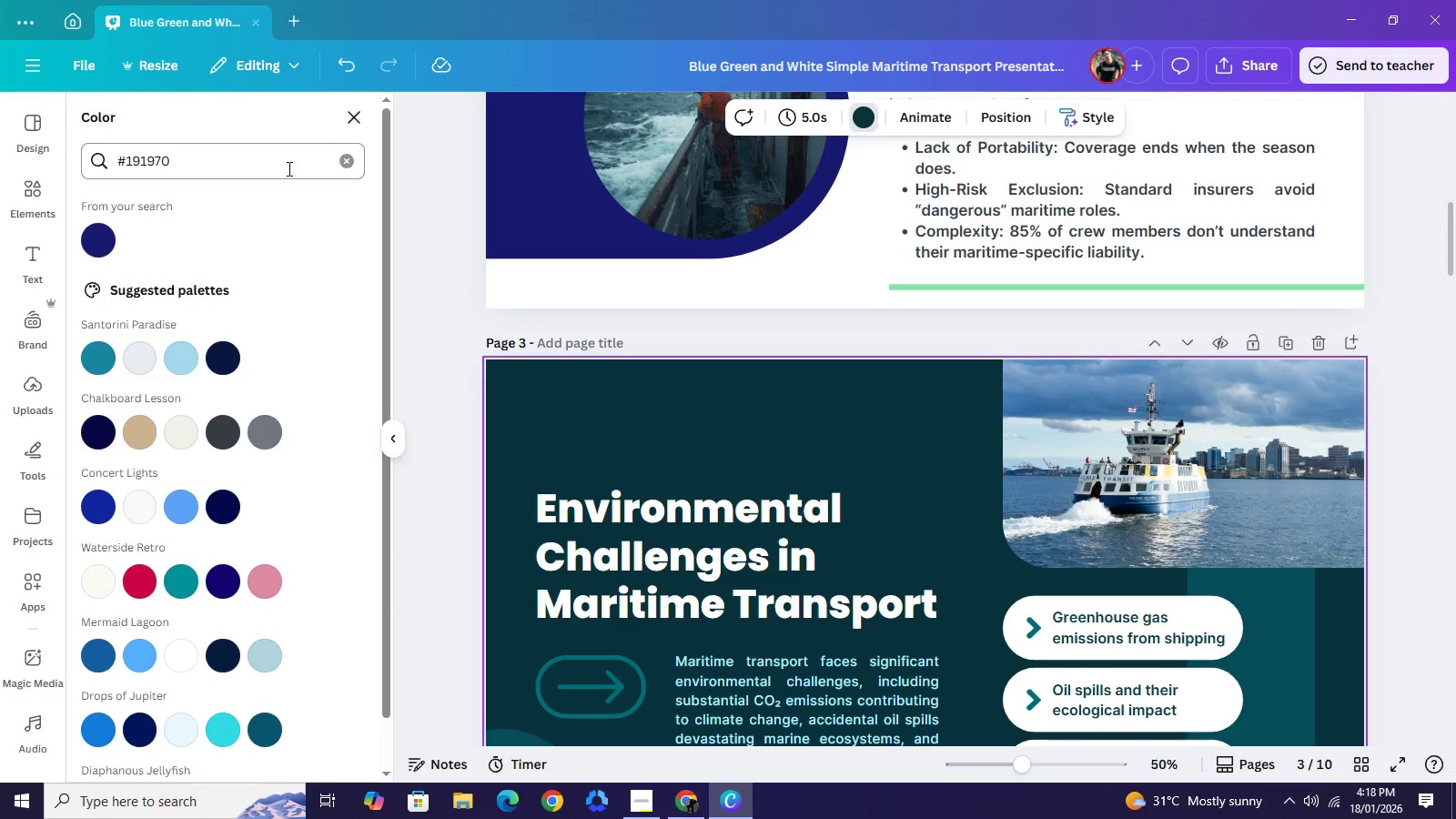 
left_click([288, 168])
 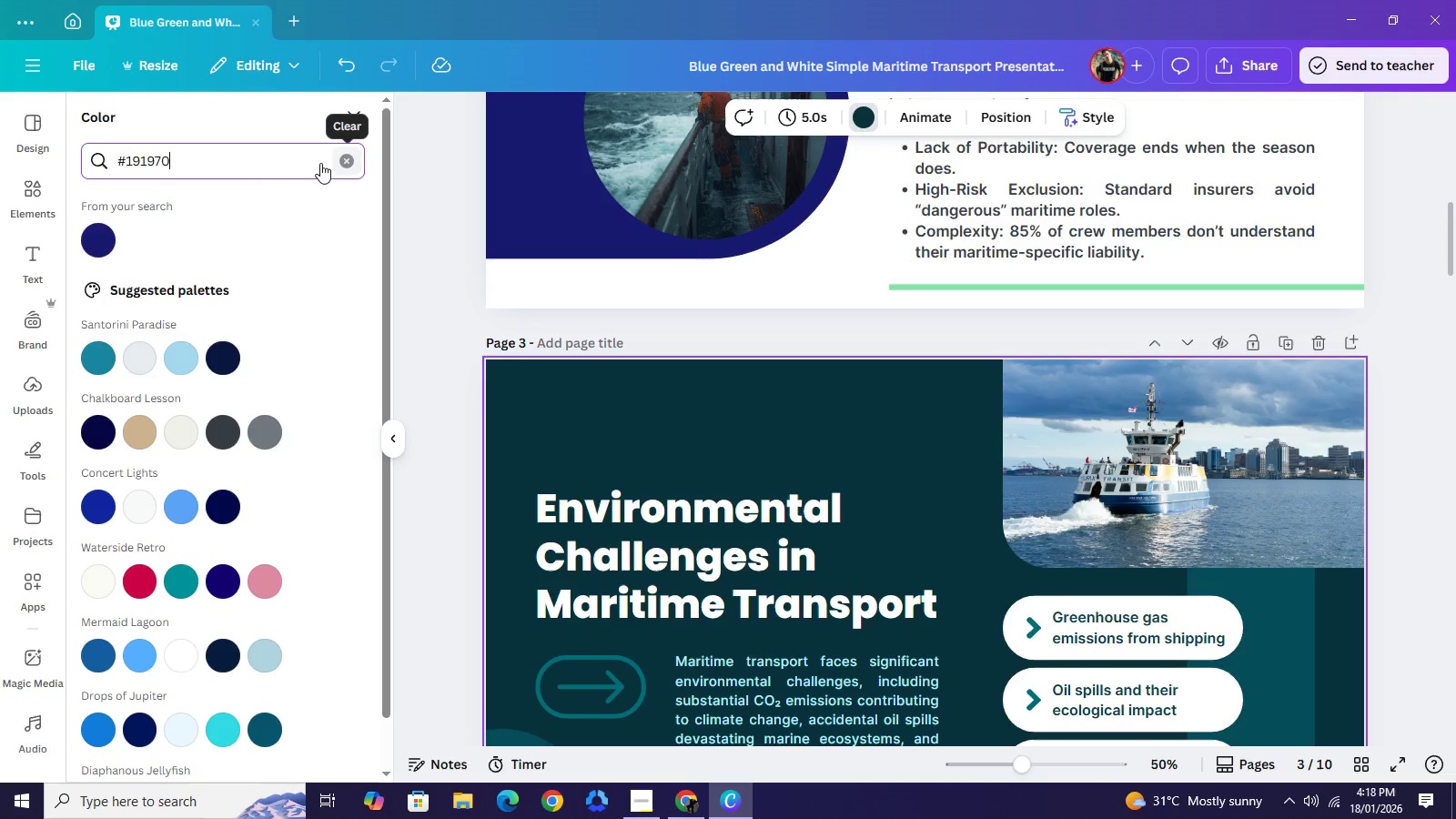 
left_click([346, 166])
 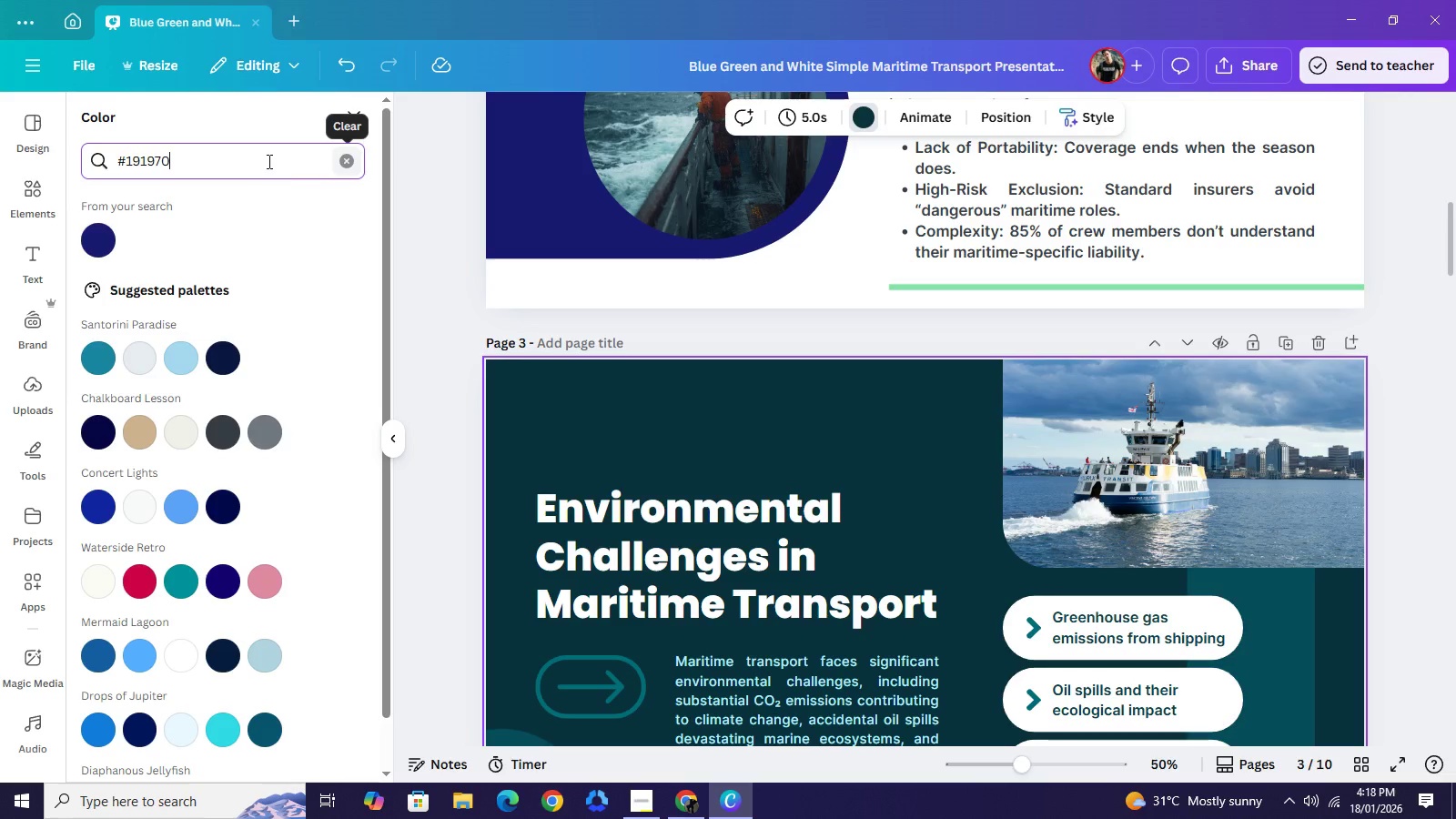 
left_click([268, 161])
 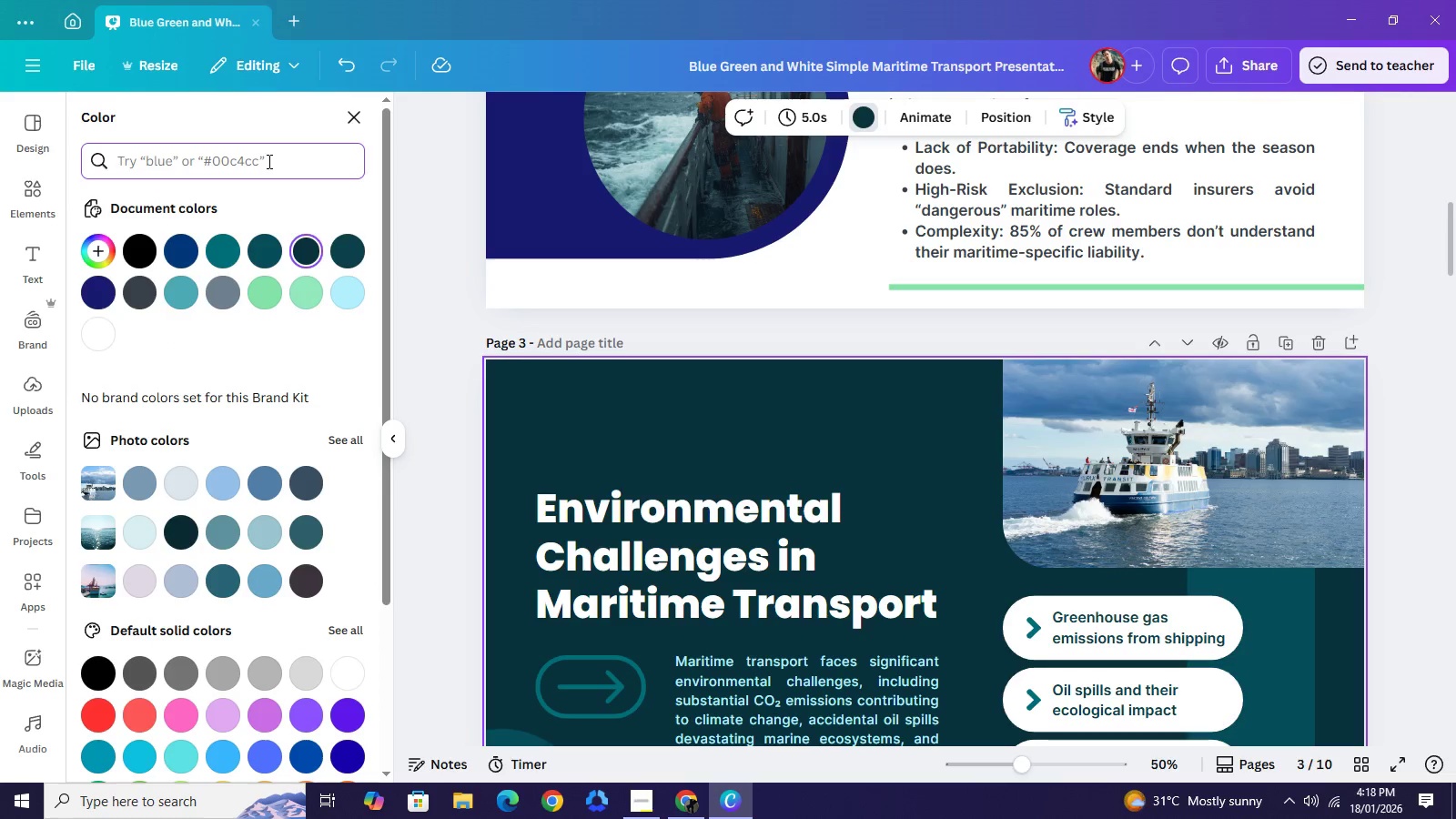 
left_click([268, 161])
 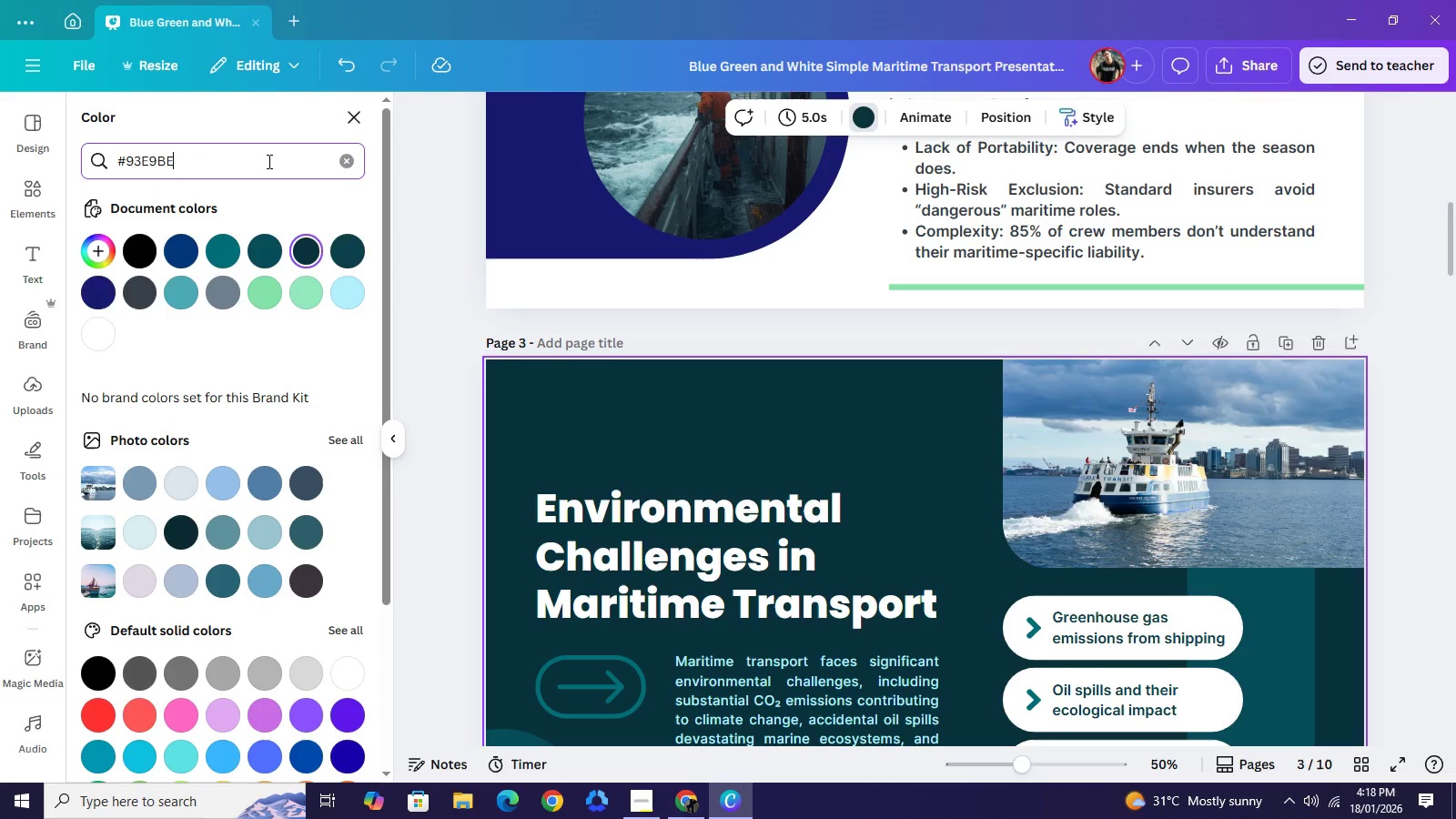 
key(Control+ControlLeft)
 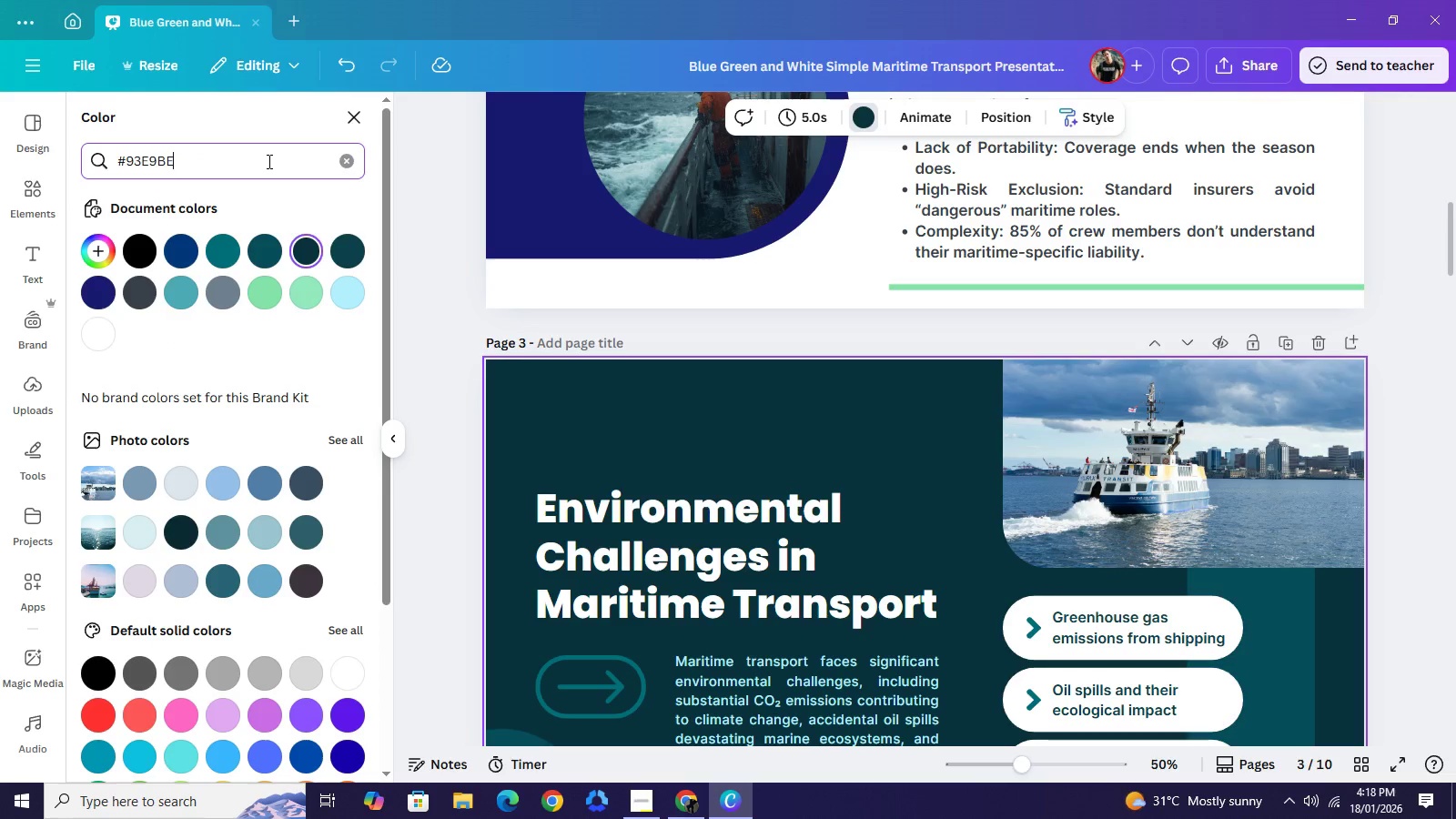 
key(Control+V)
 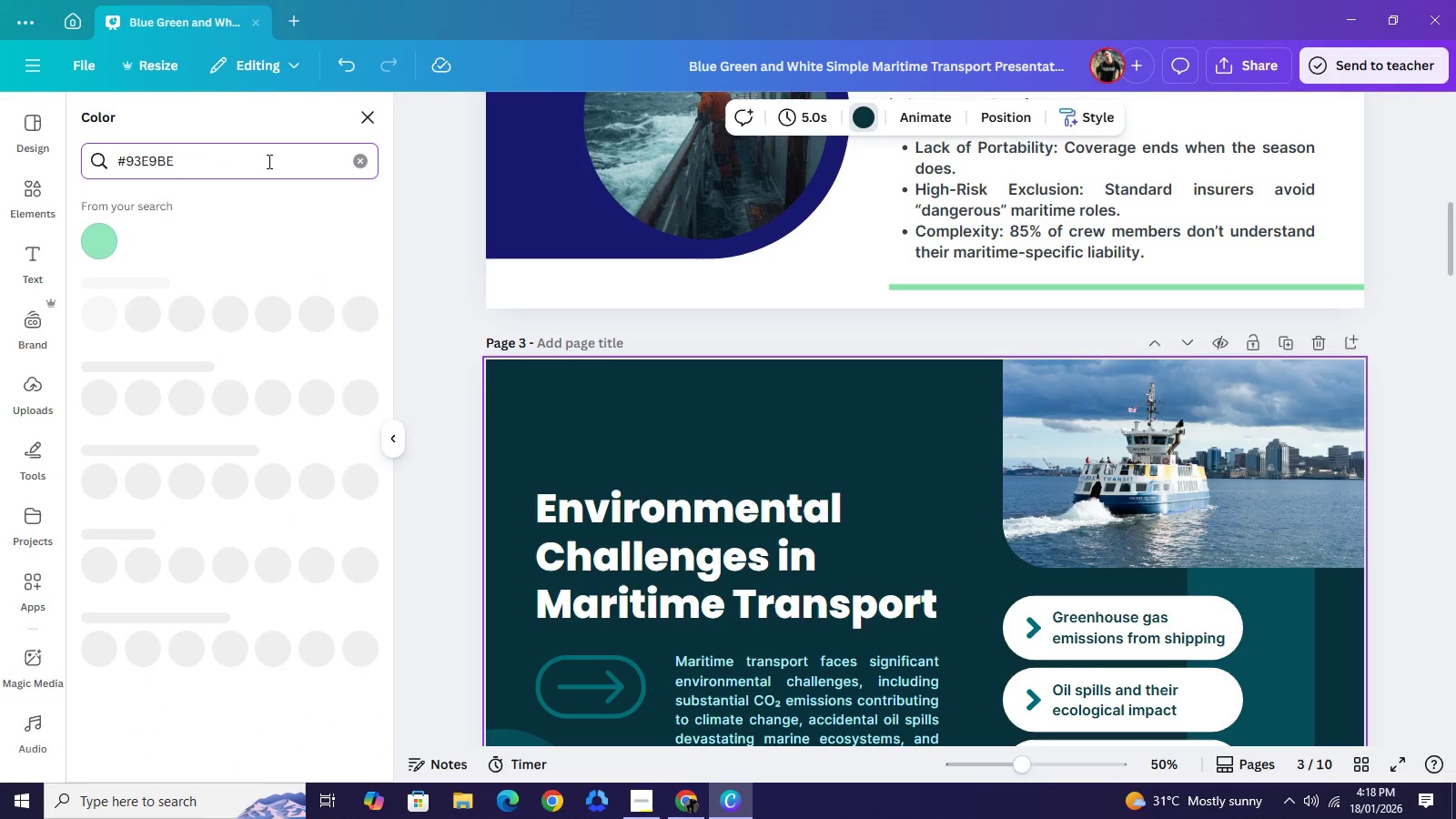 
key(NumpadEnter)
 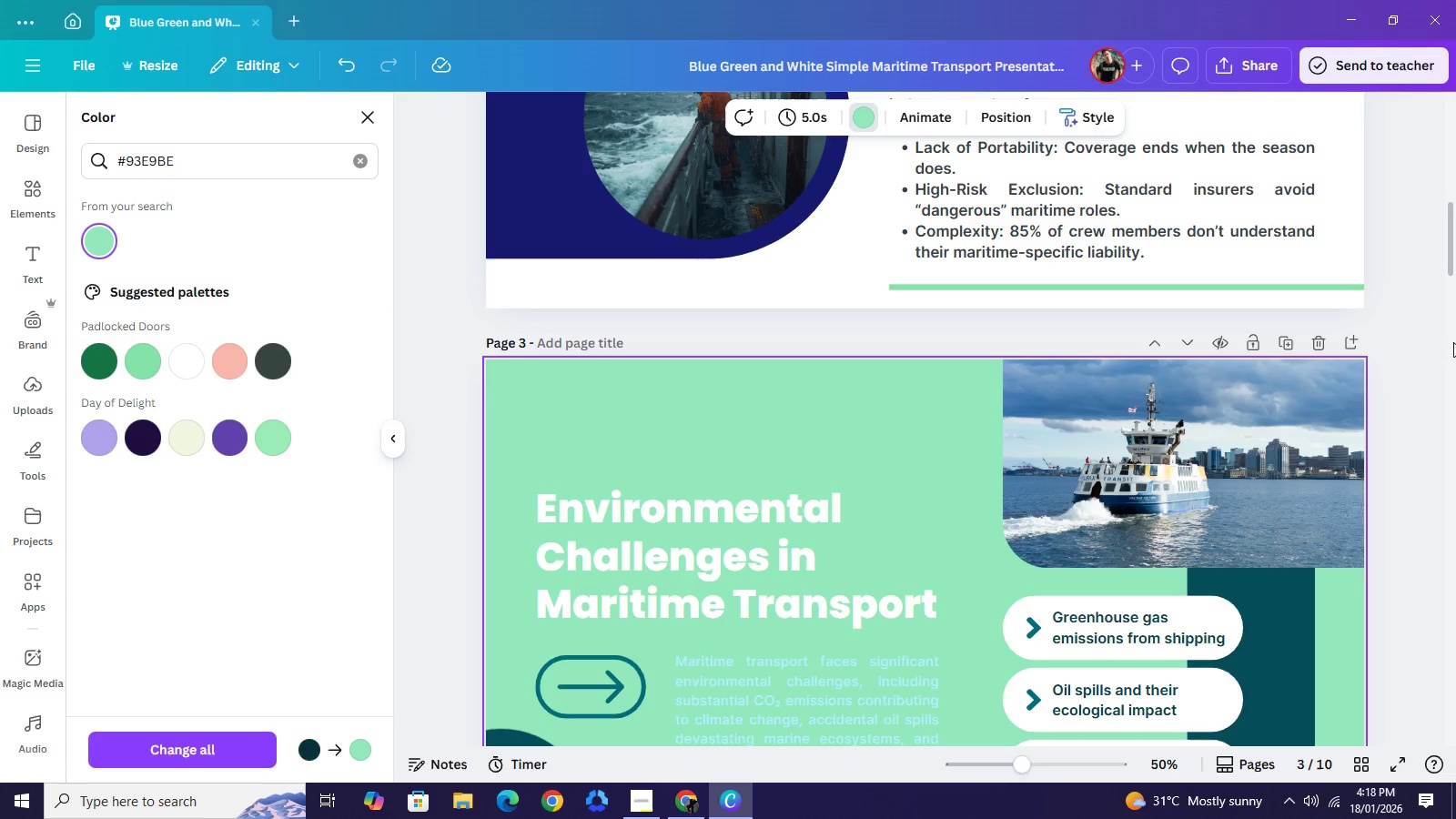 
left_click([1403, 261])
 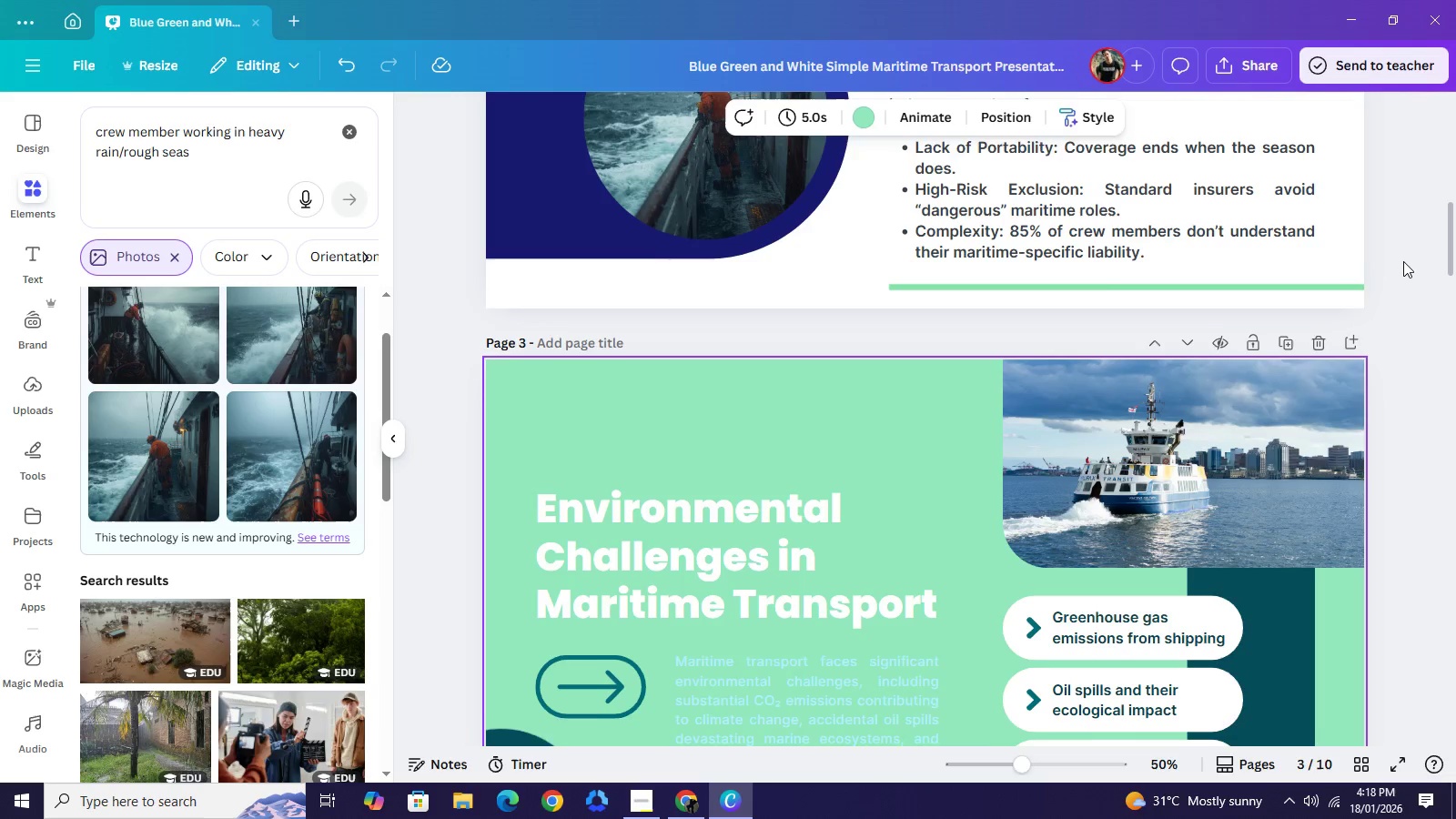 
scroll: coordinate [1403, 259], scroll_direction: down, amount: 2.0
 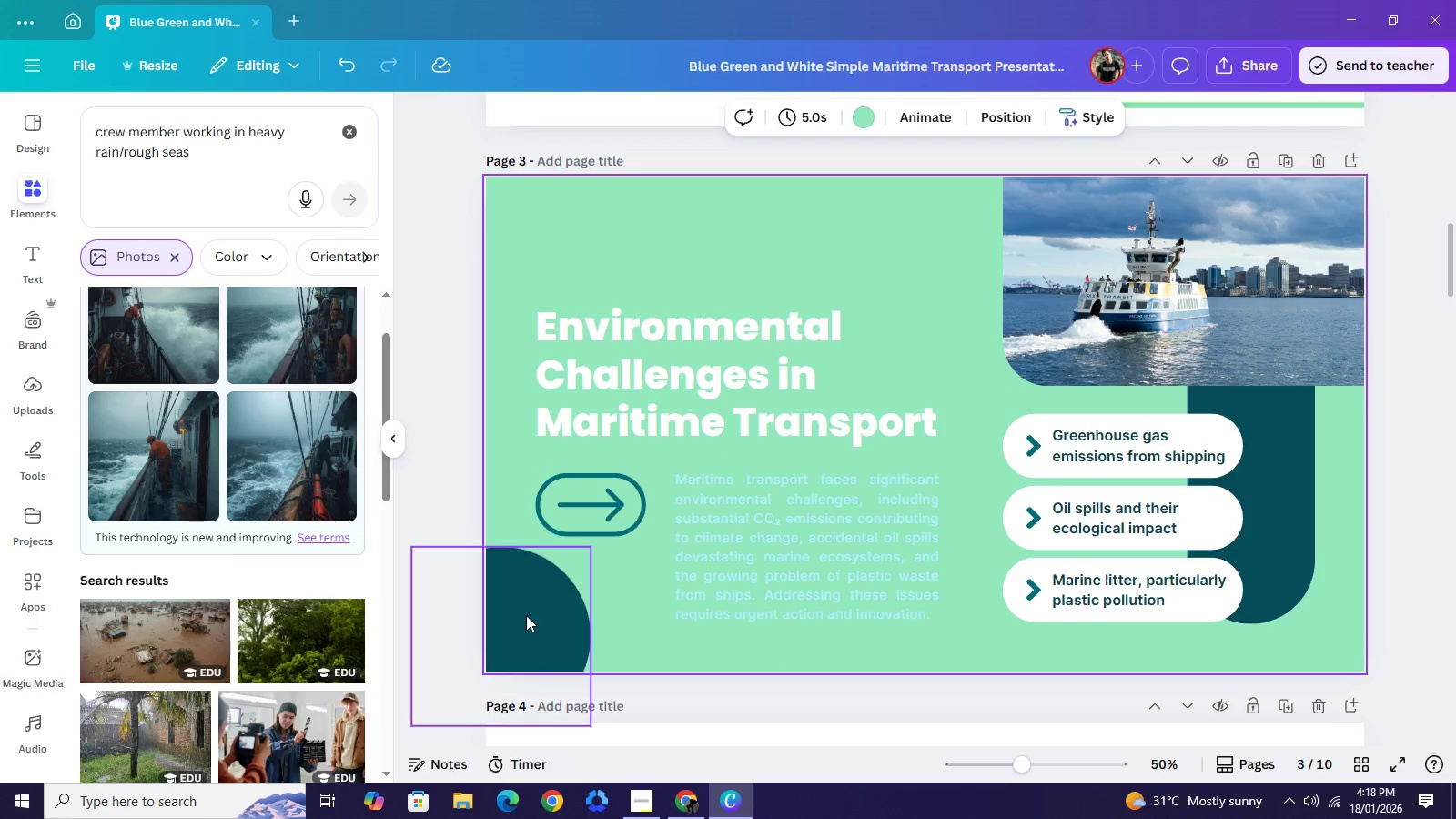 
left_click([526, 615])
 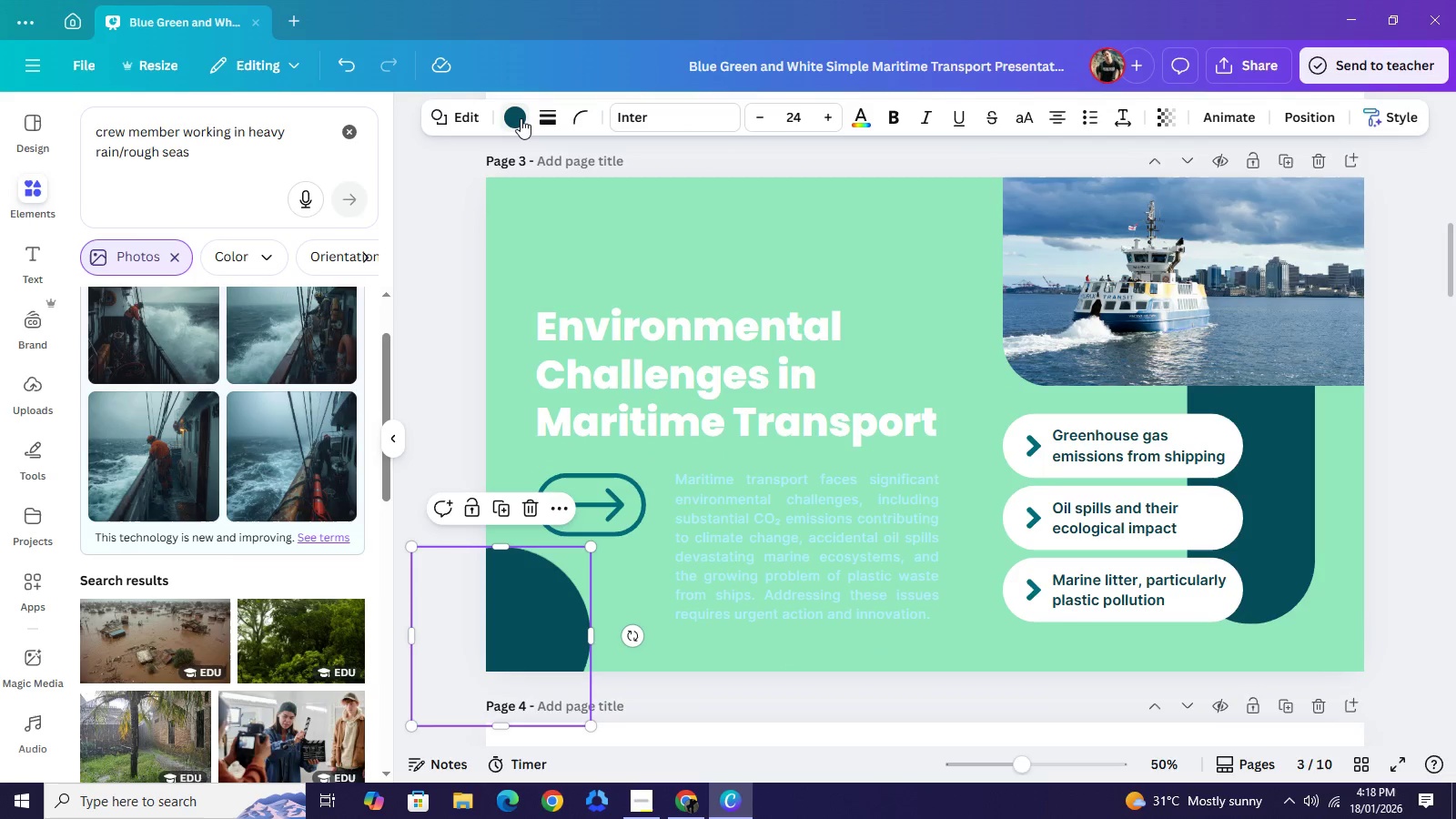 
left_click([521, 118])
 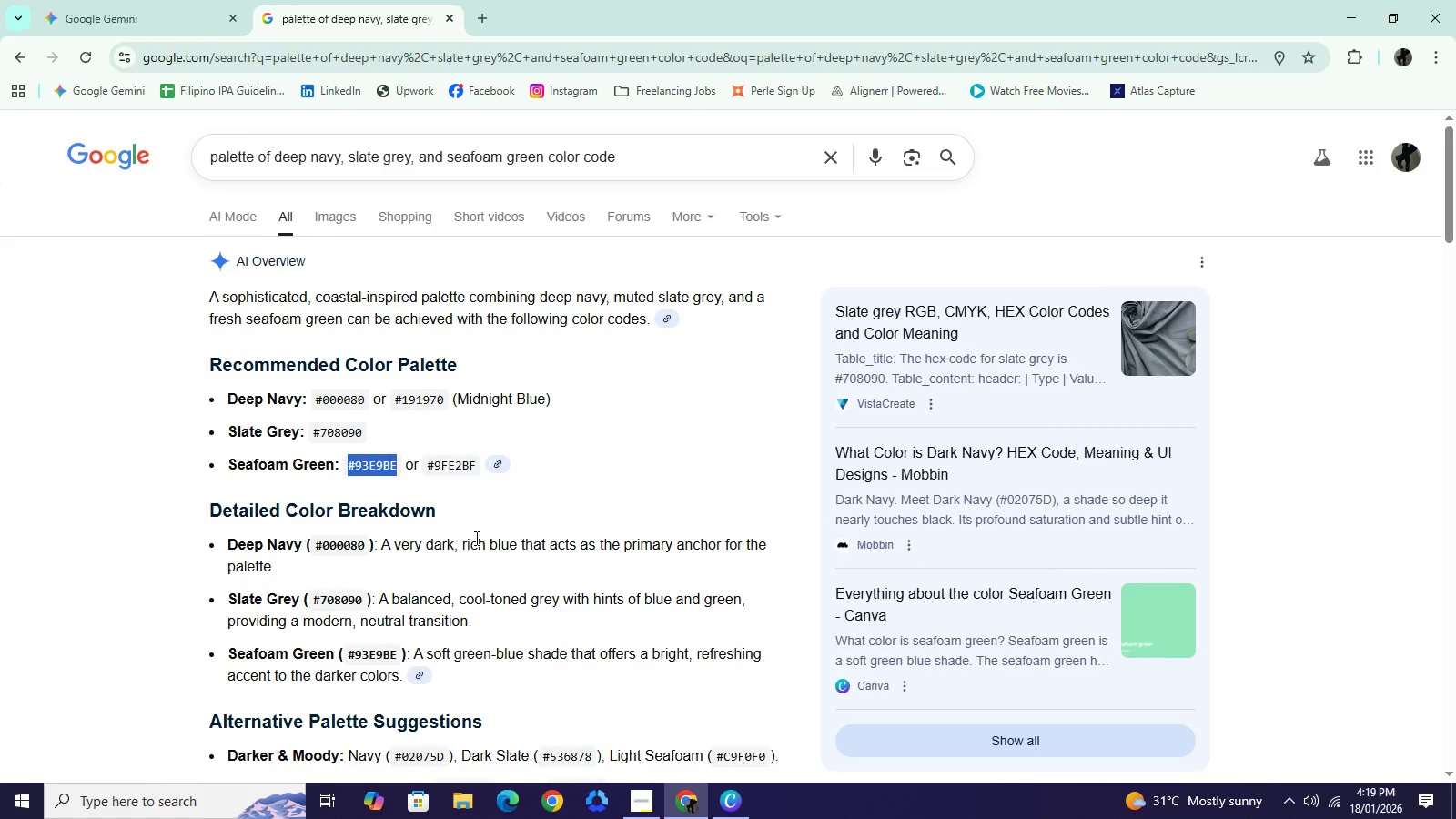 
wait(5.5)
 